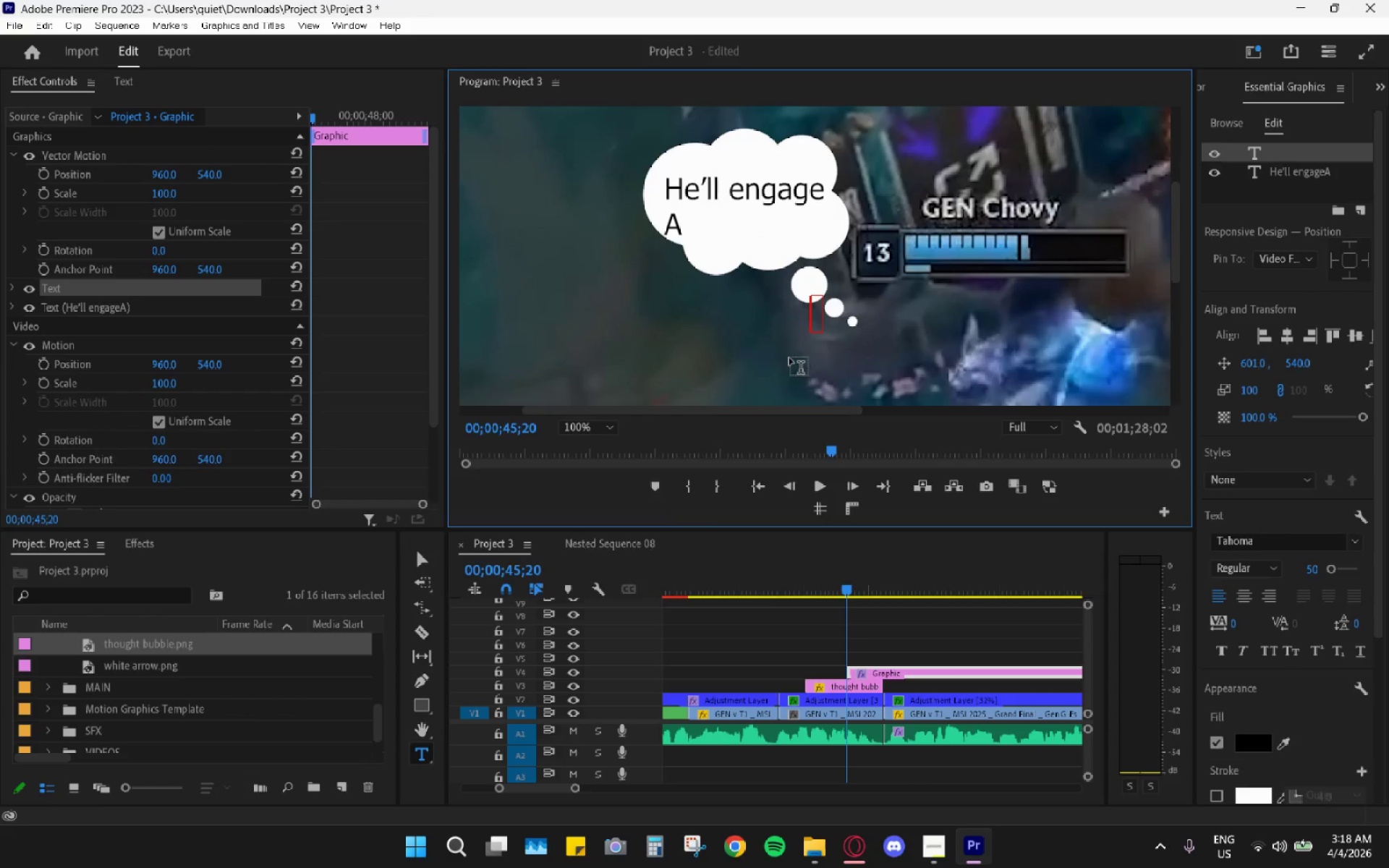 
hold_key(key=ControlLeft, duration=0.38)
 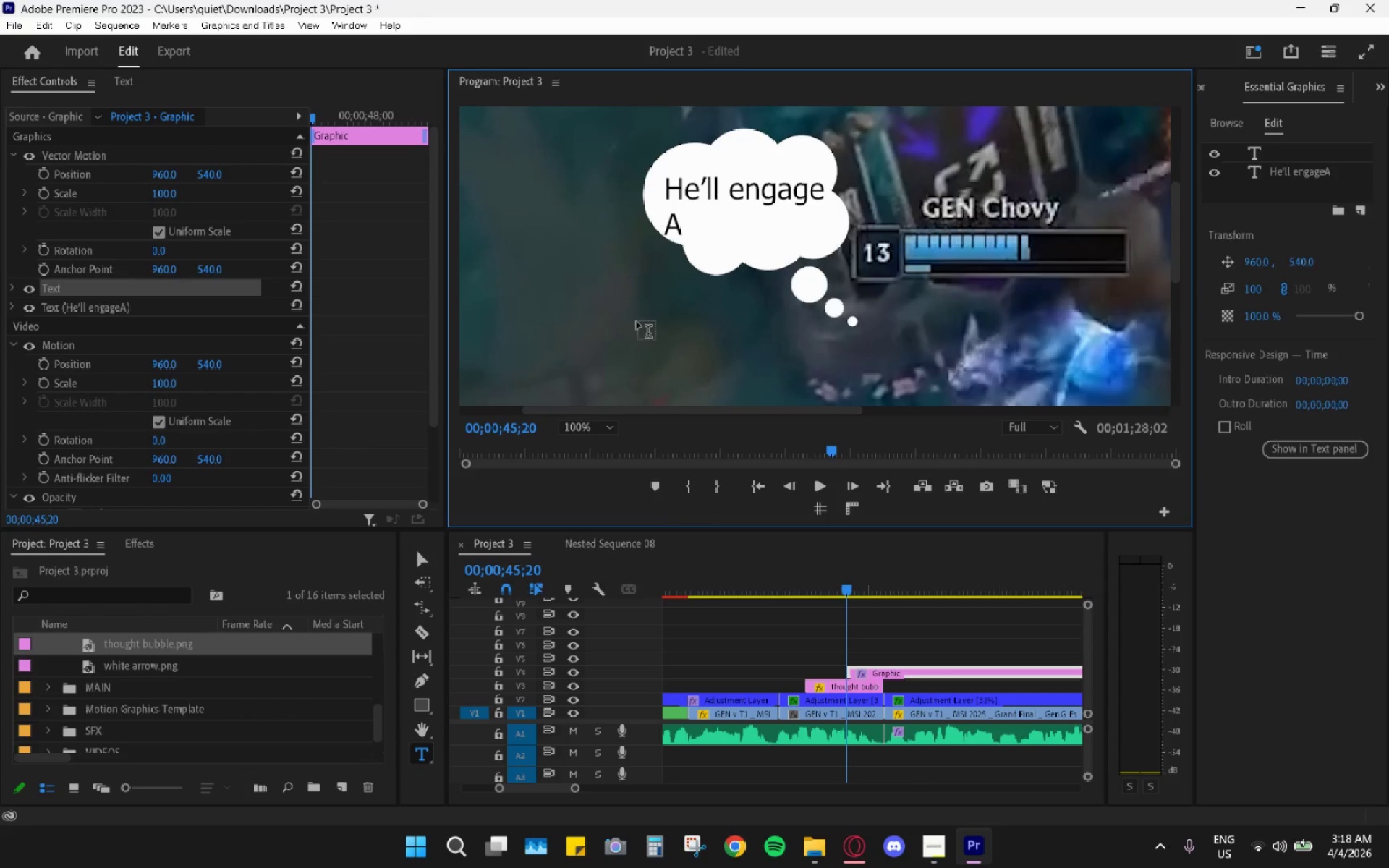 
key(Control+Shift+ShiftLeft)
 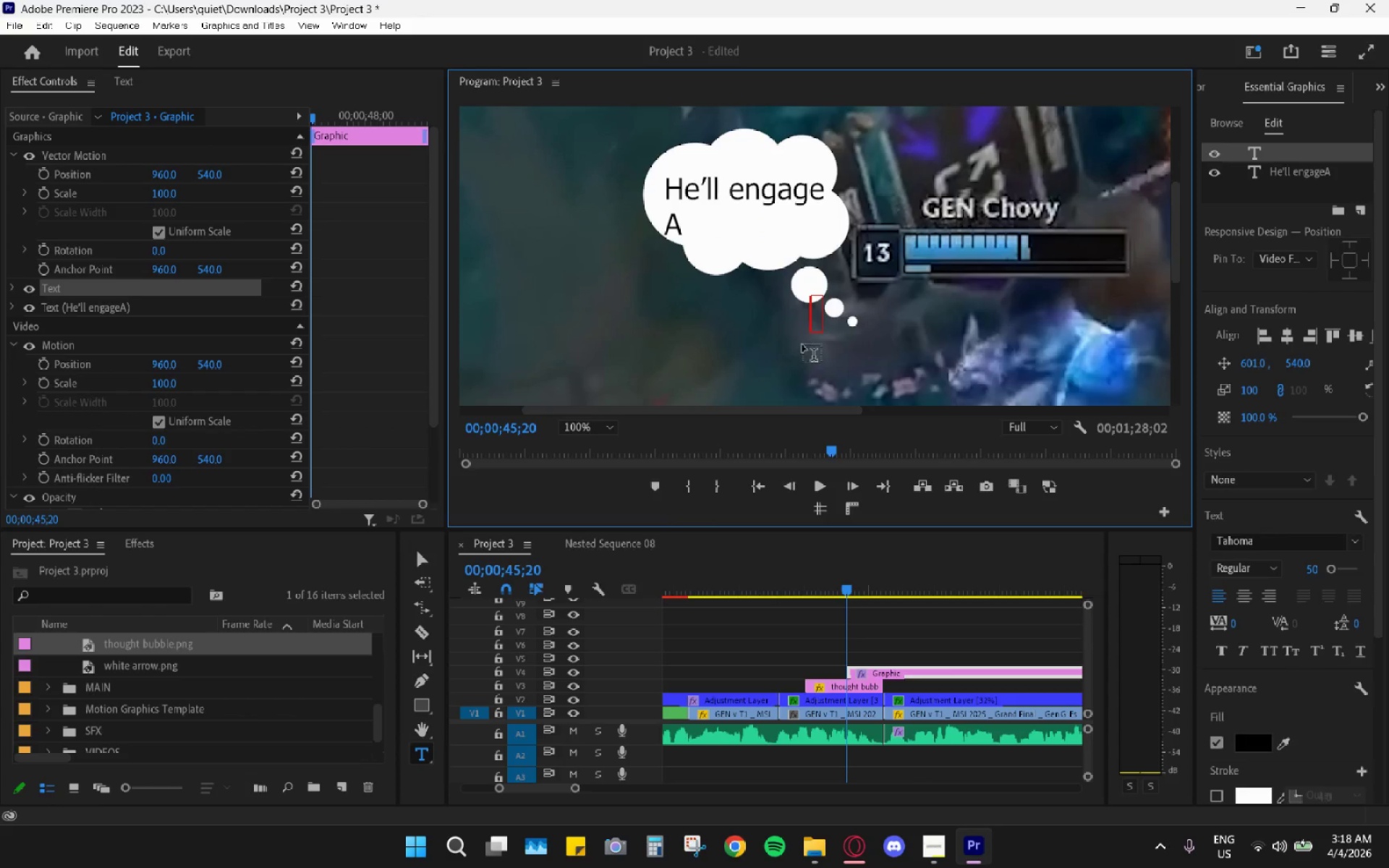 
left_click([637, 322])
 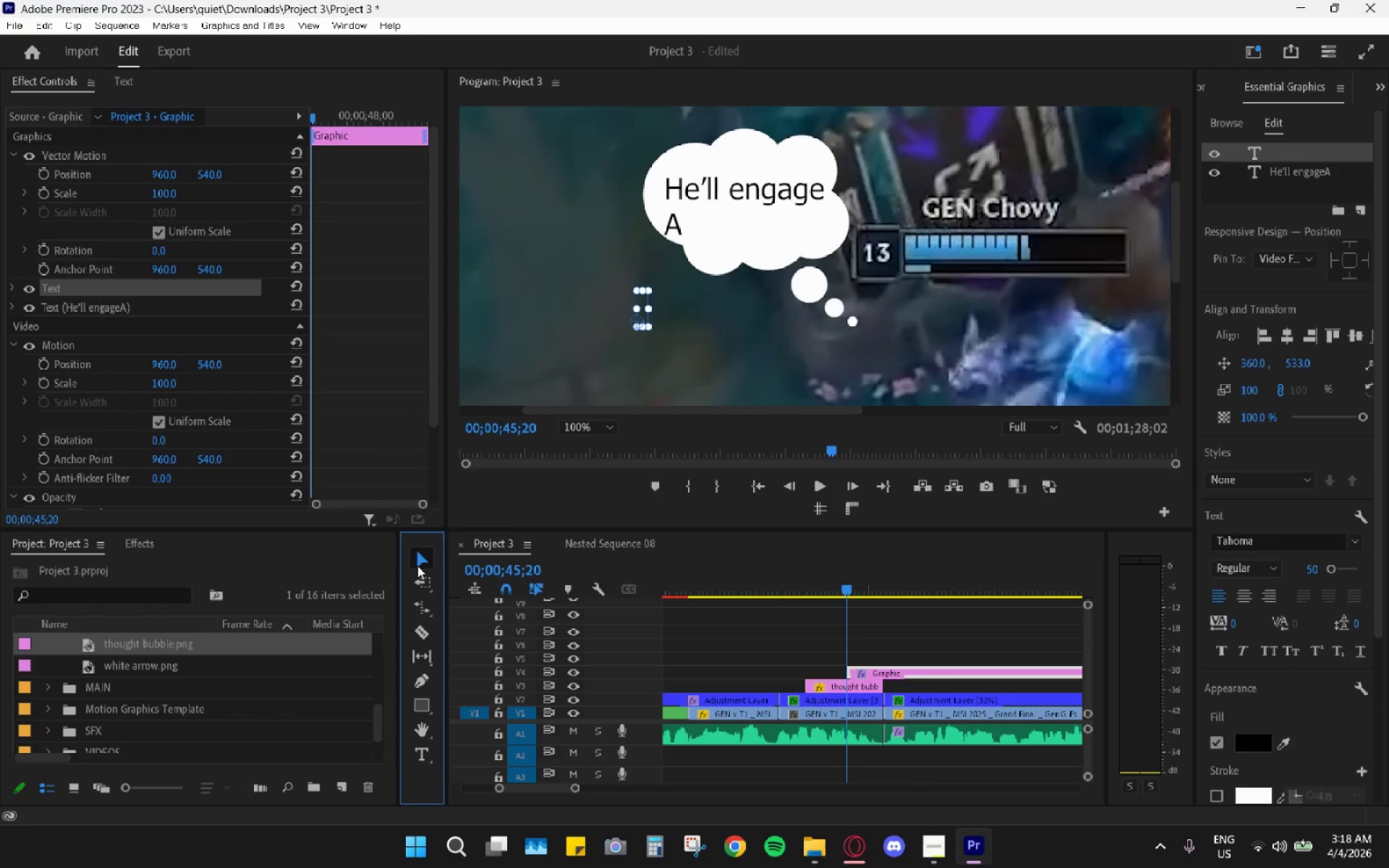 
key(Control+Z)
 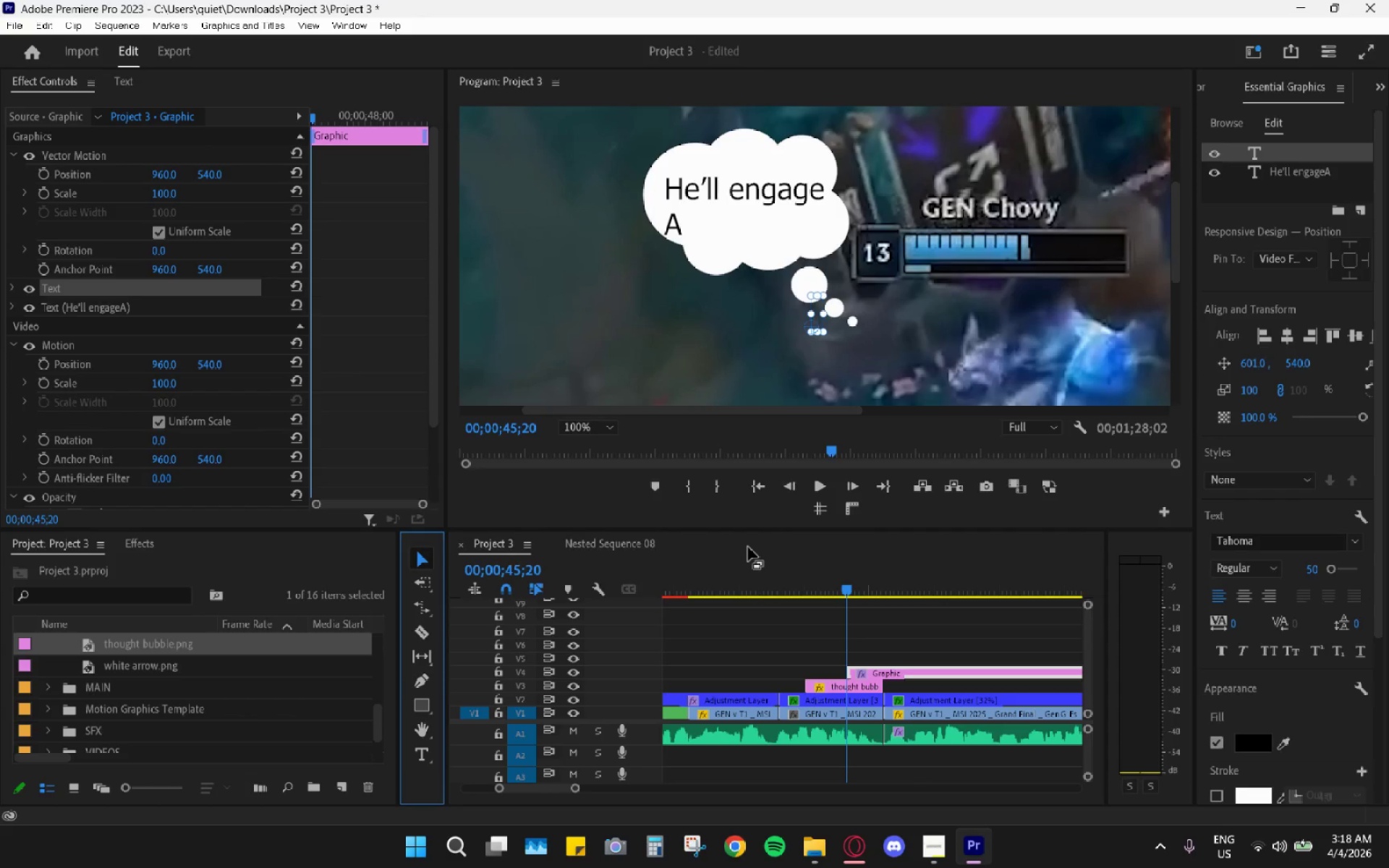 
key(Control+Z)
 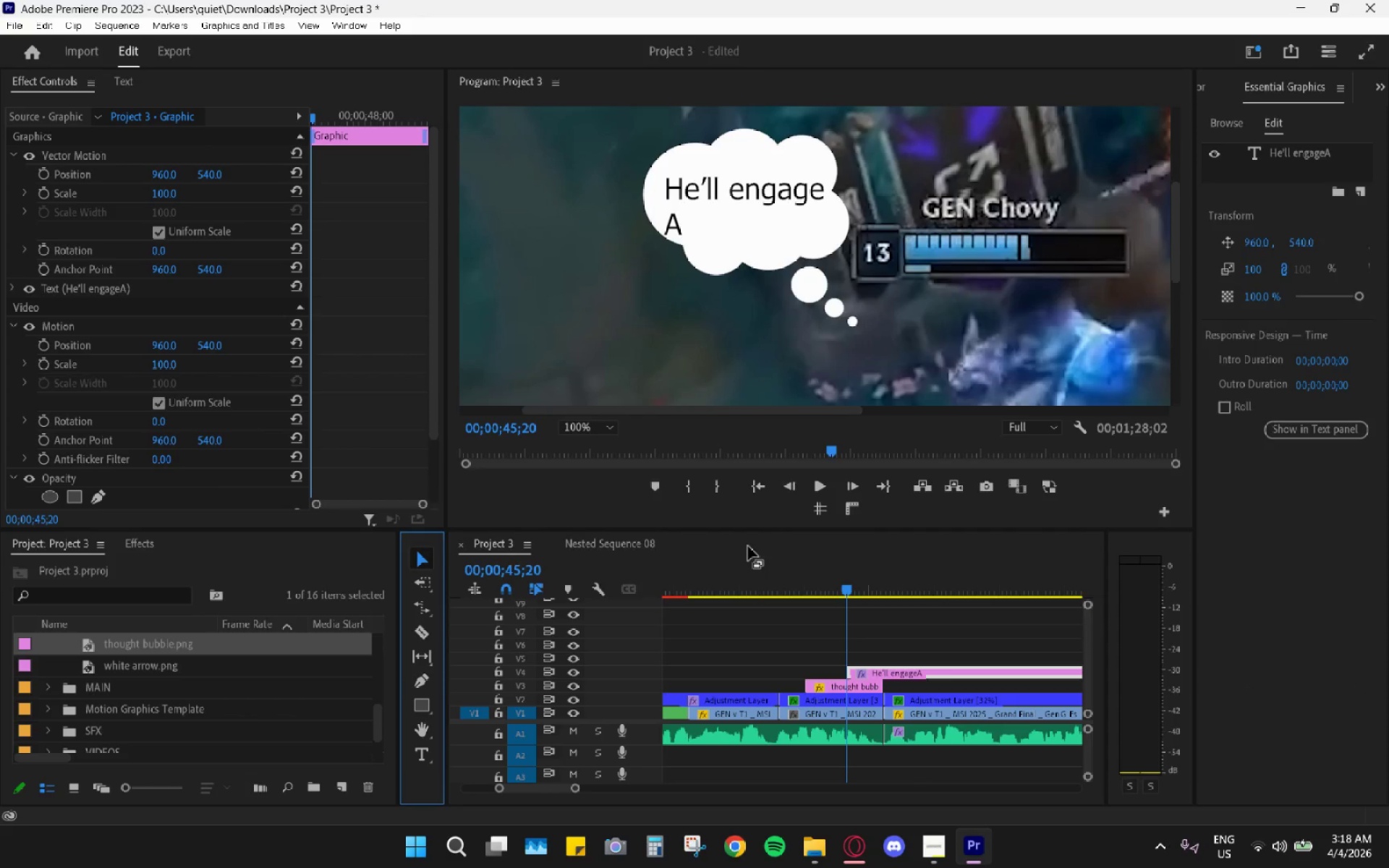 
key(Control+Z)
 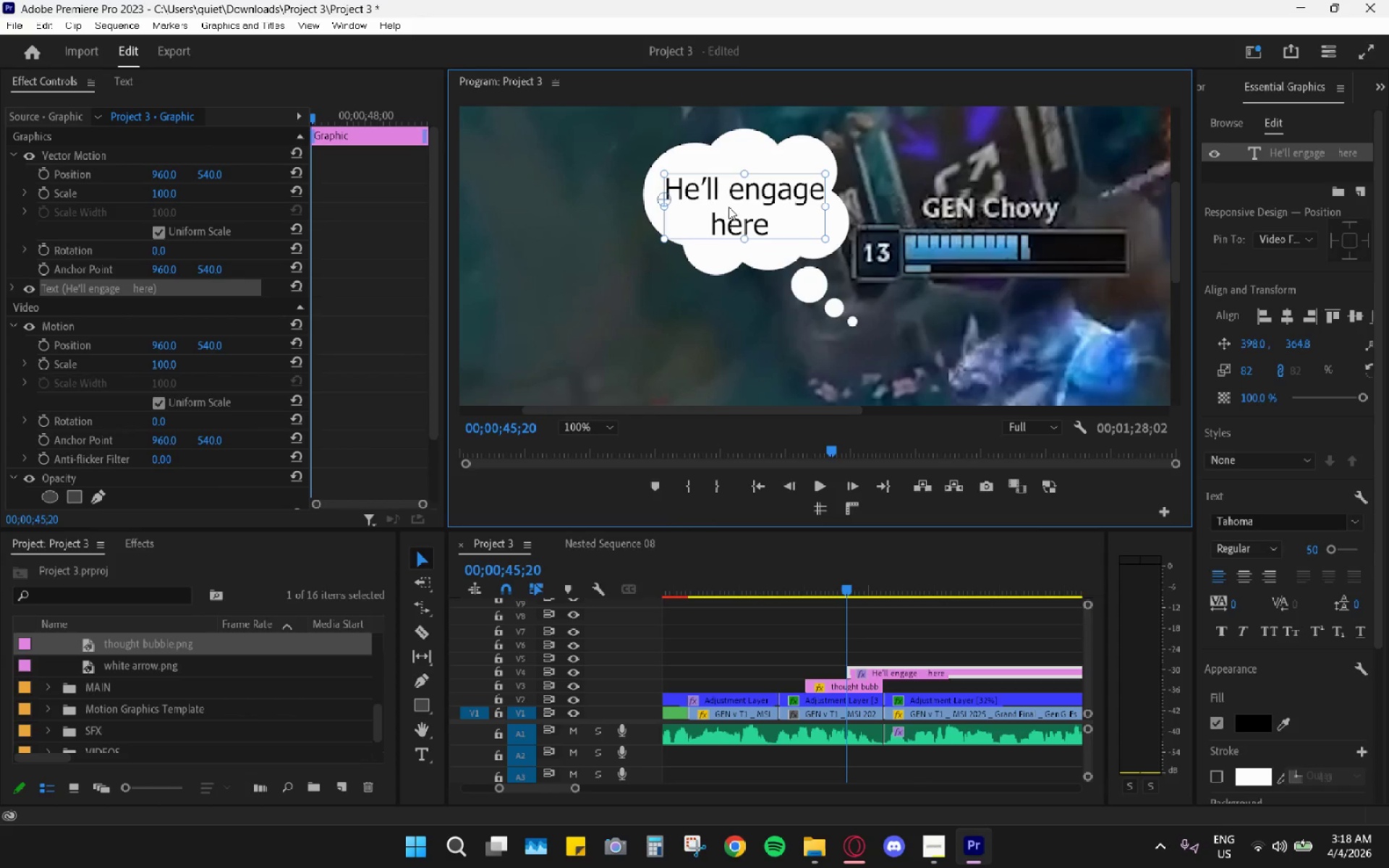 
double_click([708, 217])
 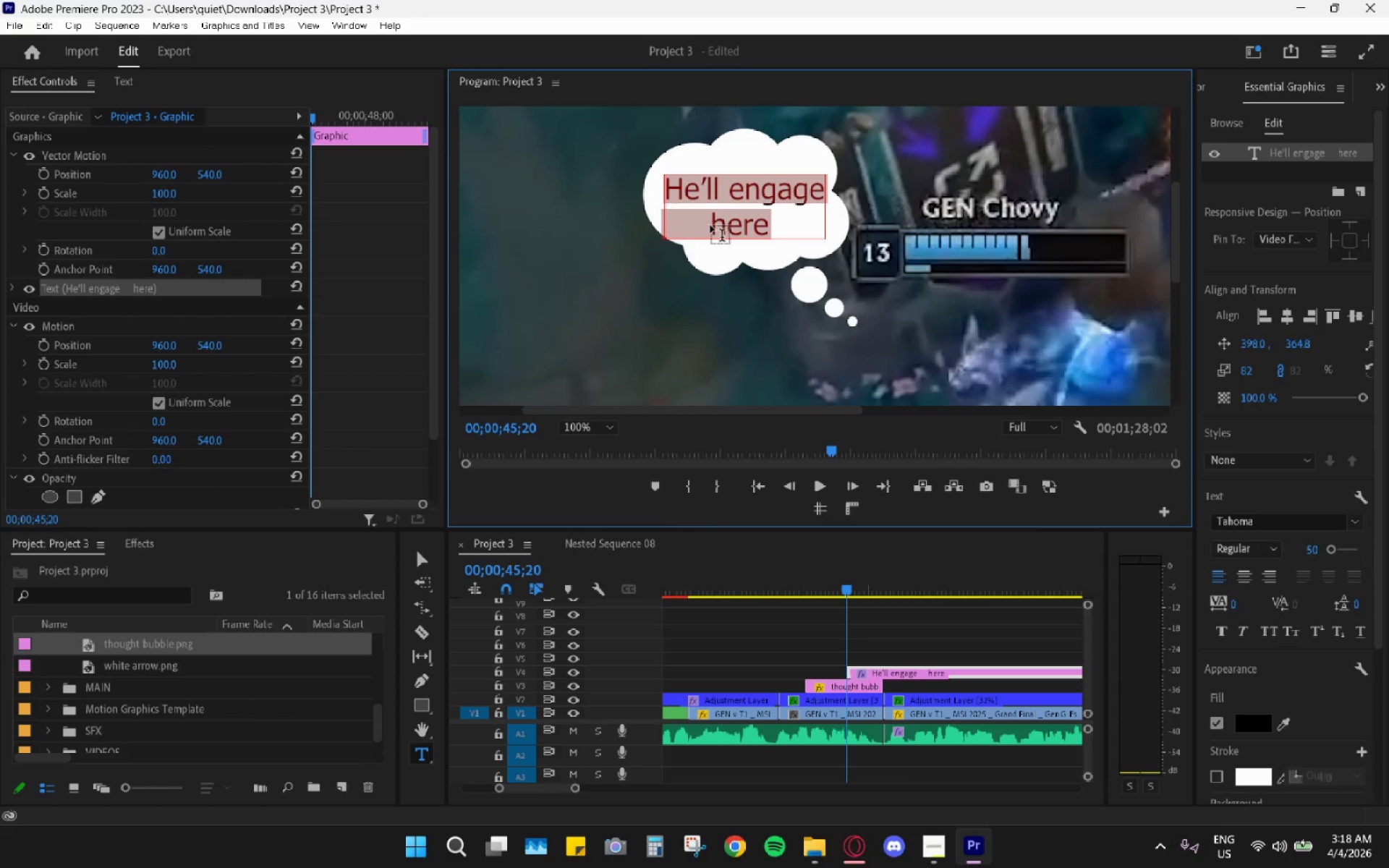 
left_click([710, 226])
 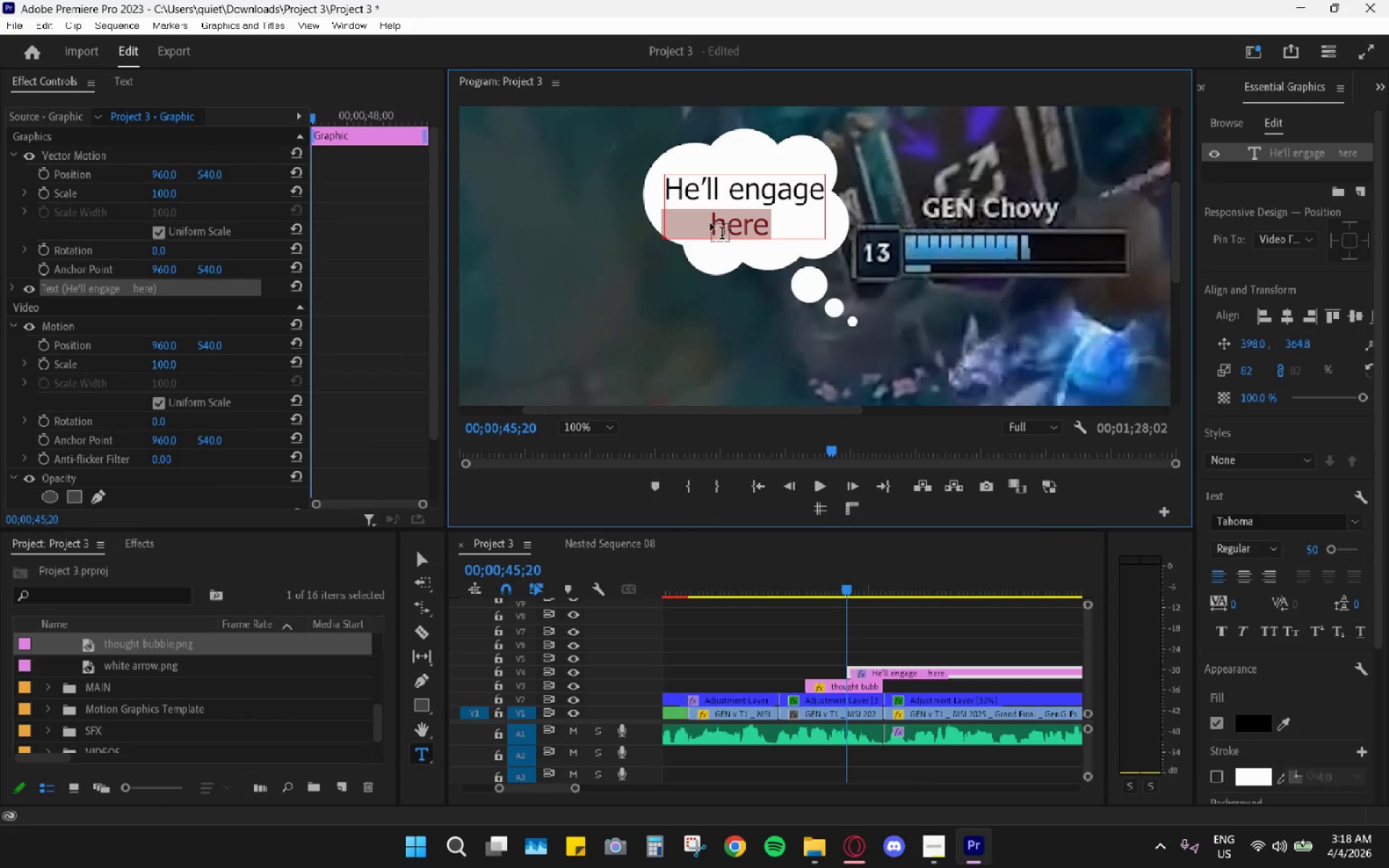 
triple_click([700, 220])
 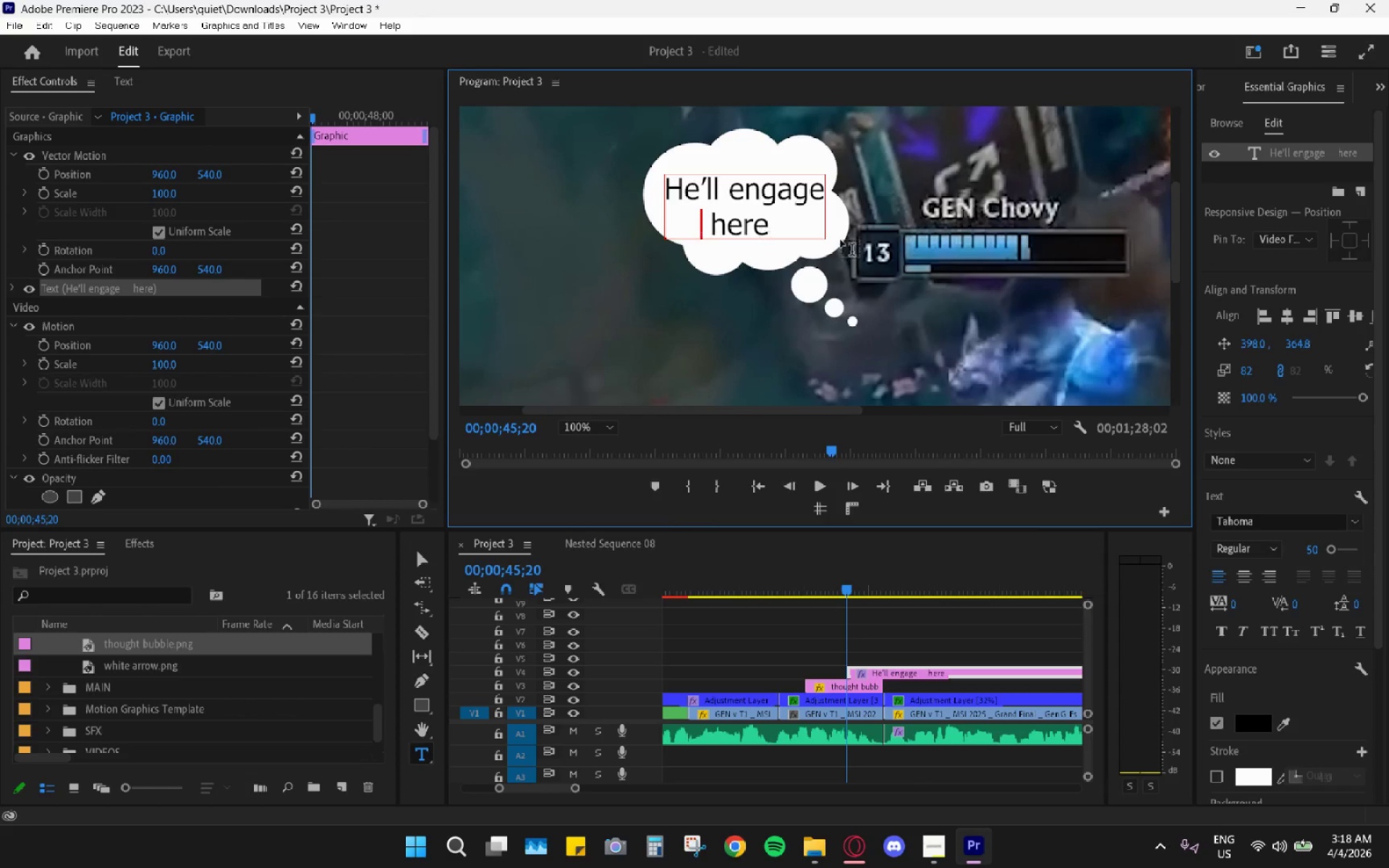 
key(Space)
 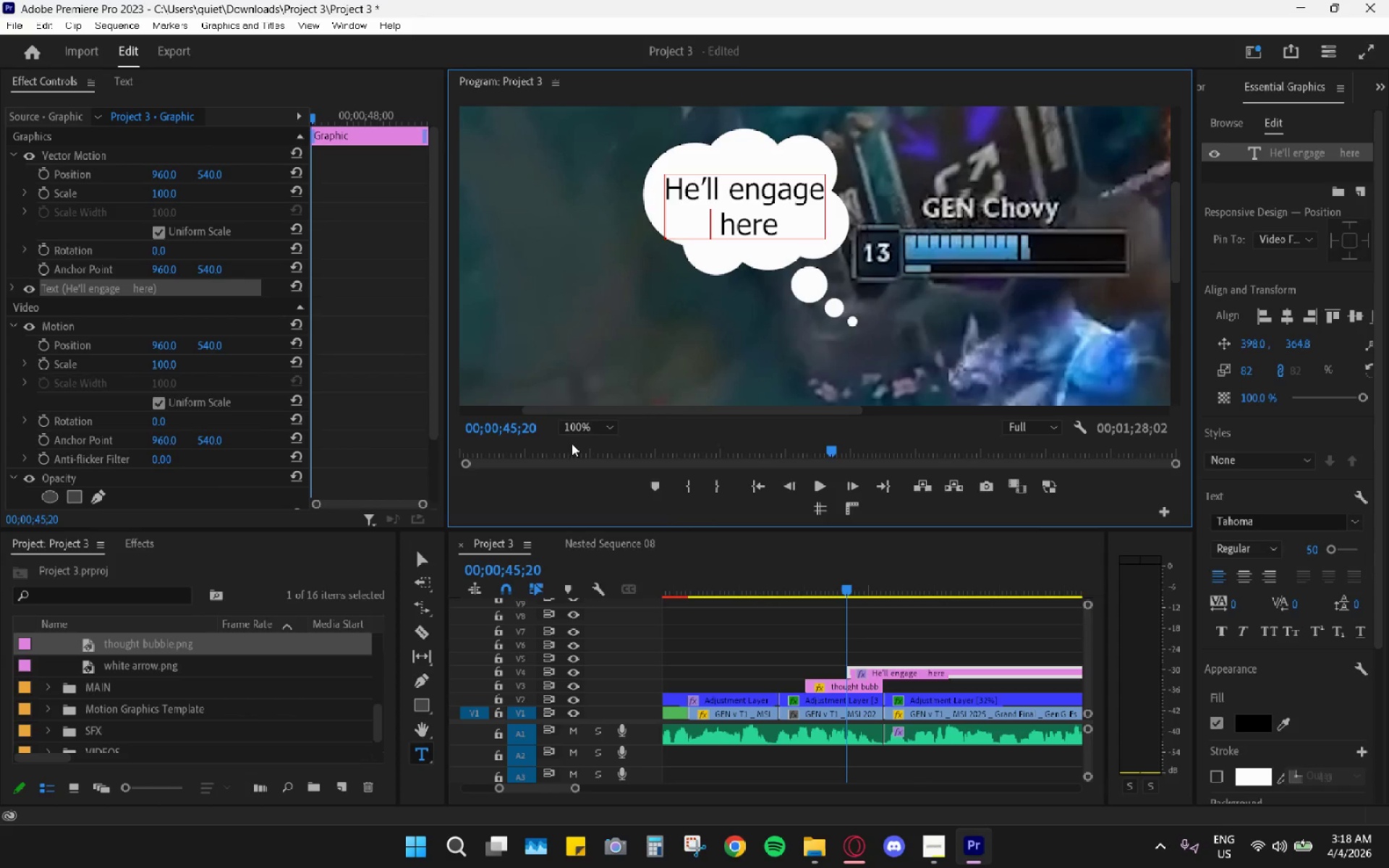 
key(Control+A)
 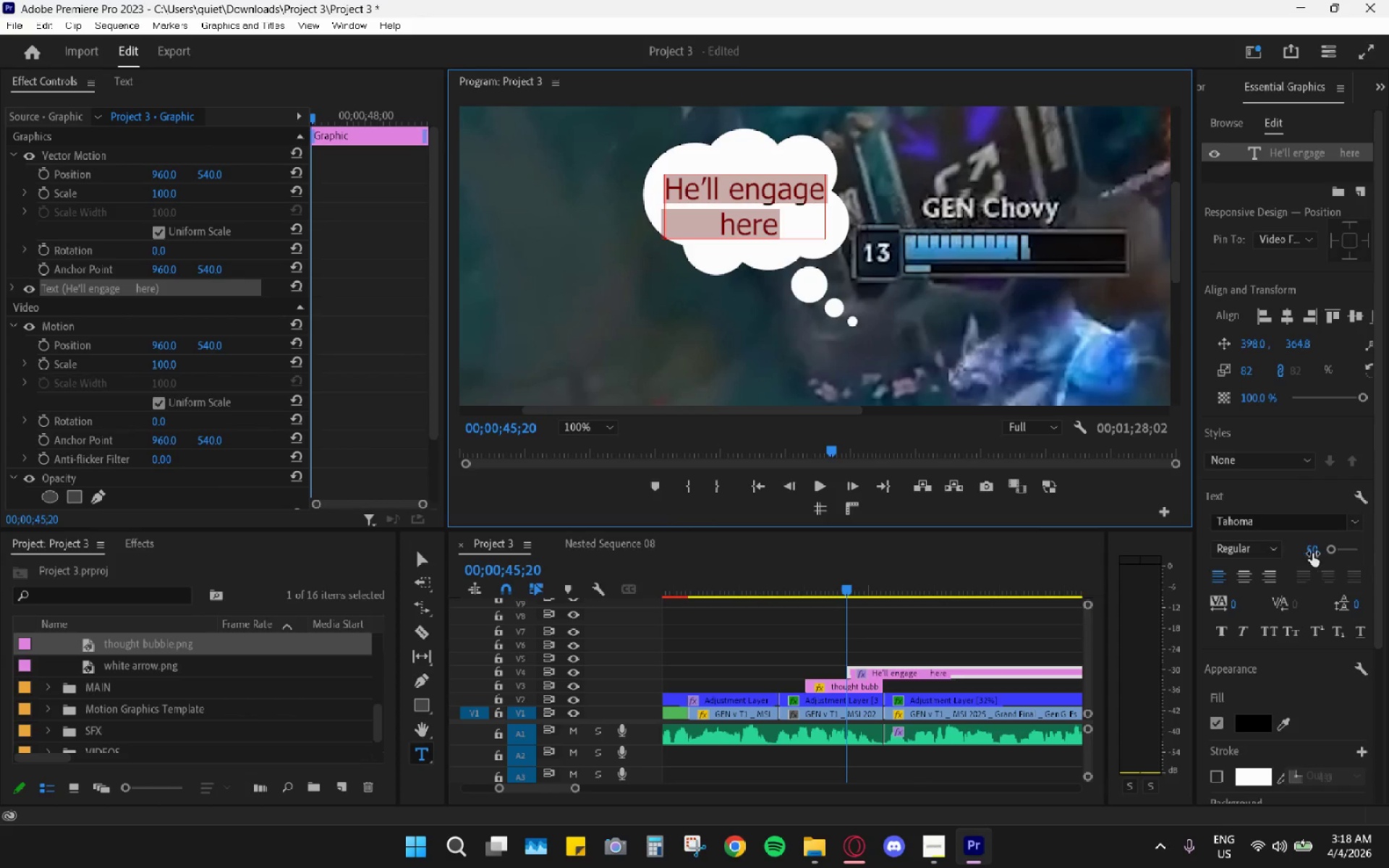 
mouse_move([1255, 546])
 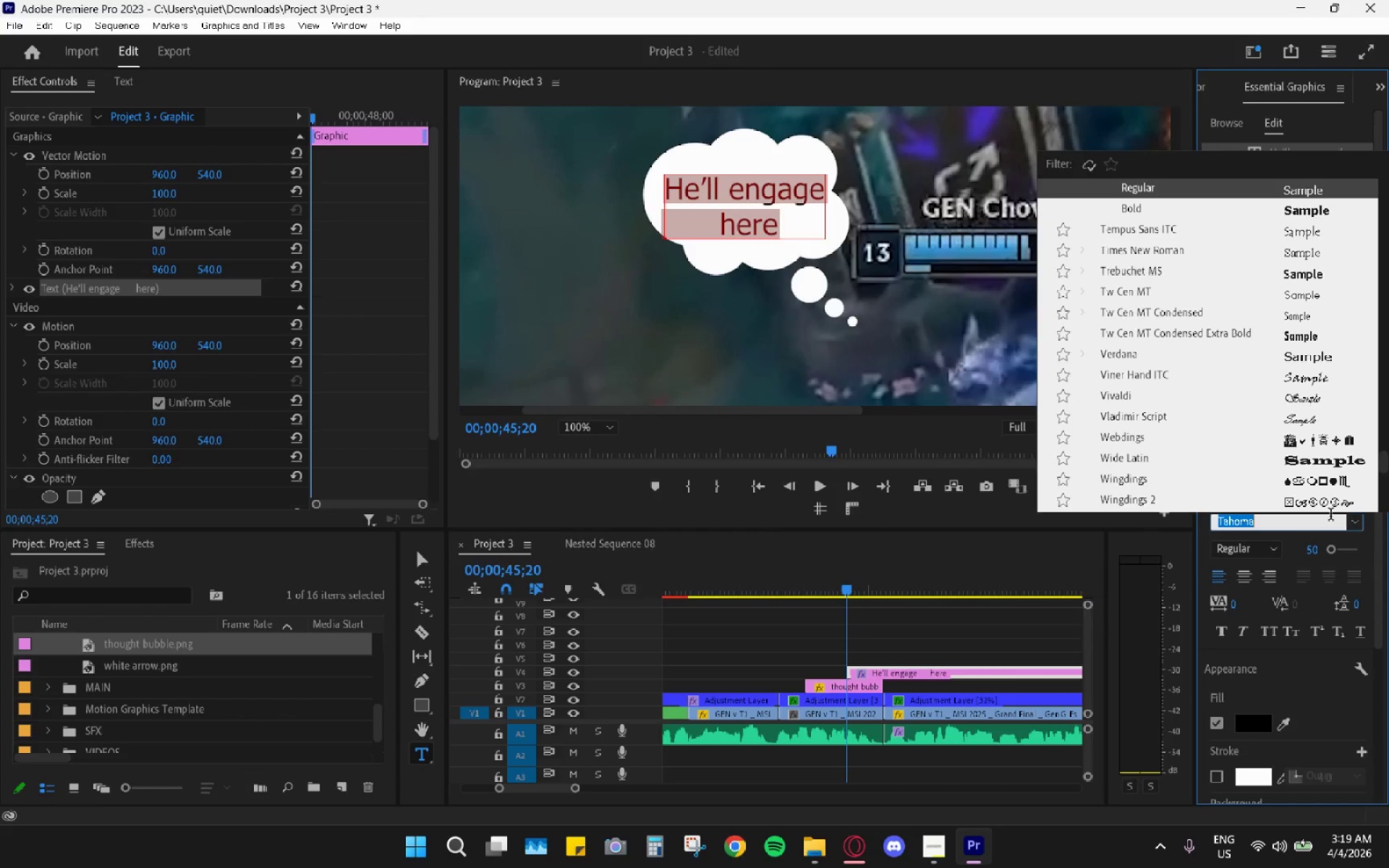 
scroll: coordinate [1358, 471], scroll_direction: up, amount: 11.0
 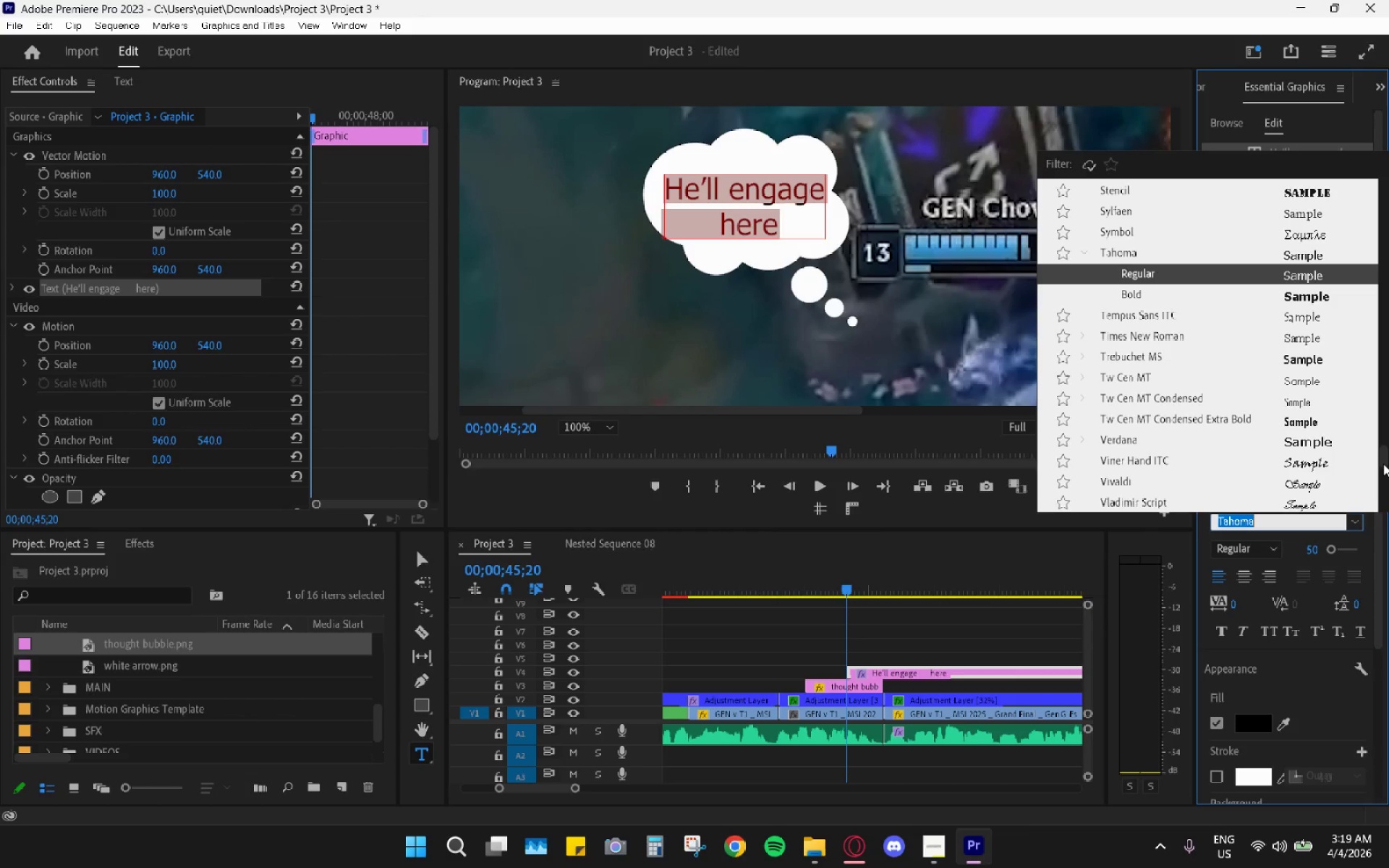 
left_click_drag(start_coordinate=[1383, 464], to_coordinate=[1381, 179])
 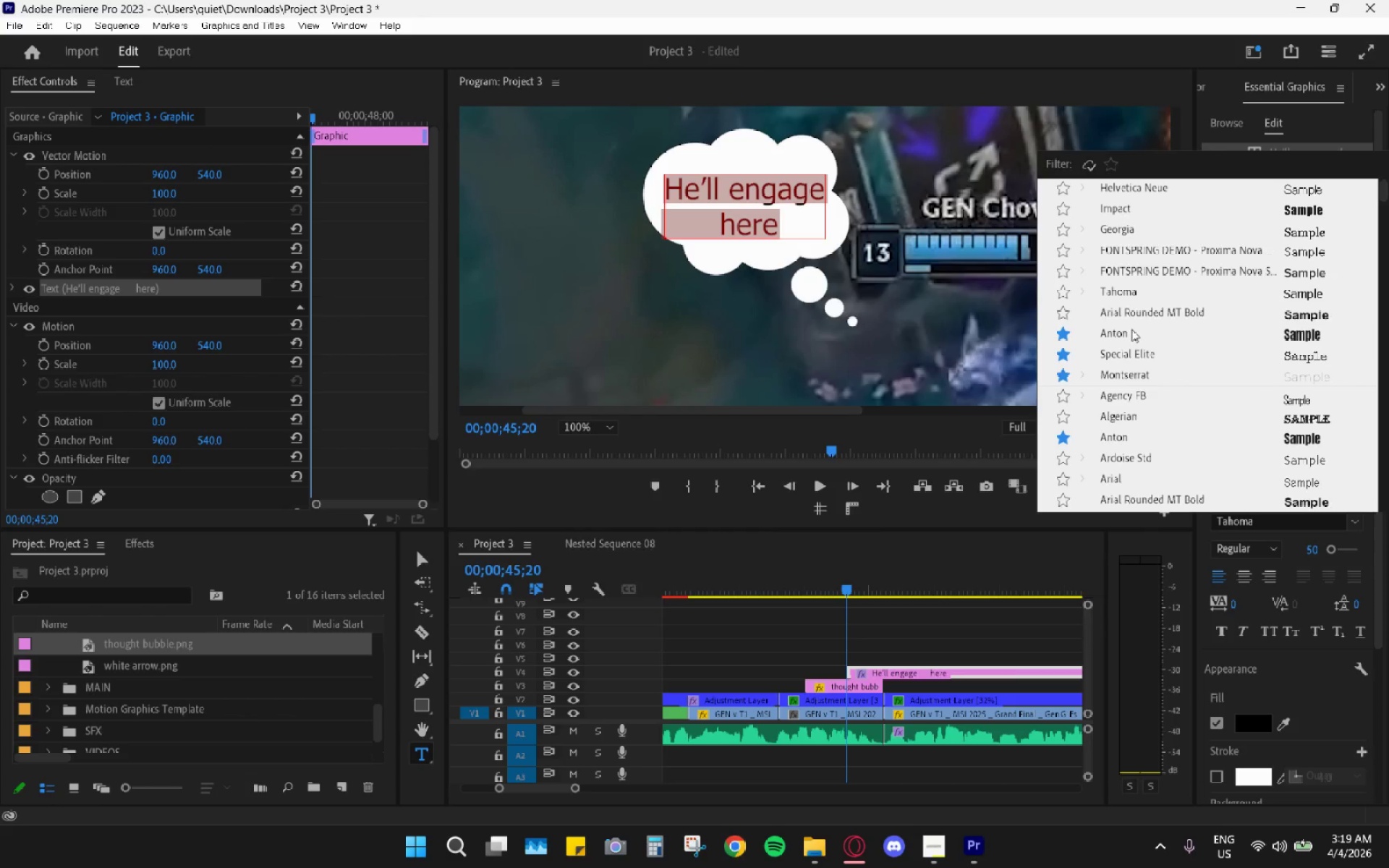 
left_click([1129, 330])
 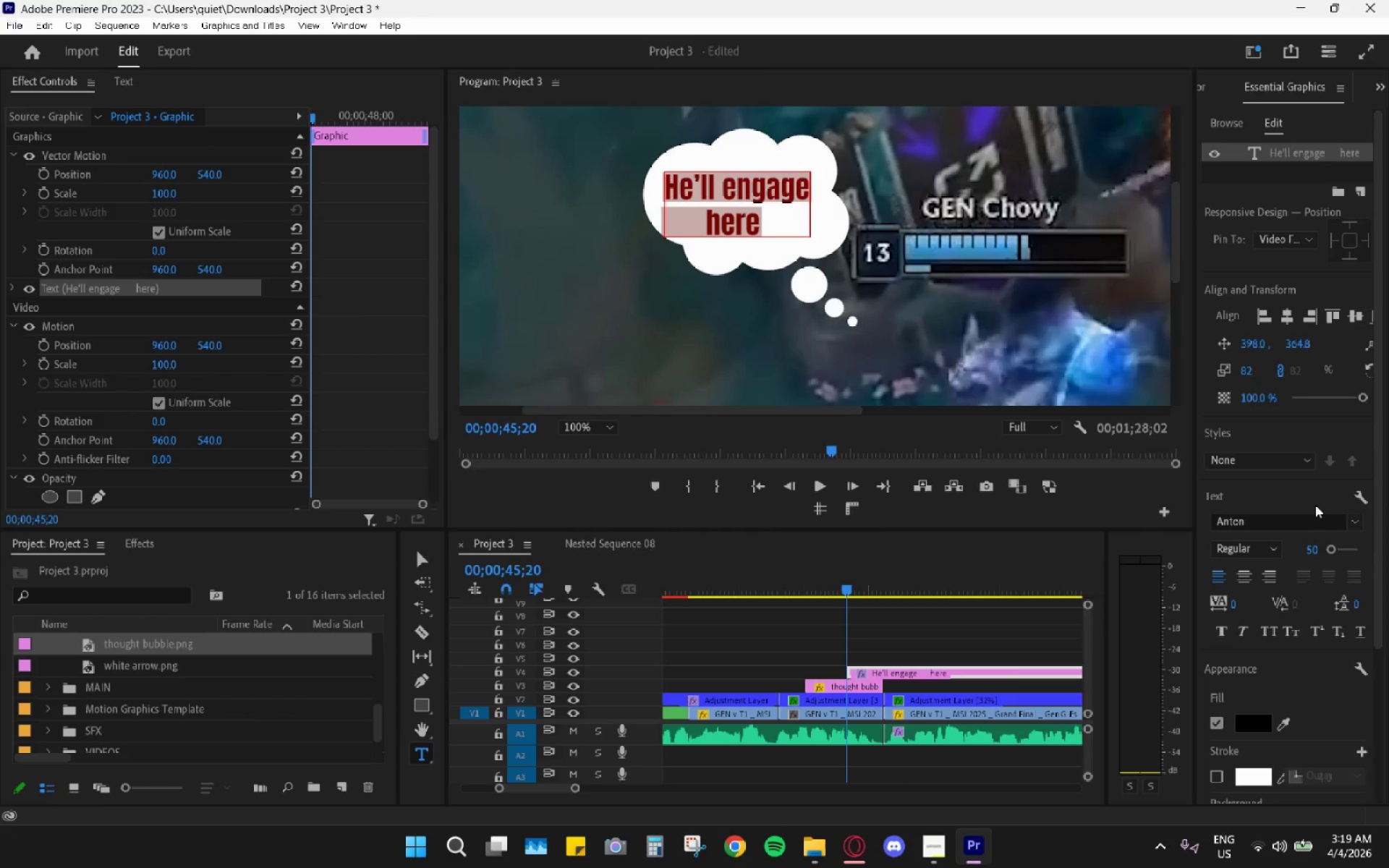 
left_click([1356, 525])
 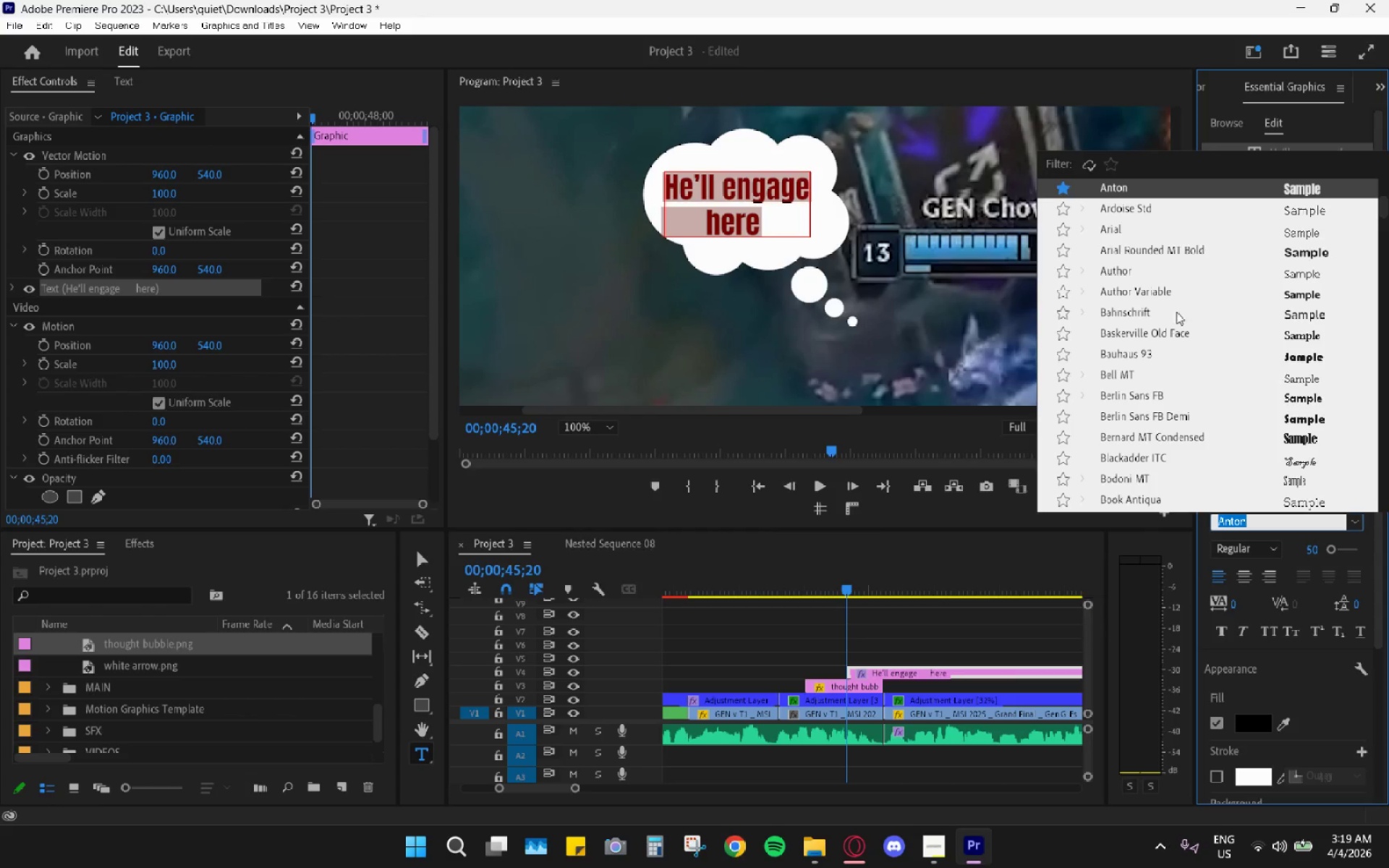 
left_click([1139, 226])
 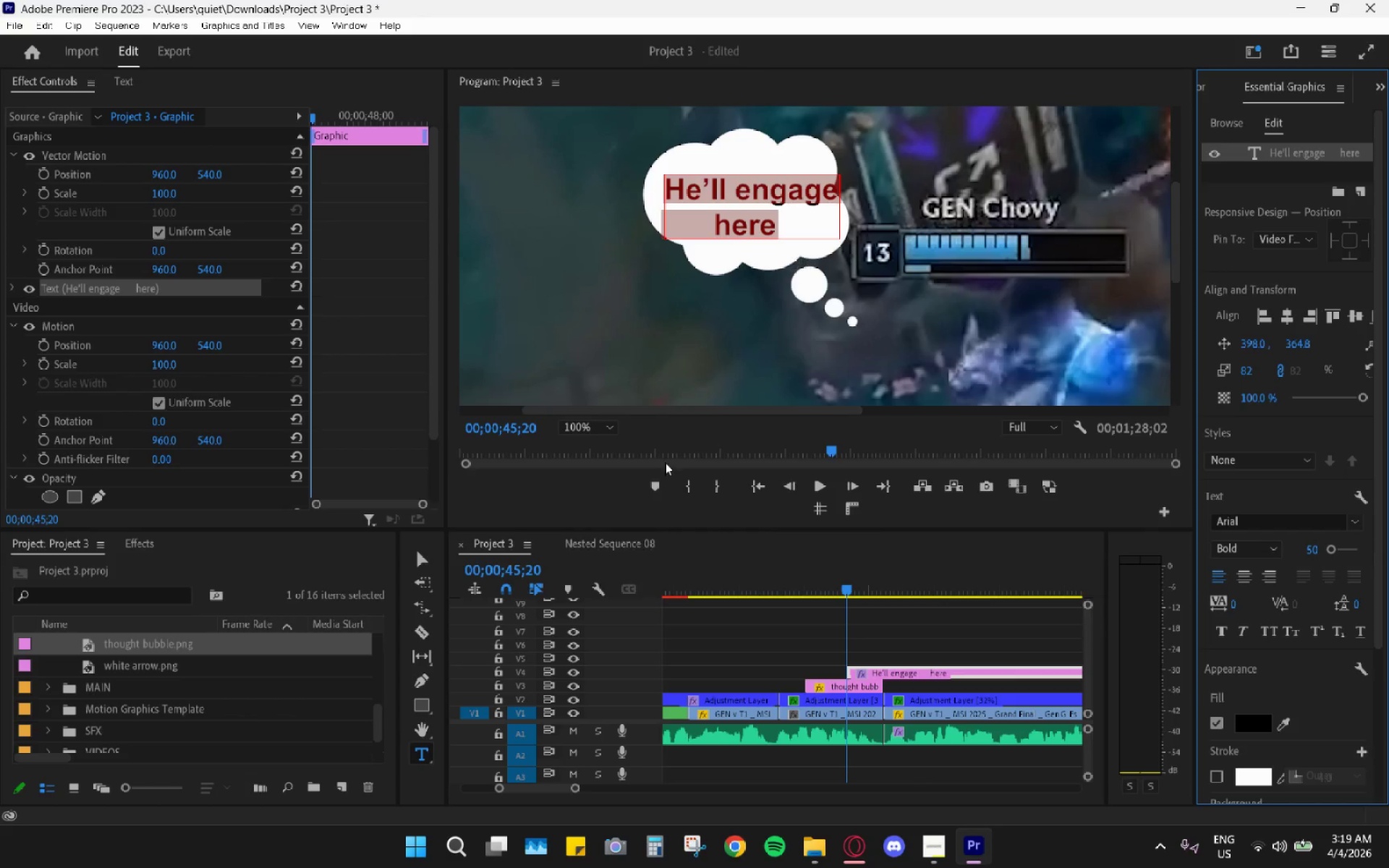 
wait(5.61)
 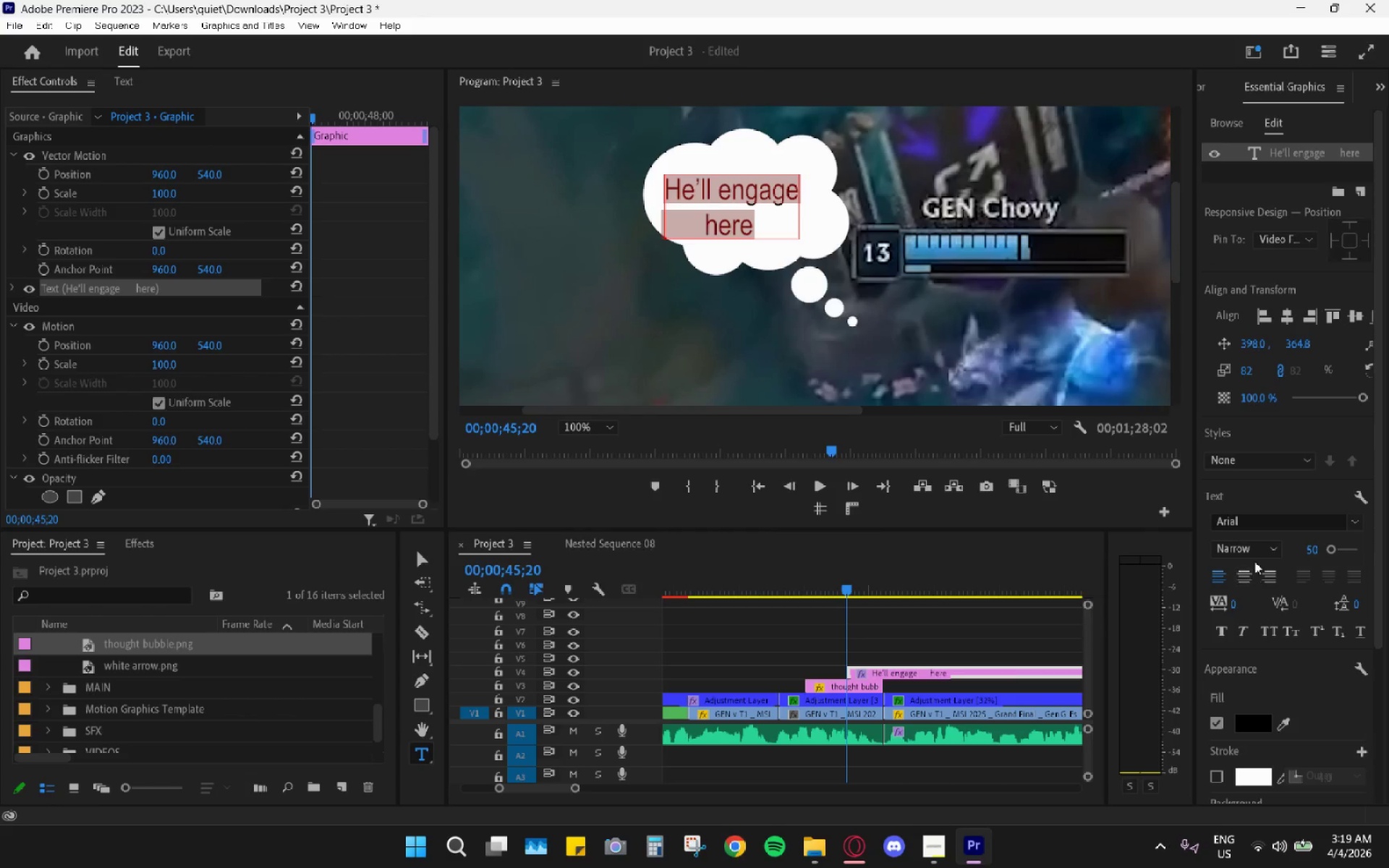 
left_click_drag(start_coordinate=[781, 214], to_coordinate=[774, 209])
 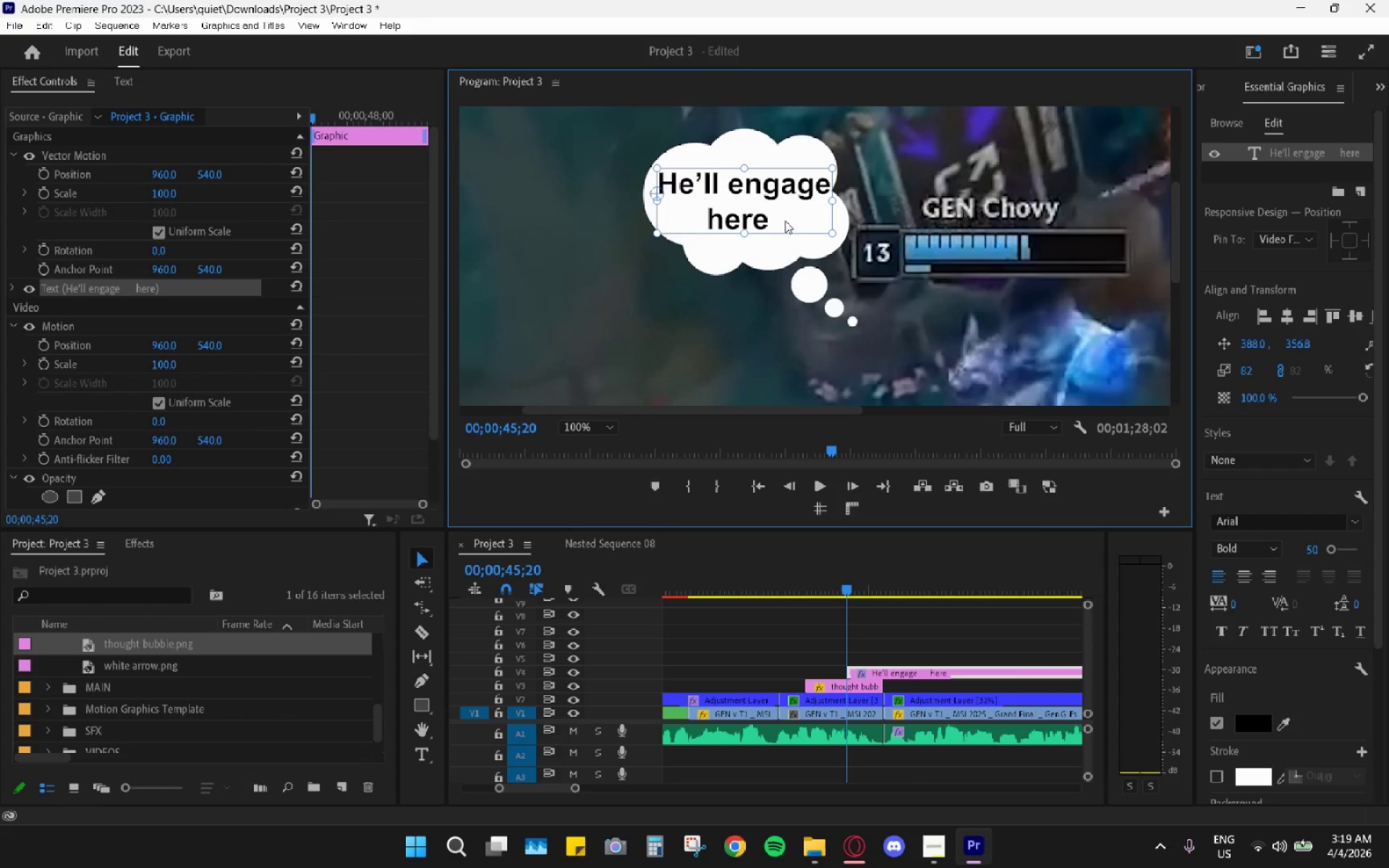 
left_click_drag(start_coordinate=[783, 213], to_coordinate=[779, 215])
 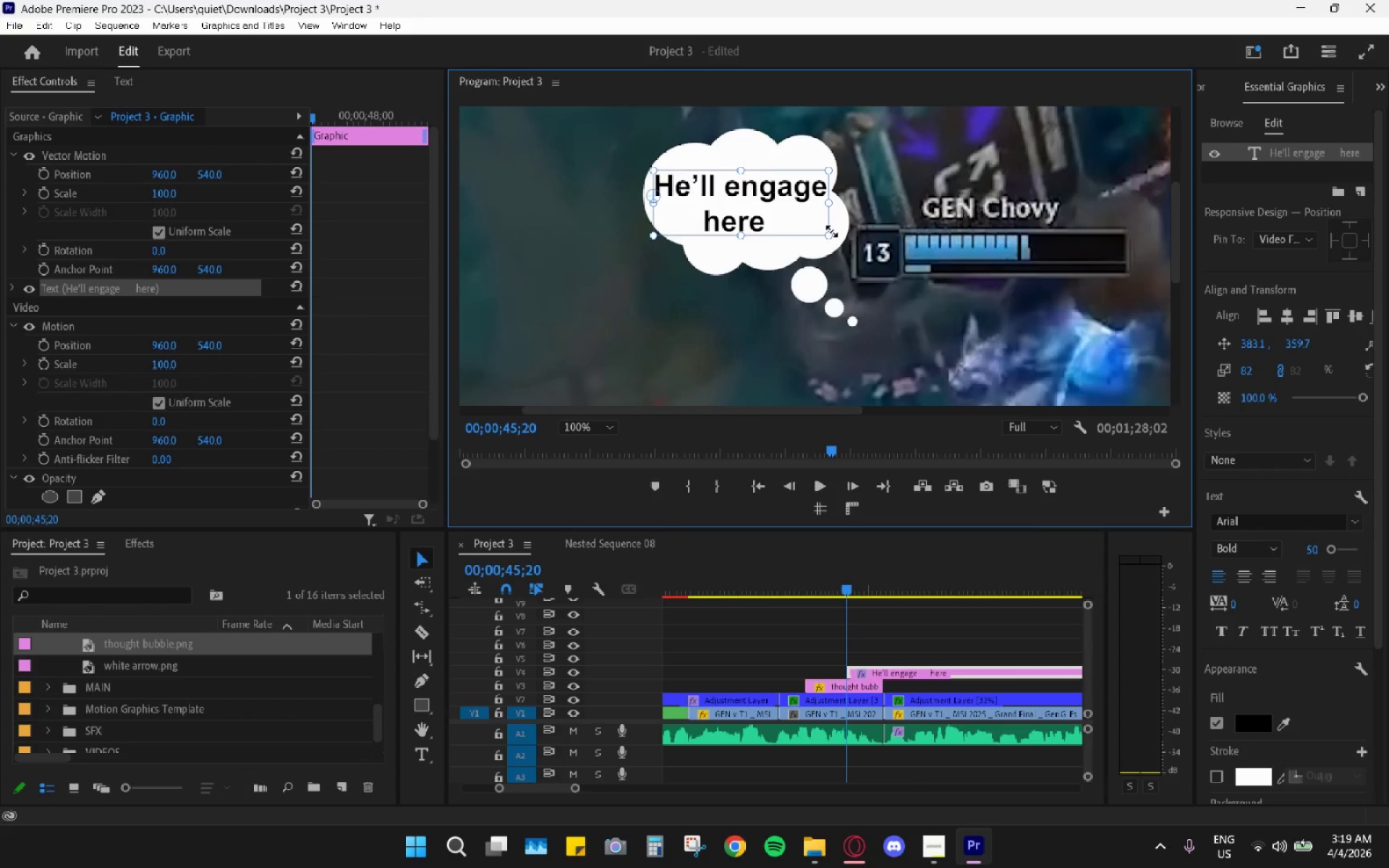 
left_click_drag(start_coordinate=[831, 234], to_coordinate=[825, 232])
 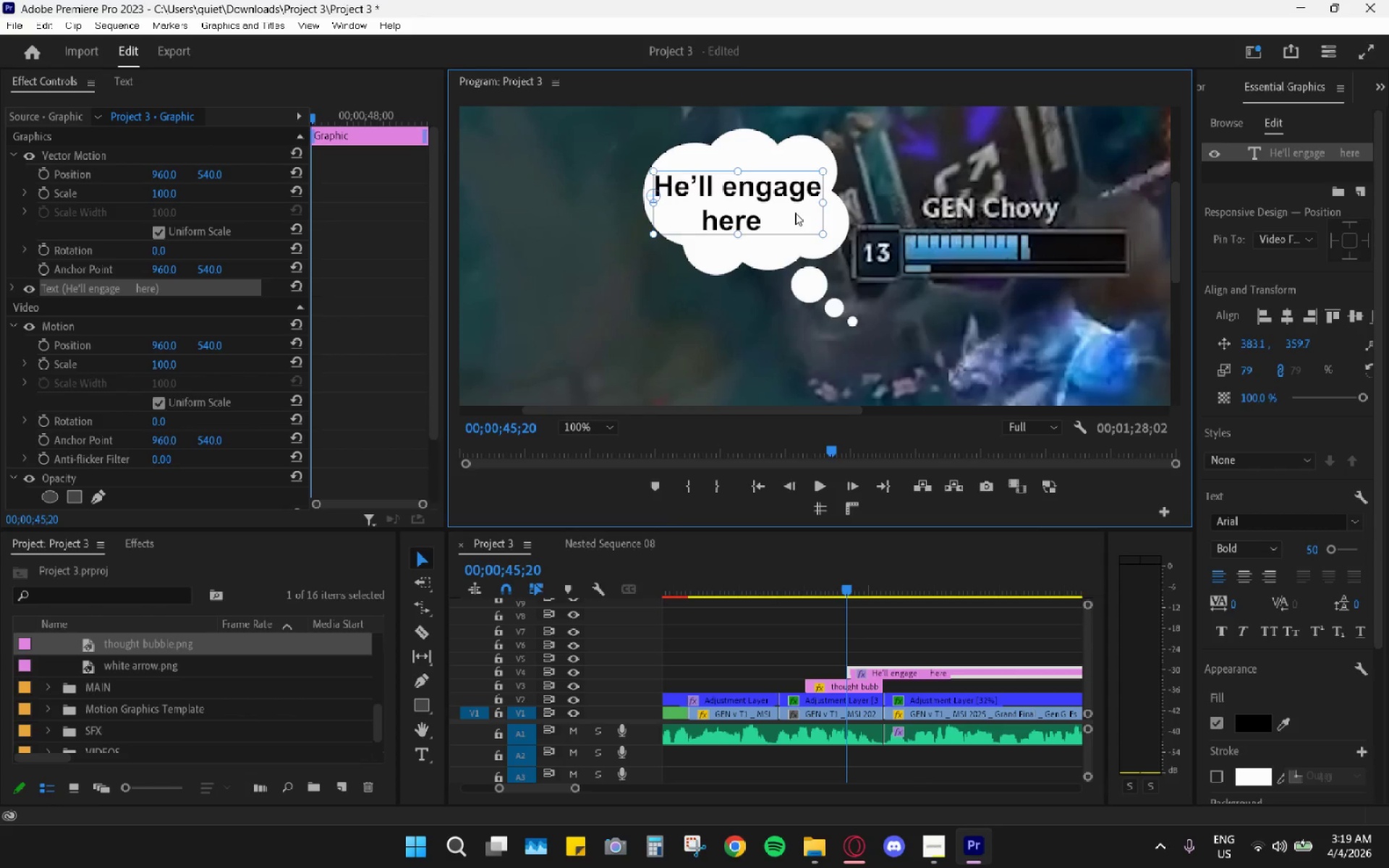 
left_click_drag(start_coordinate=[795, 213], to_coordinate=[799, 214])
 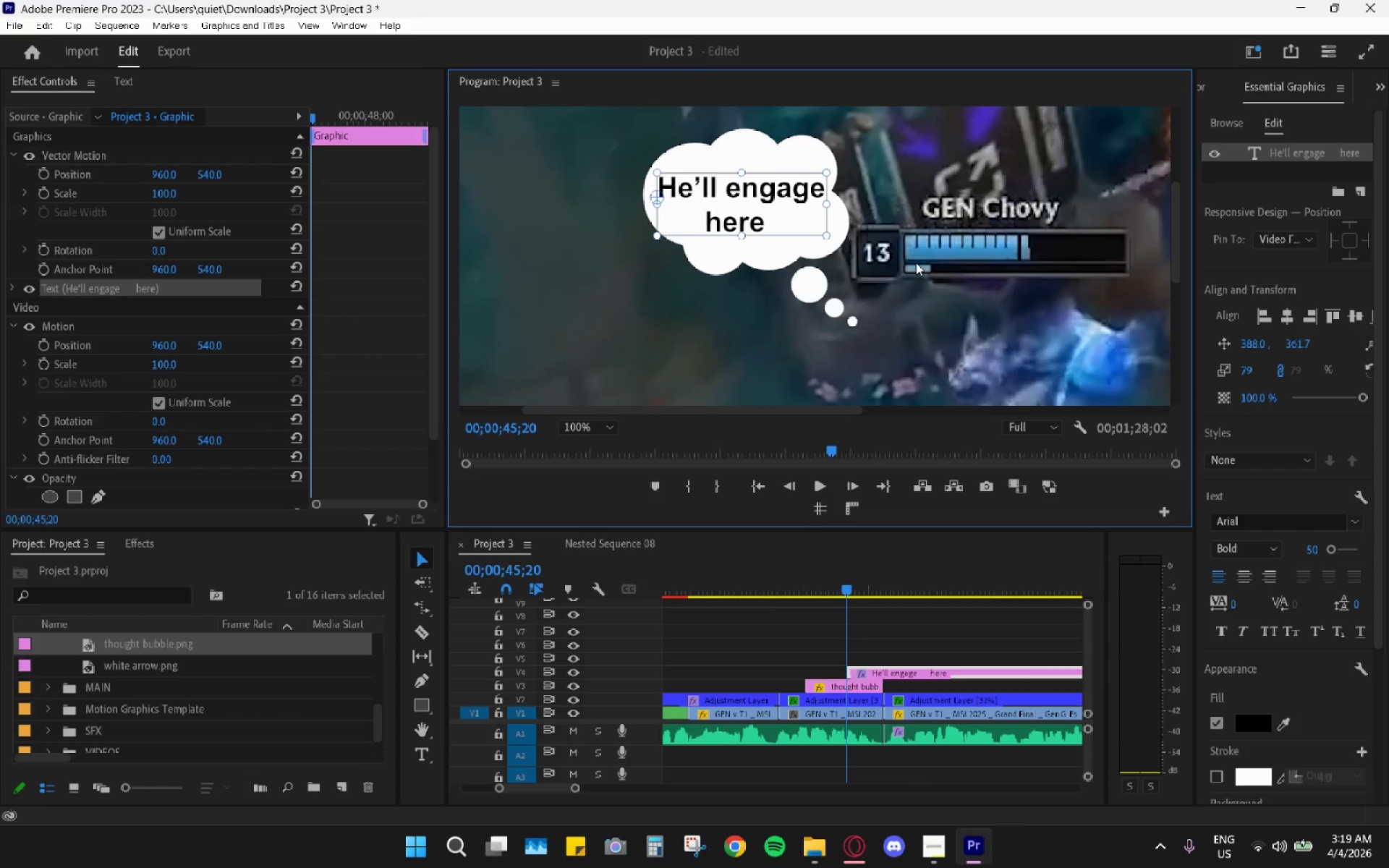 
left_click([928, 291])
 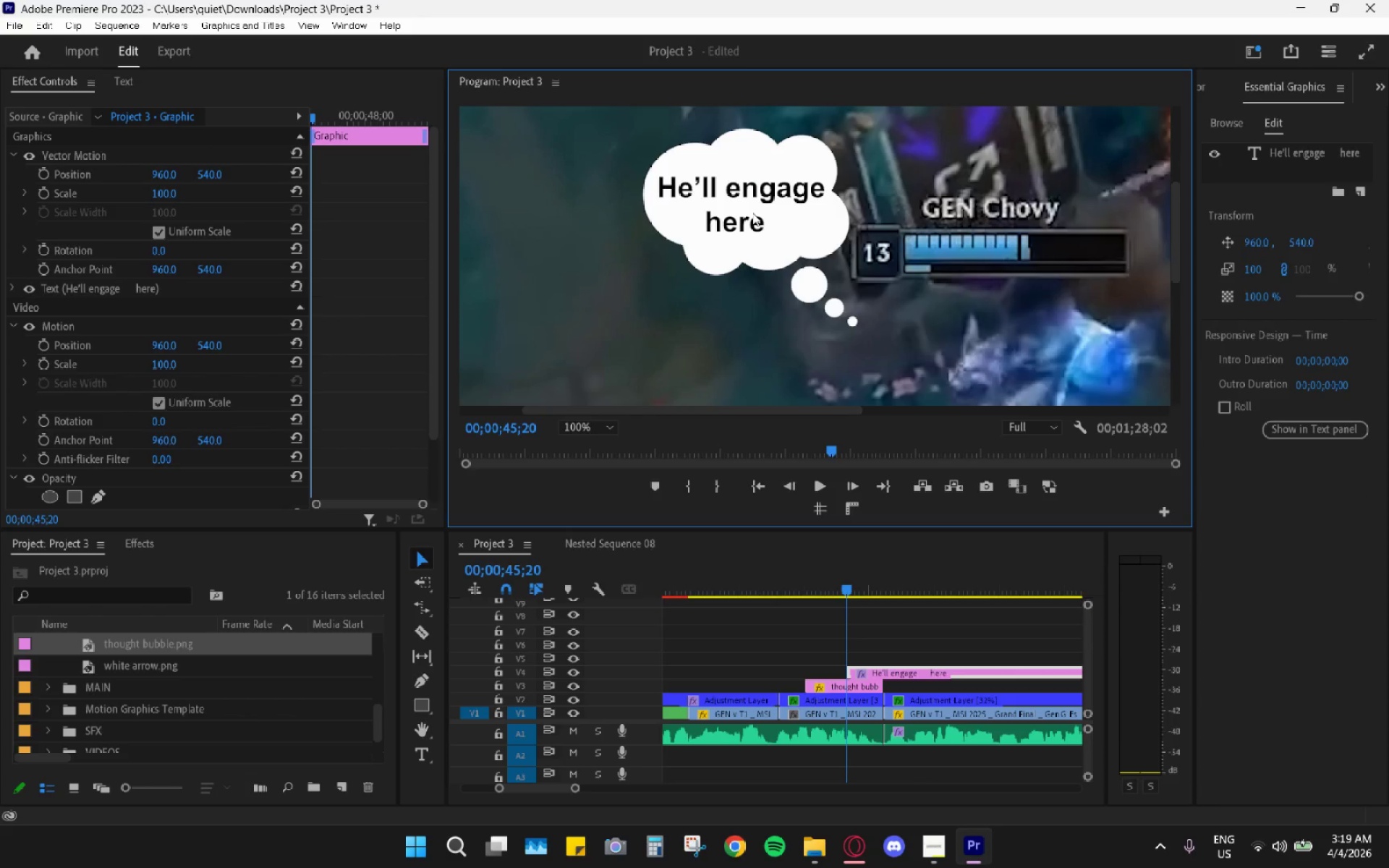 
double_click([752, 213])
 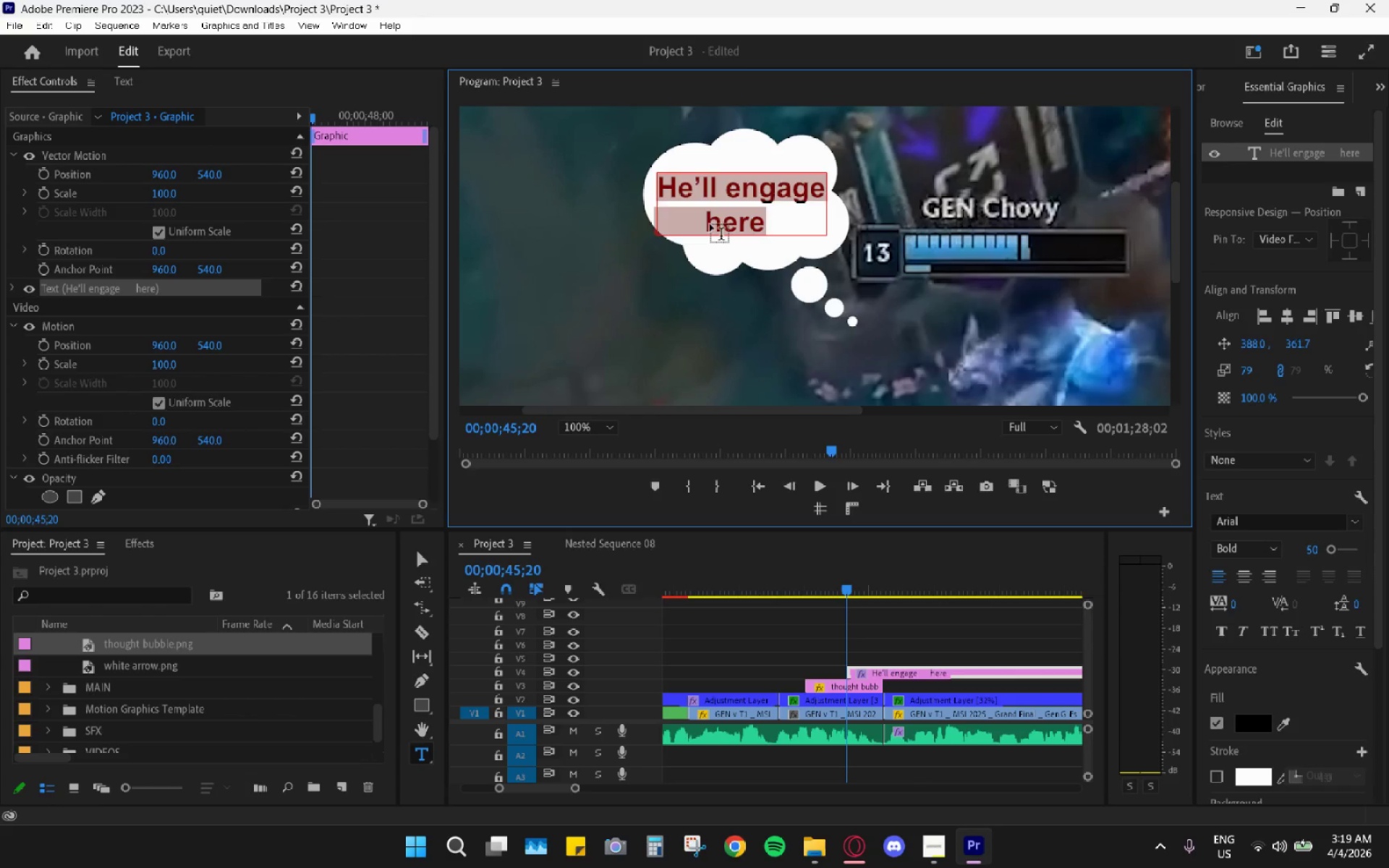 
left_click([696, 226])
 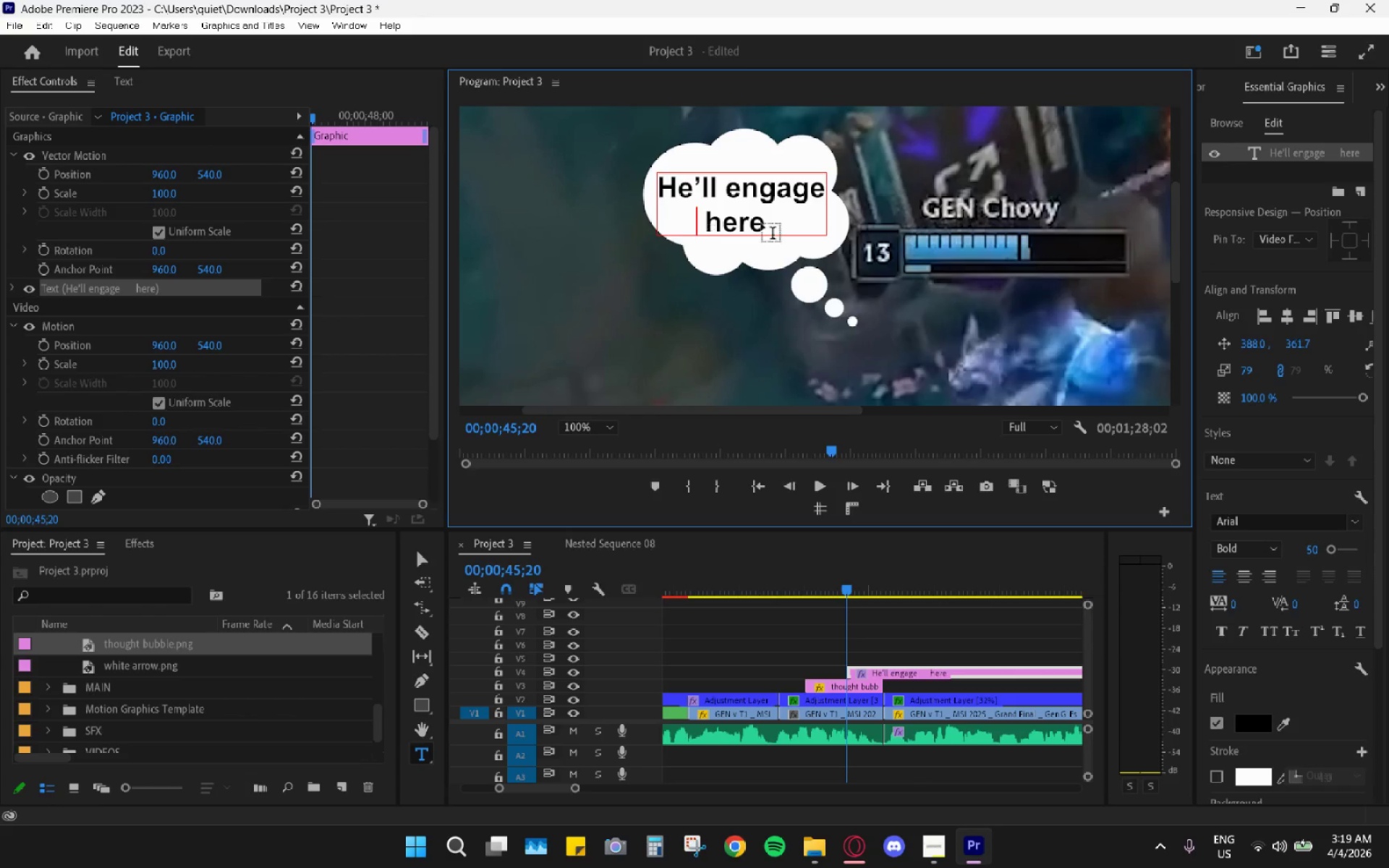 
key(Space)
 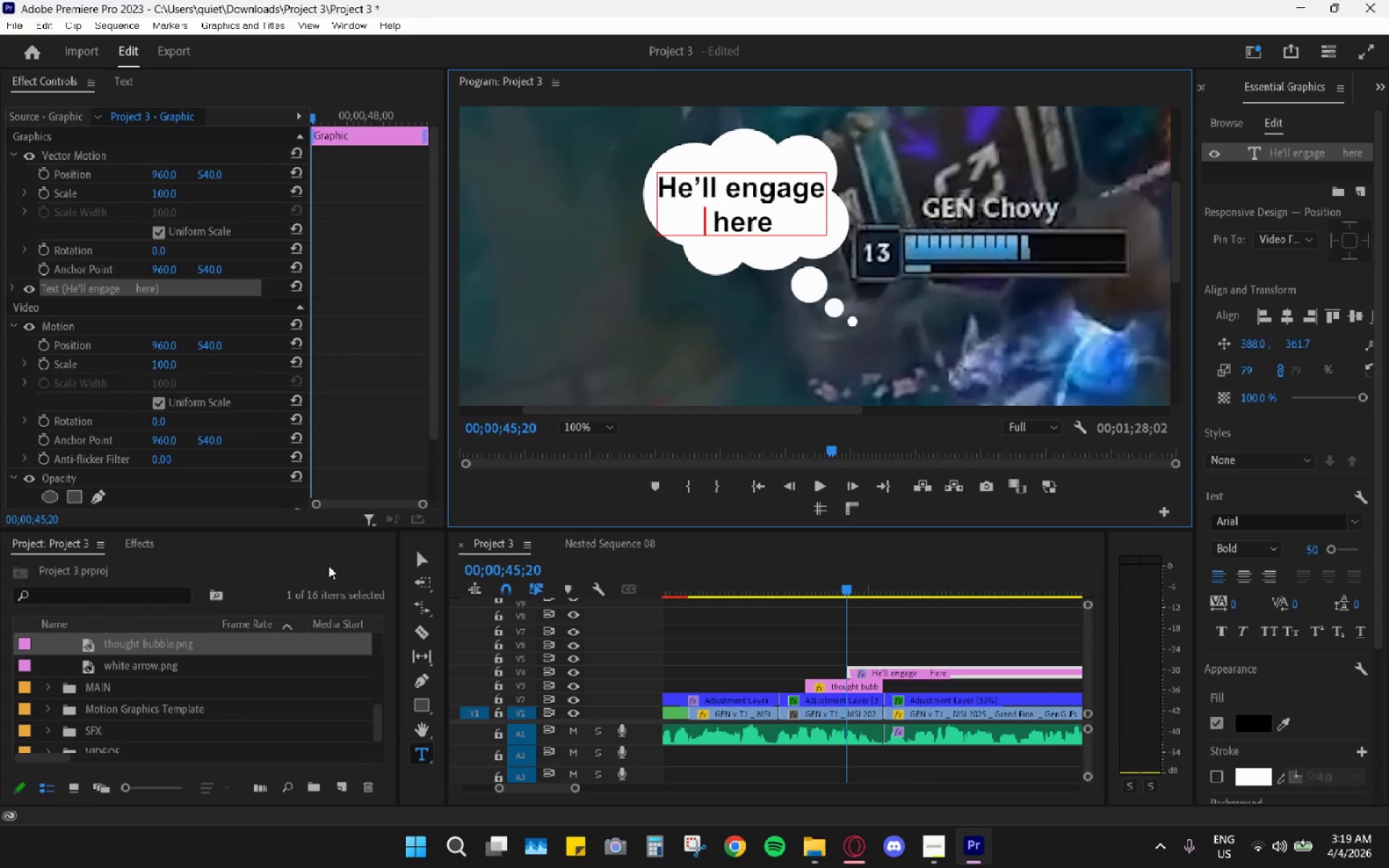 
left_click([417, 560])
 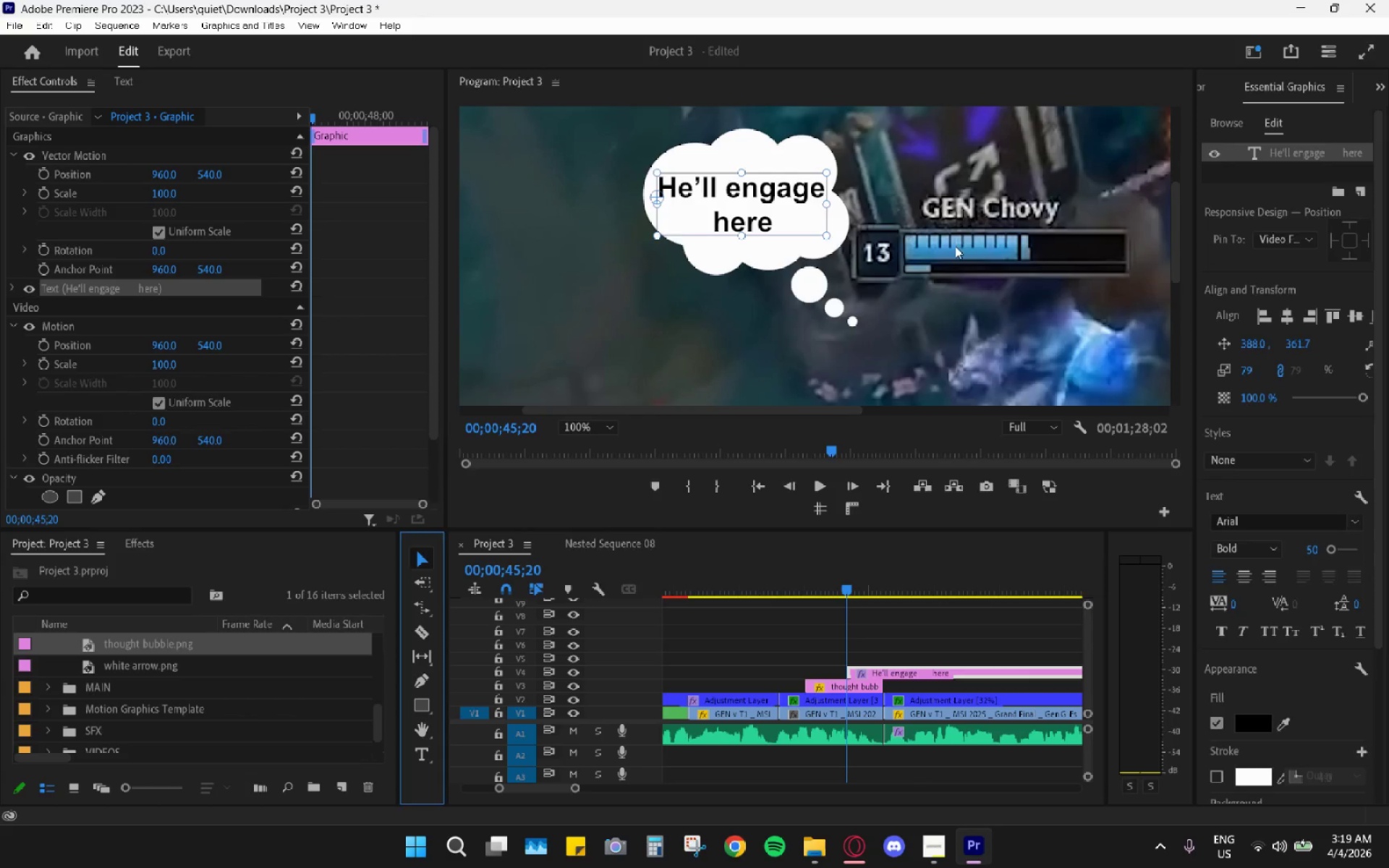 
left_click([964, 227])
 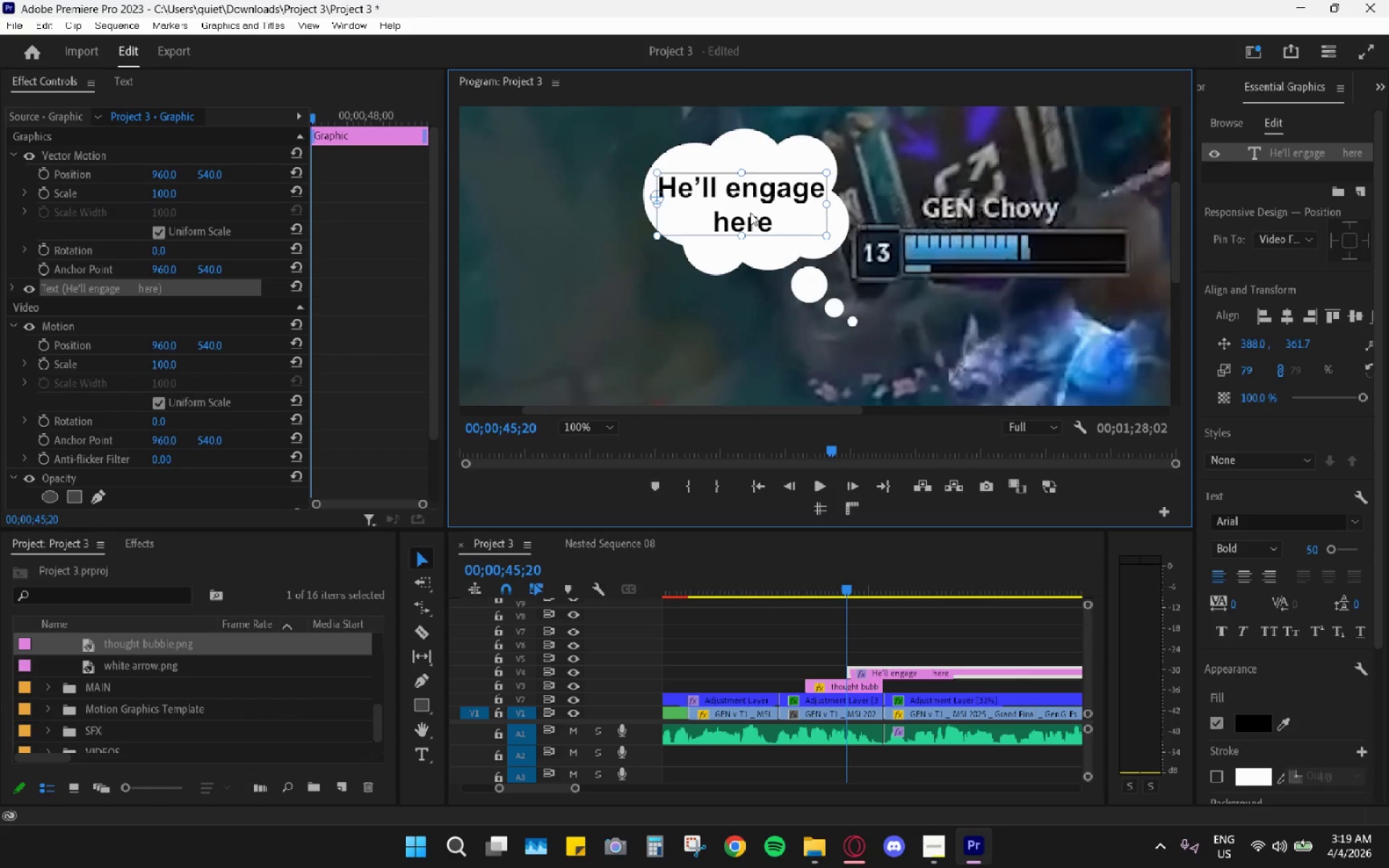 
left_click([750, 213])
 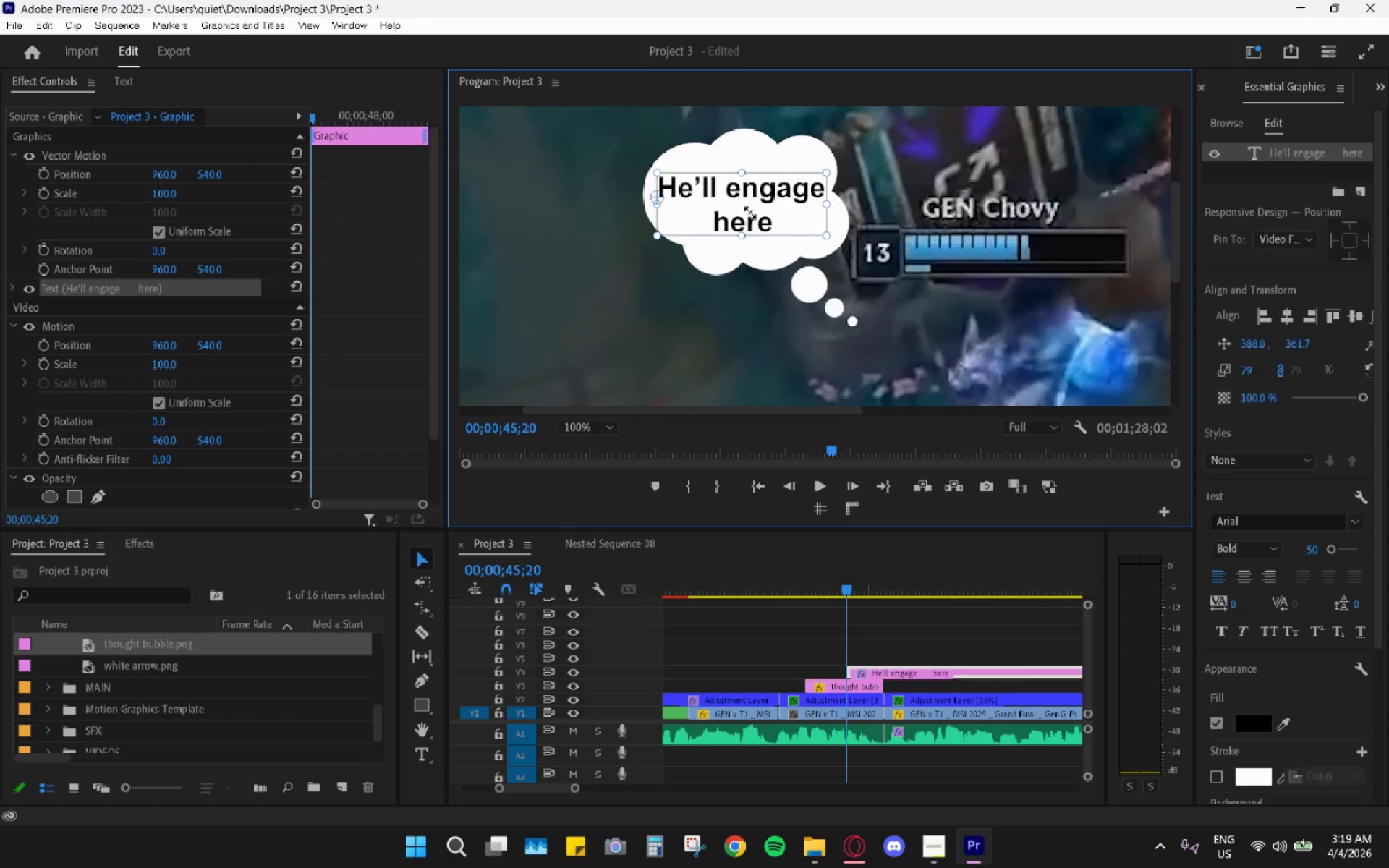 
left_click([956, 268])
 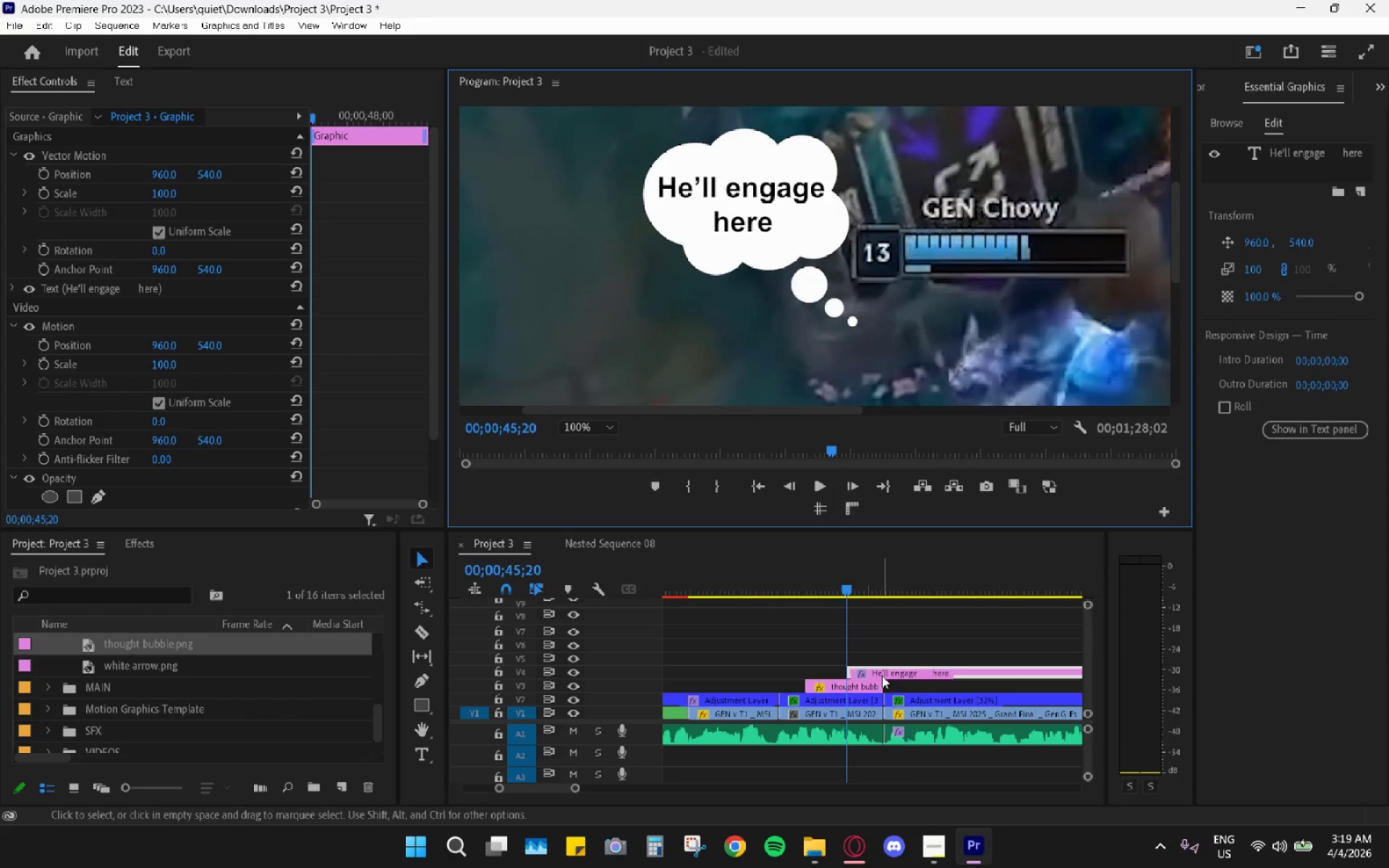 
left_click_drag(start_coordinate=[879, 674], to_coordinate=[834, 668])
 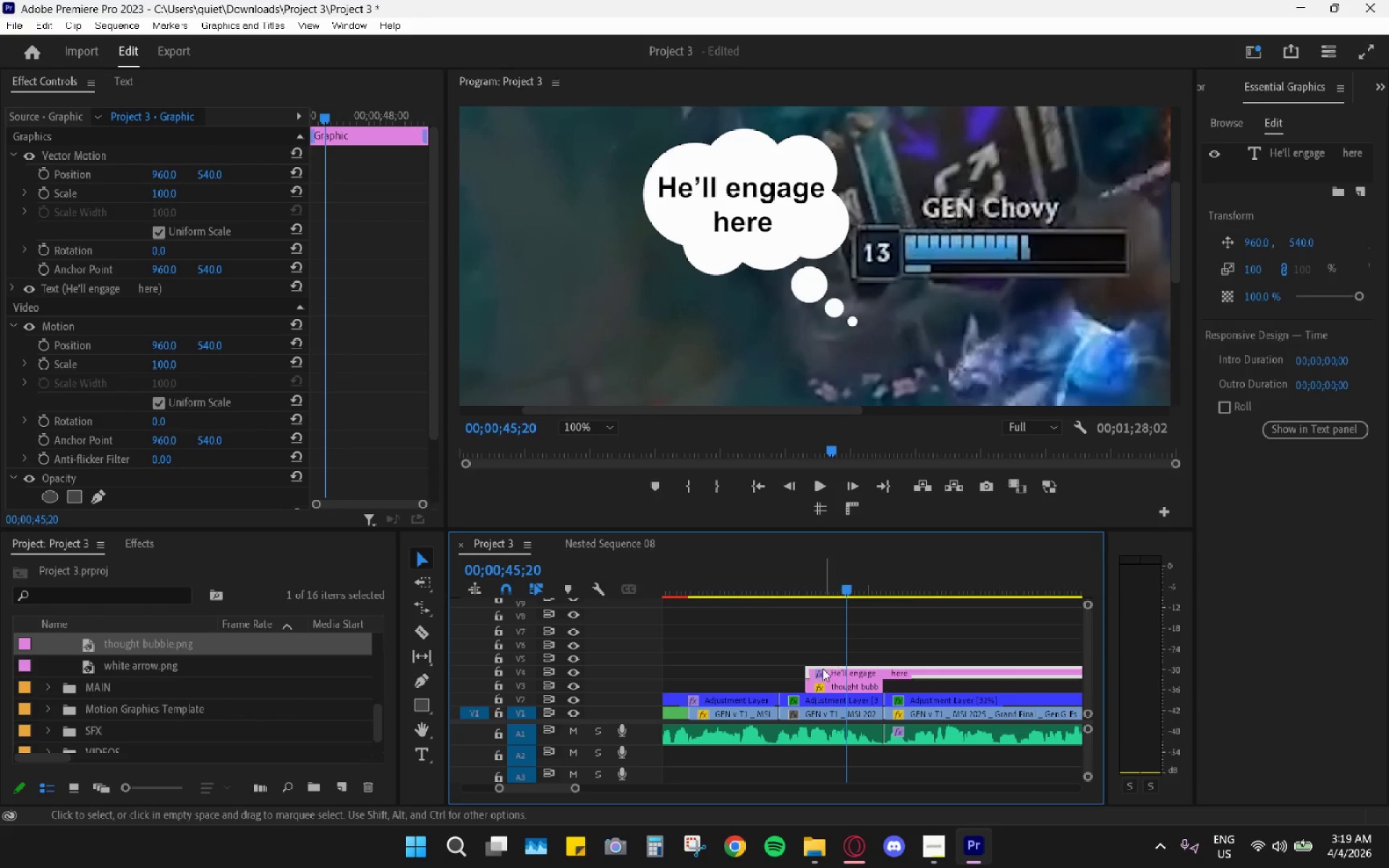 
left_click_drag(start_coordinate=[809, 671], to_coordinate=[958, 678])
 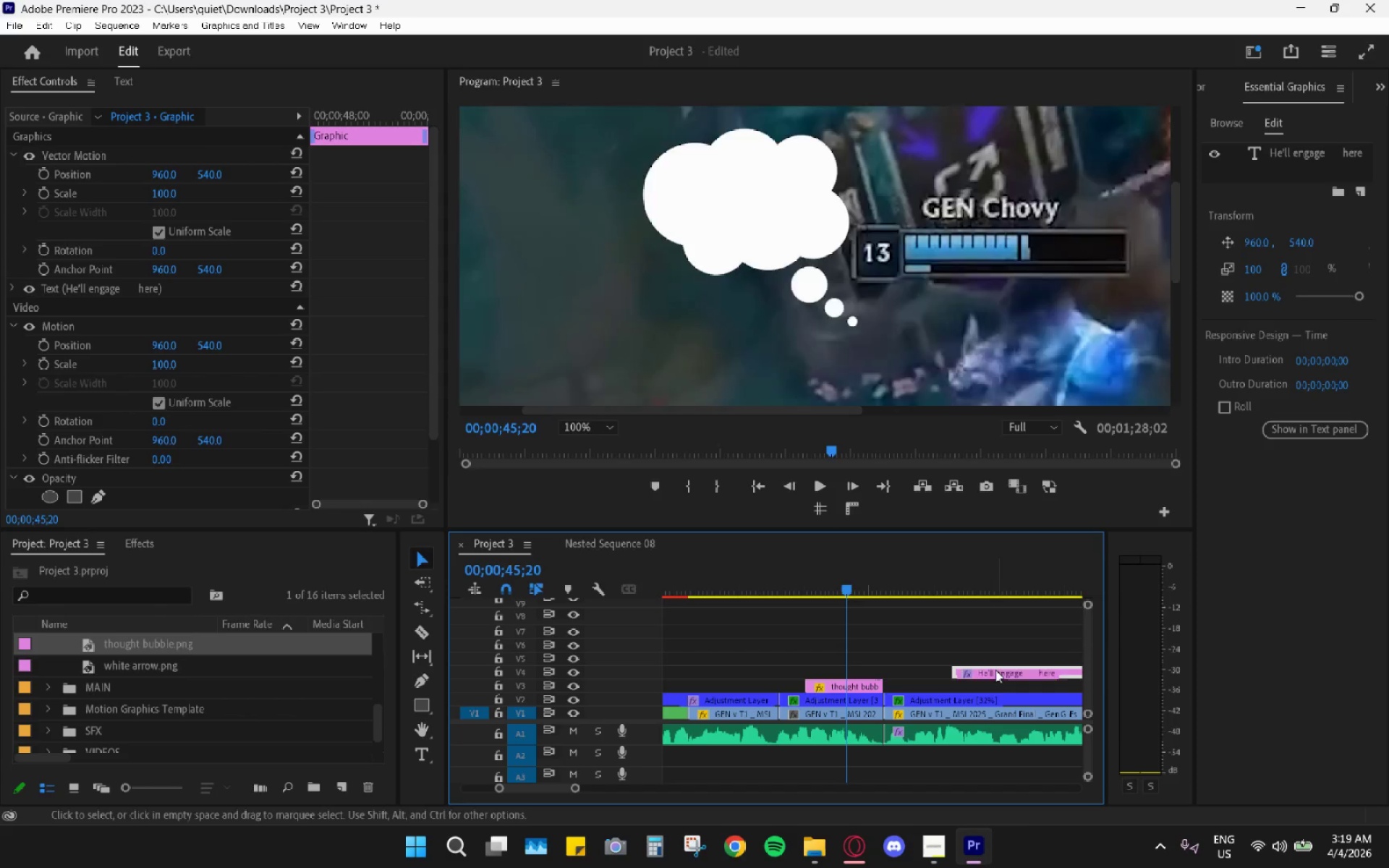 
left_click_drag(start_coordinate=[995, 670], to_coordinate=[853, 673])
 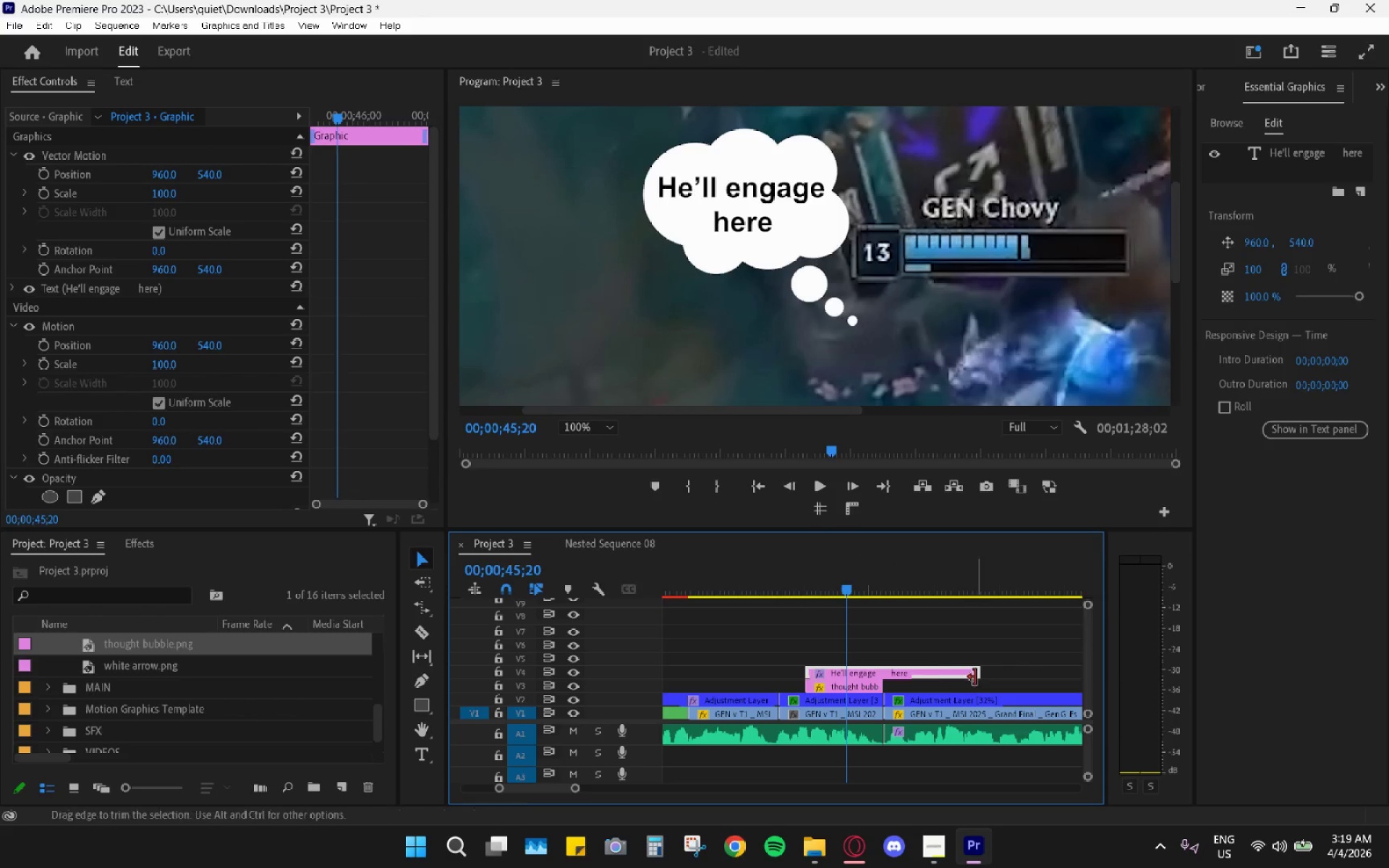 
left_click_drag(start_coordinate=[971, 673], to_coordinate=[878, 670])
 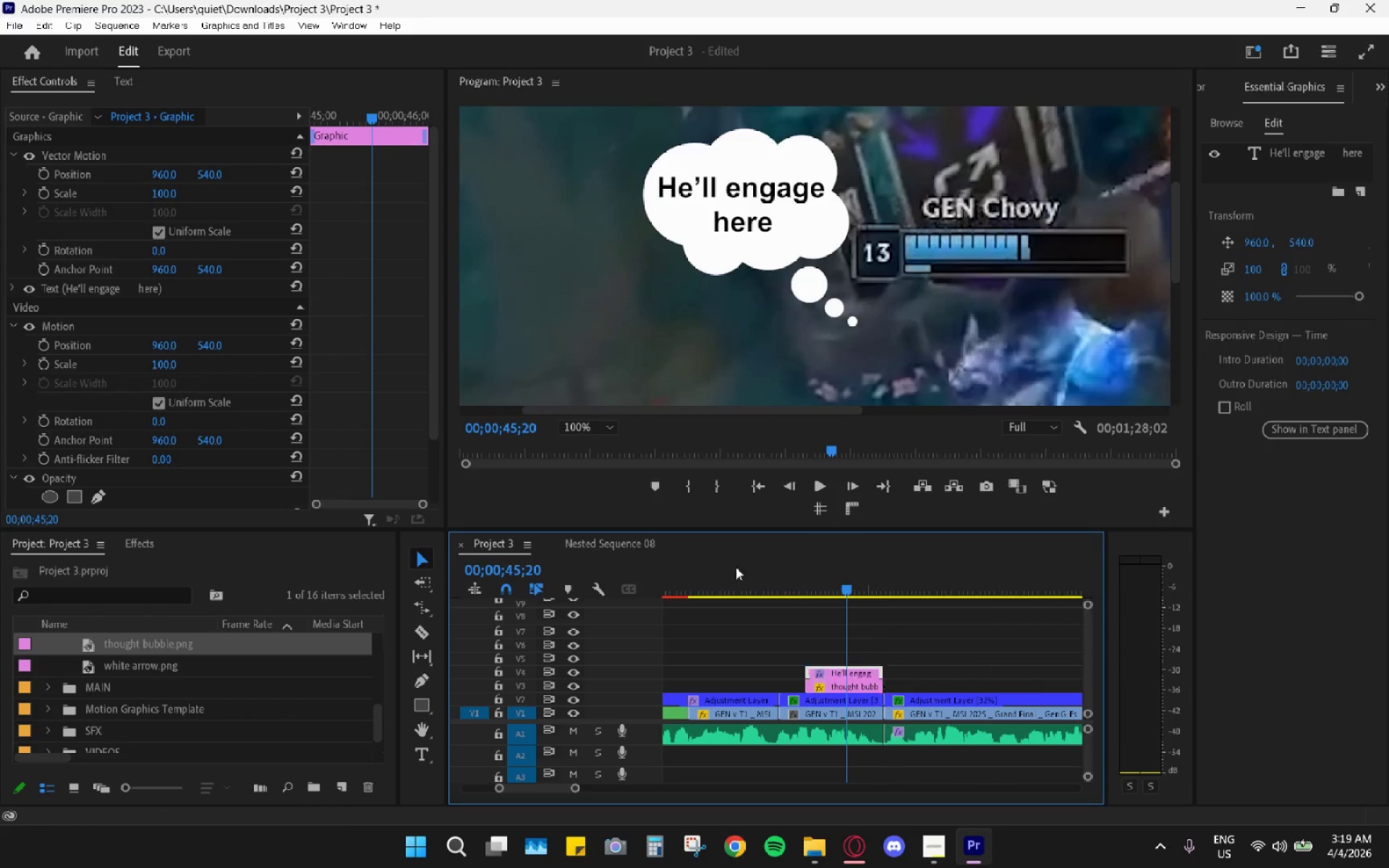 
left_click([725, 565])
 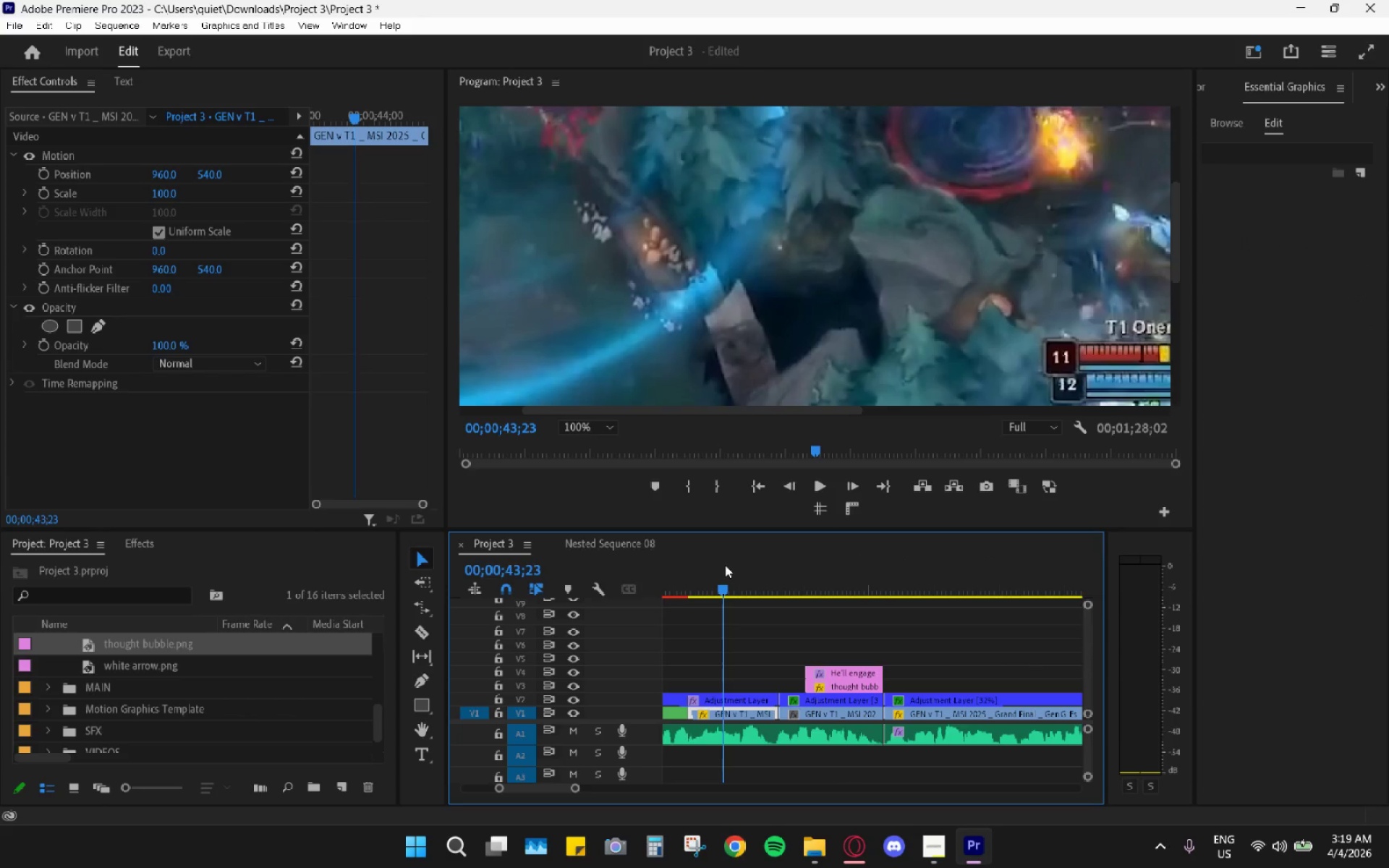 
key(Space)
 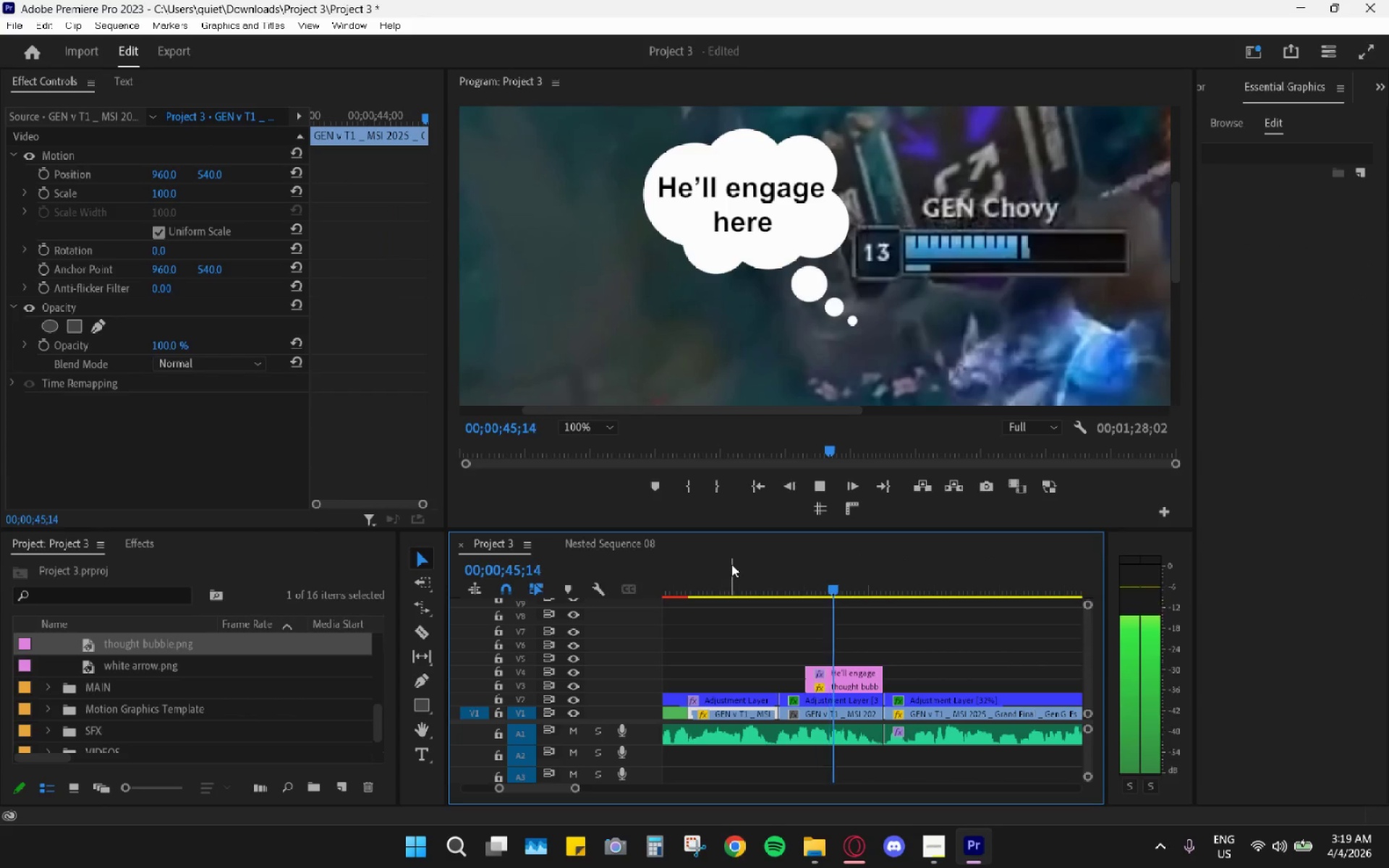 
key(Space)
 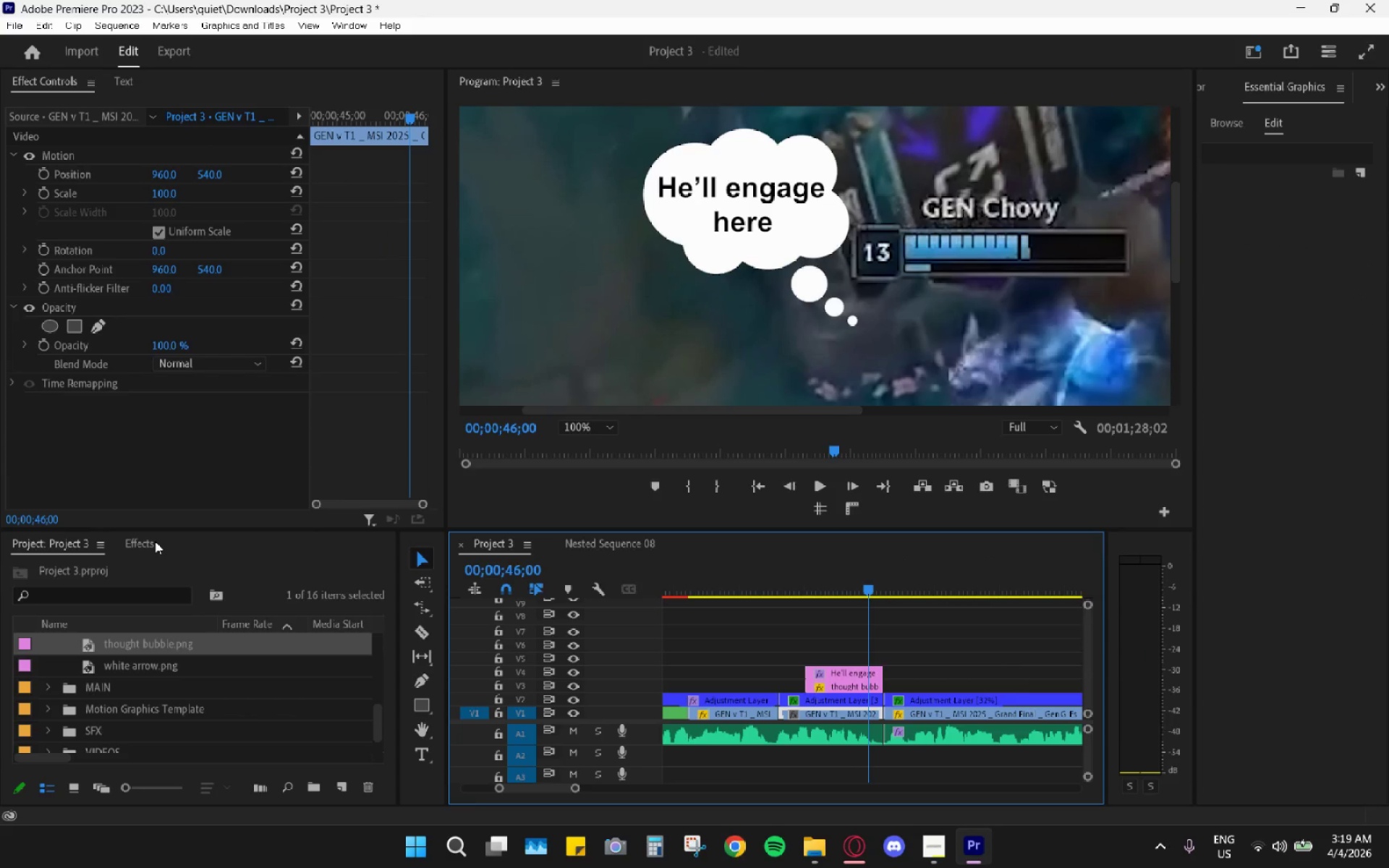 
type(cv)
 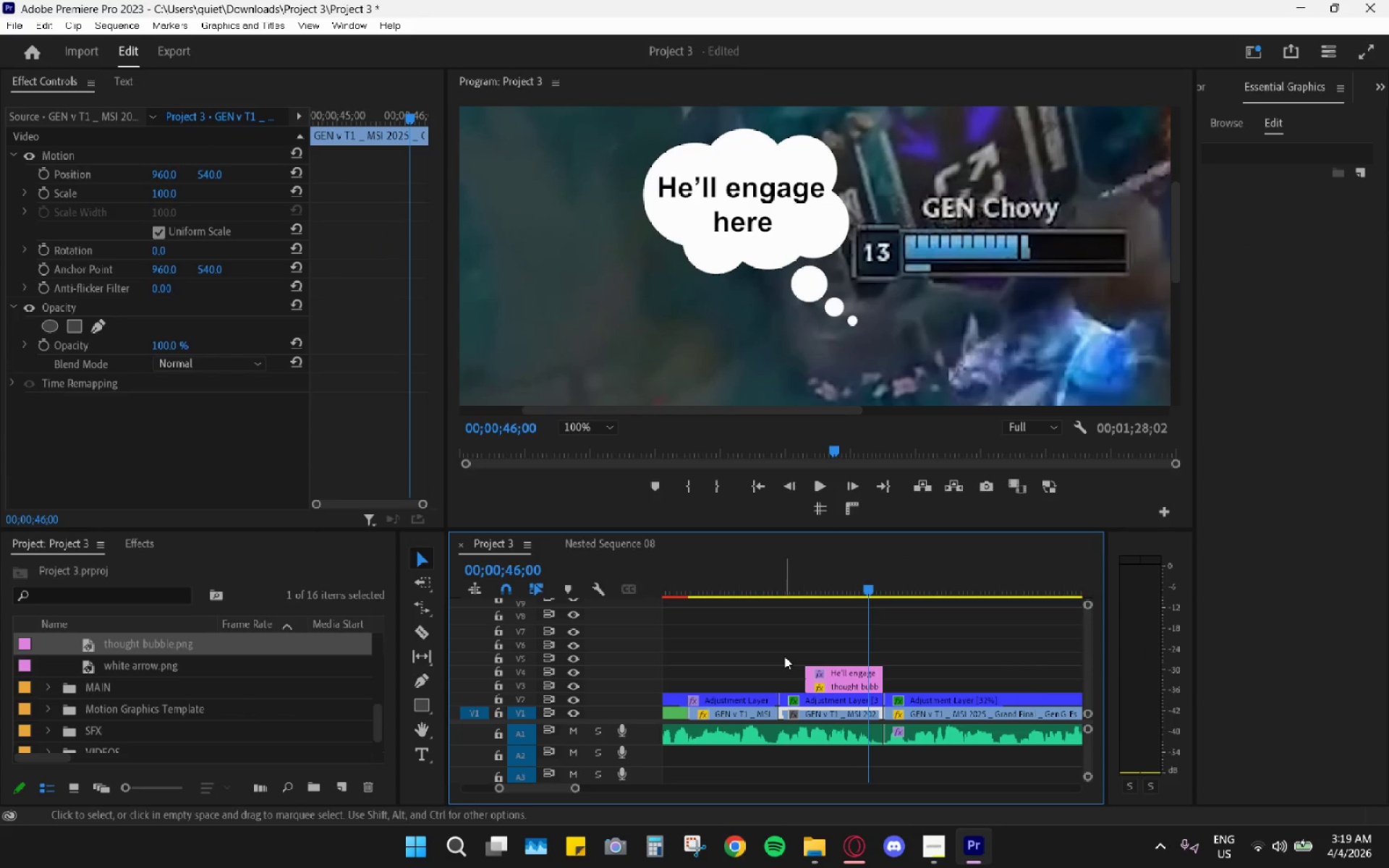 
left_click_drag(start_coordinate=[784, 656], to_coordinate=[832, 687])
 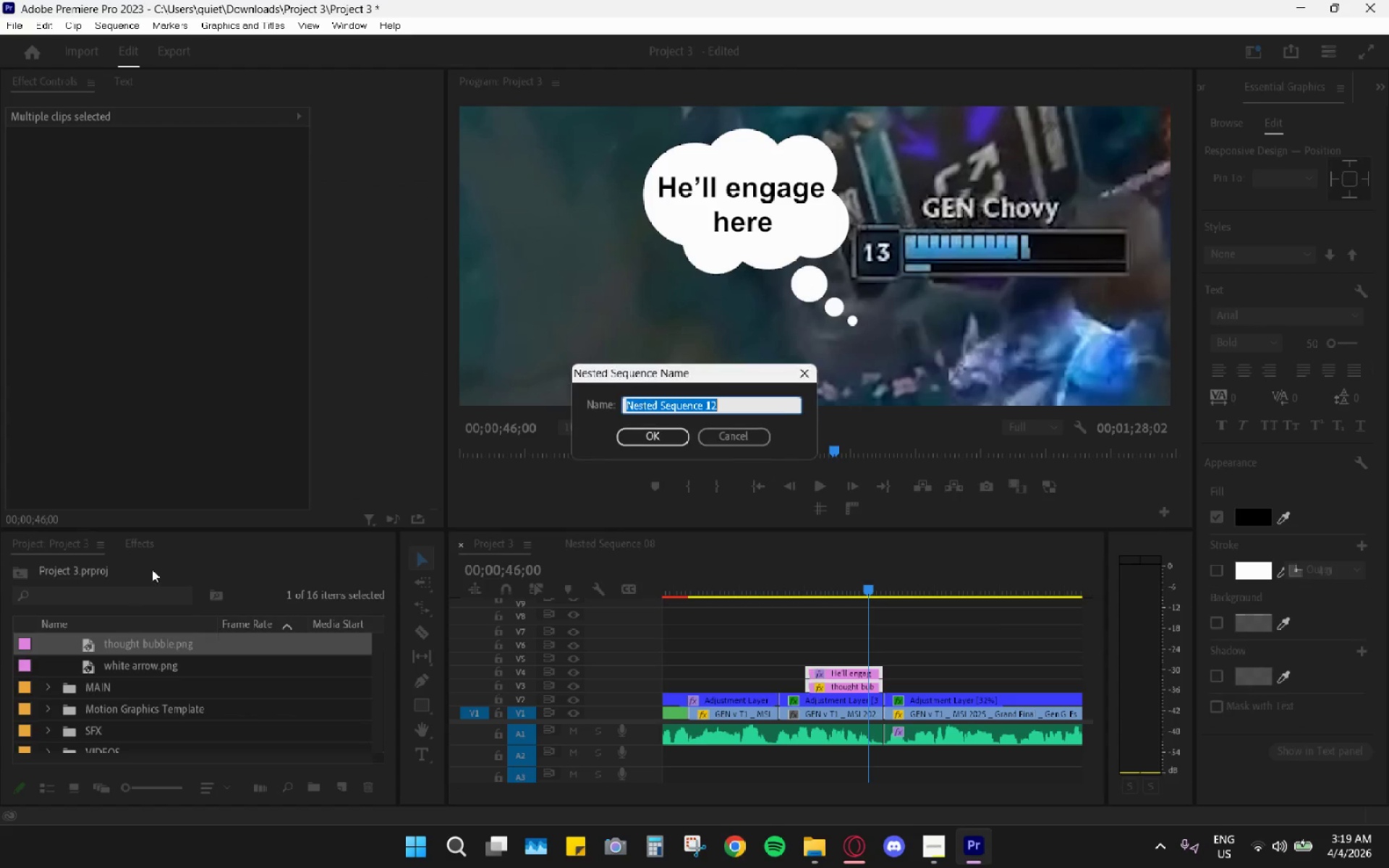 
left_click([670, 435])
 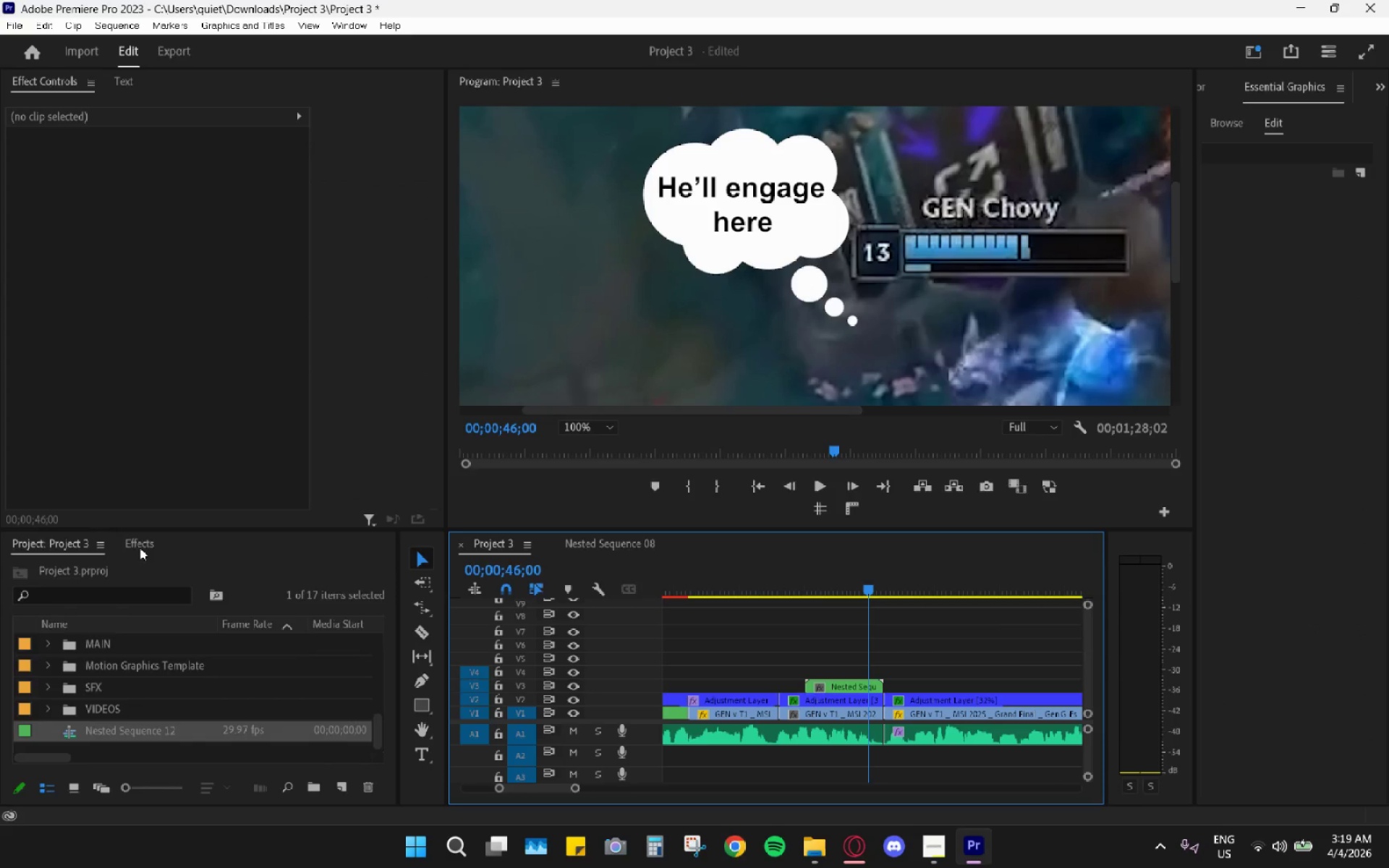 
left_click([135, 547])
 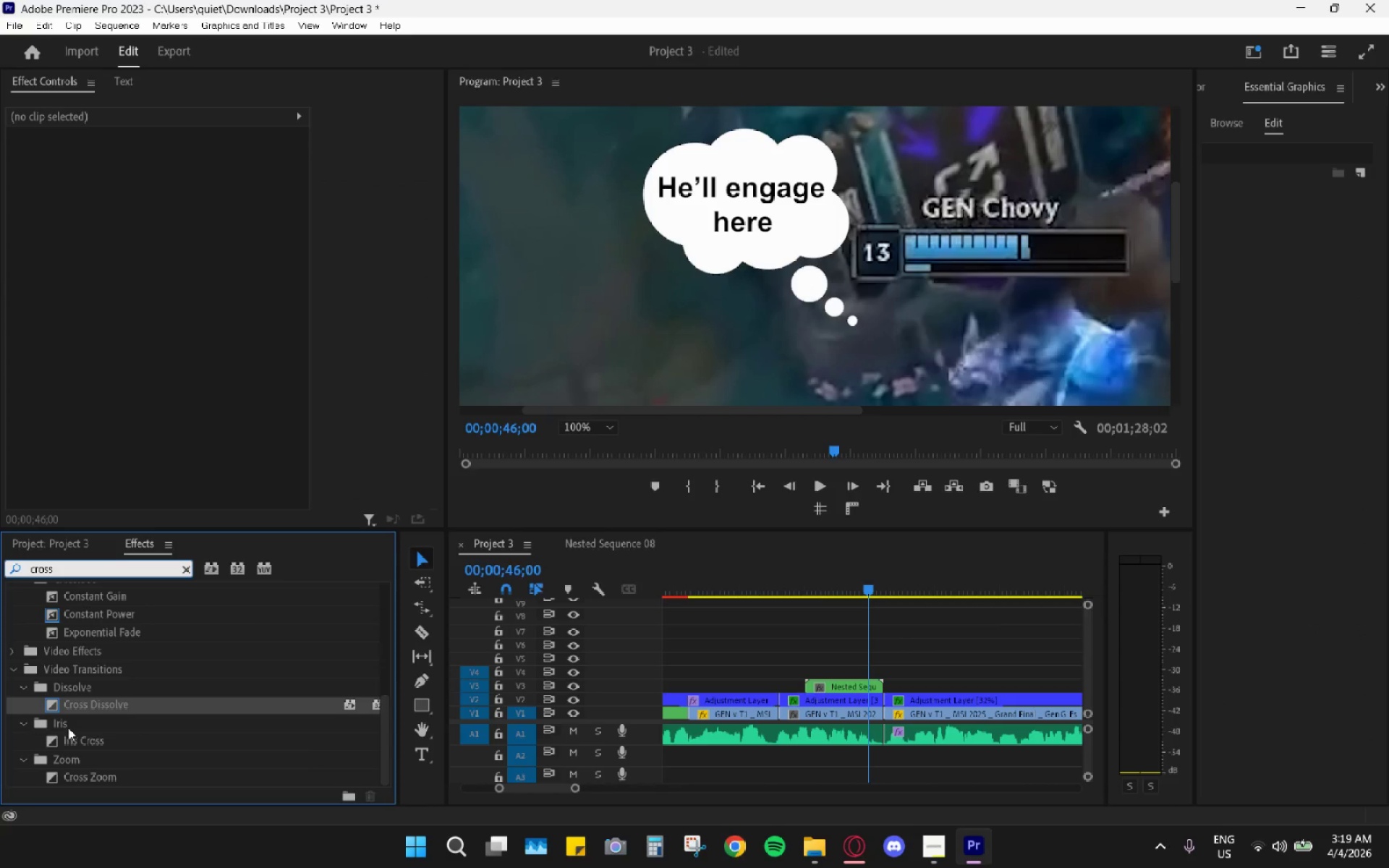 
left_click_drag(start_coordinate=[85, 705], to_coordinate=[813, 686])
 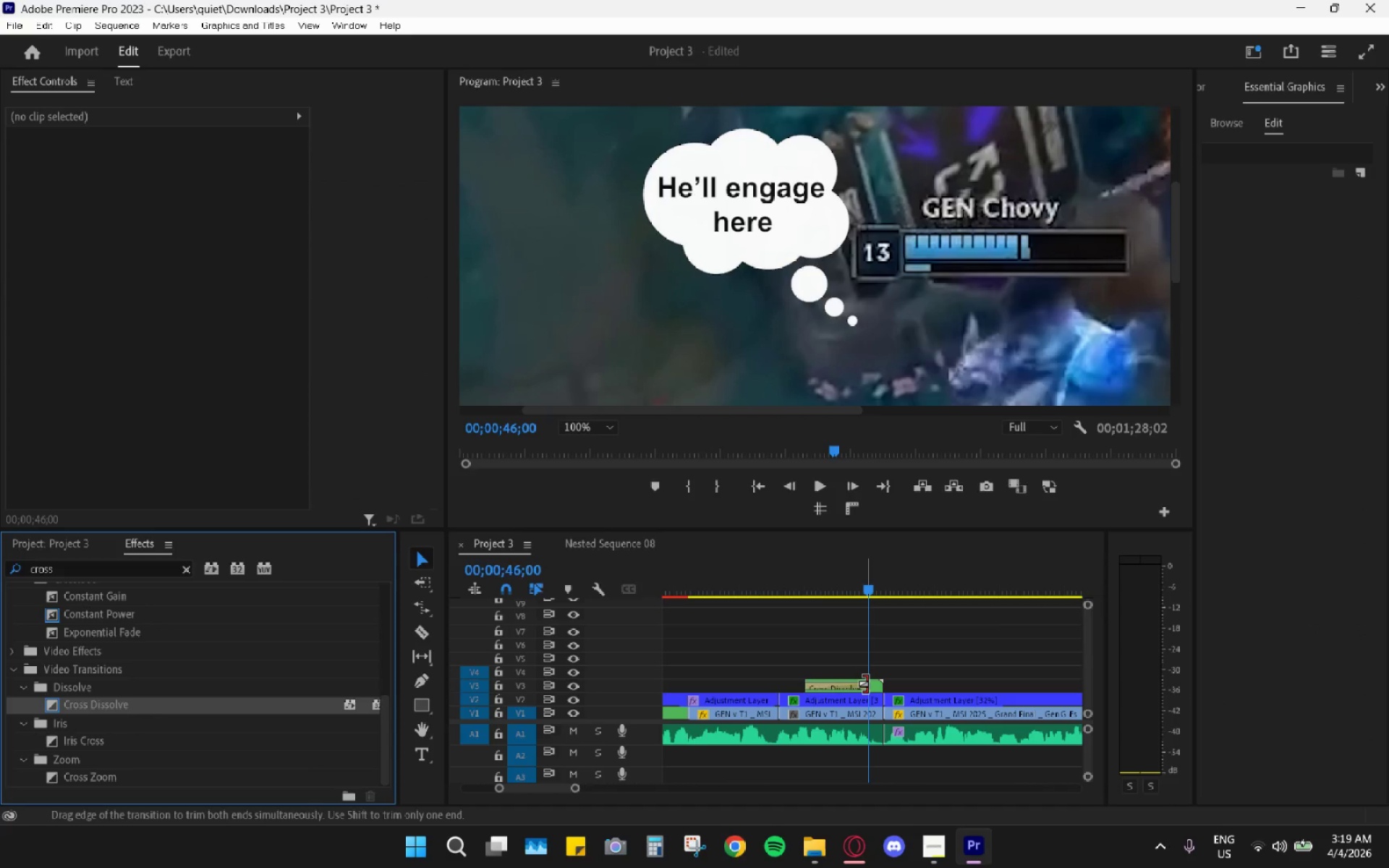 
left_click_drag(start_coordinate=[865, 684], to_coordinate=[829, 686])
 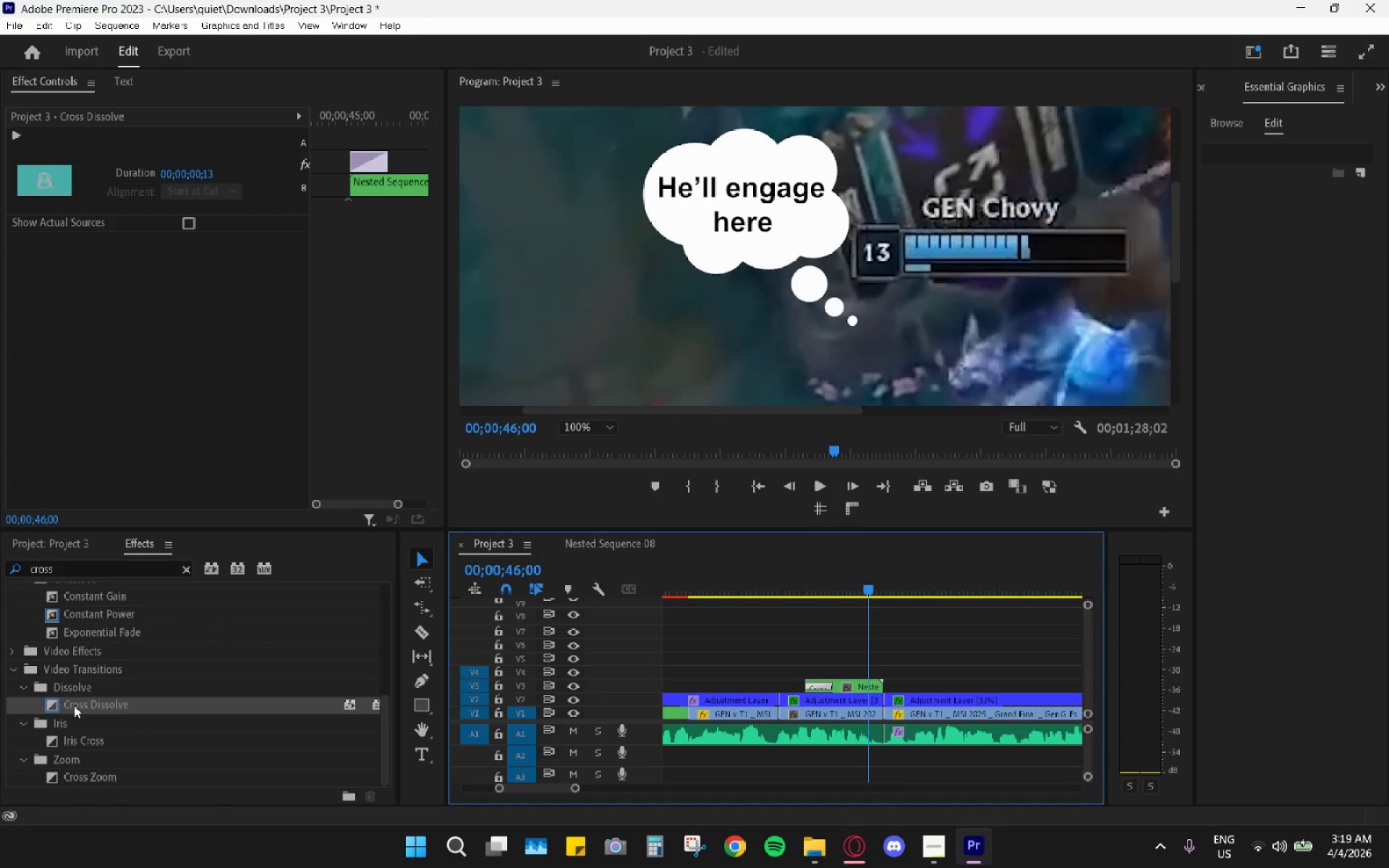 
left_click_drag(start_coordinate=[75, 705], to_coordinate=[874, 689])
 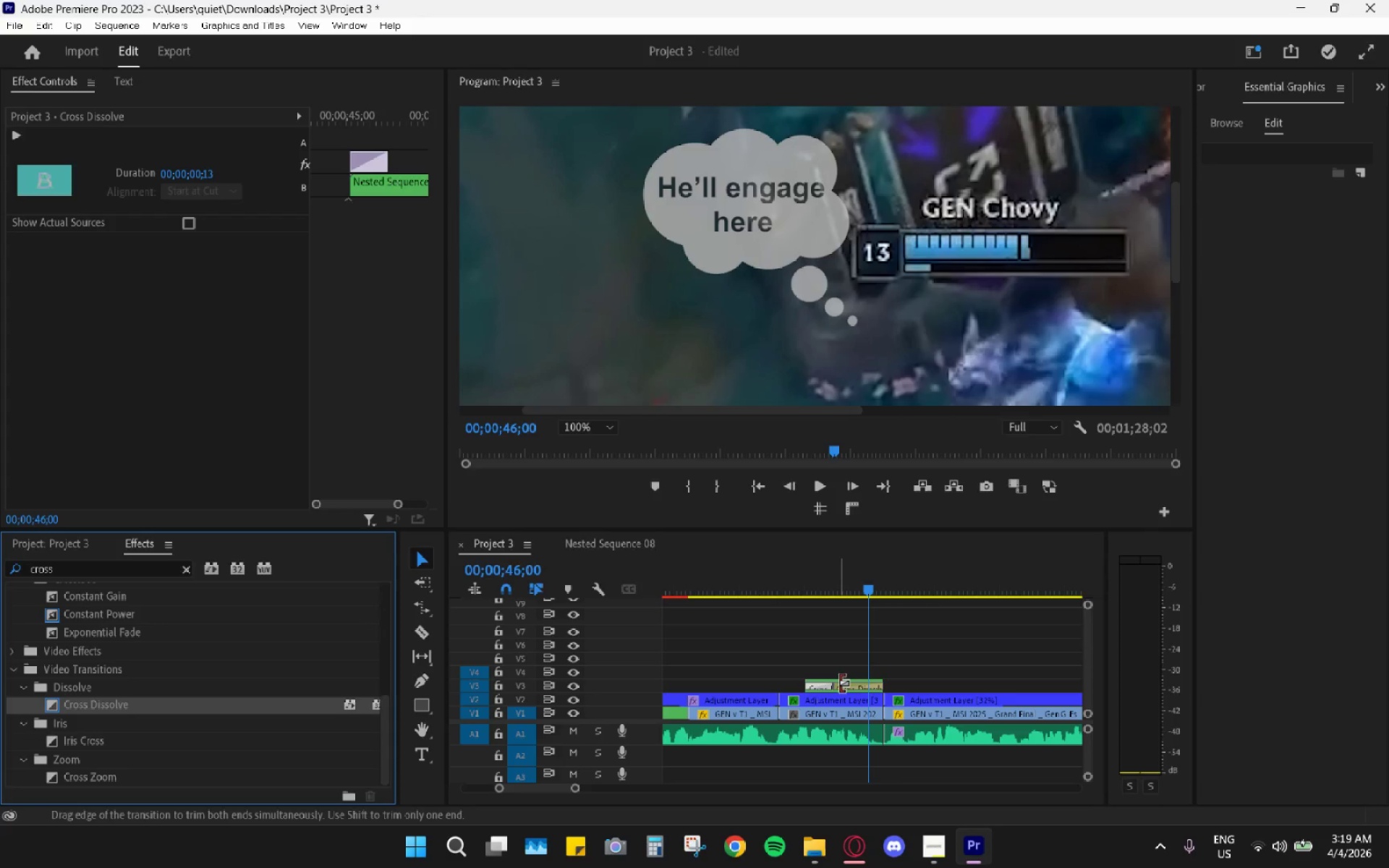 
left_click_drag(start_coordinate=[837, 684], to_coordinate=[862, 686])
 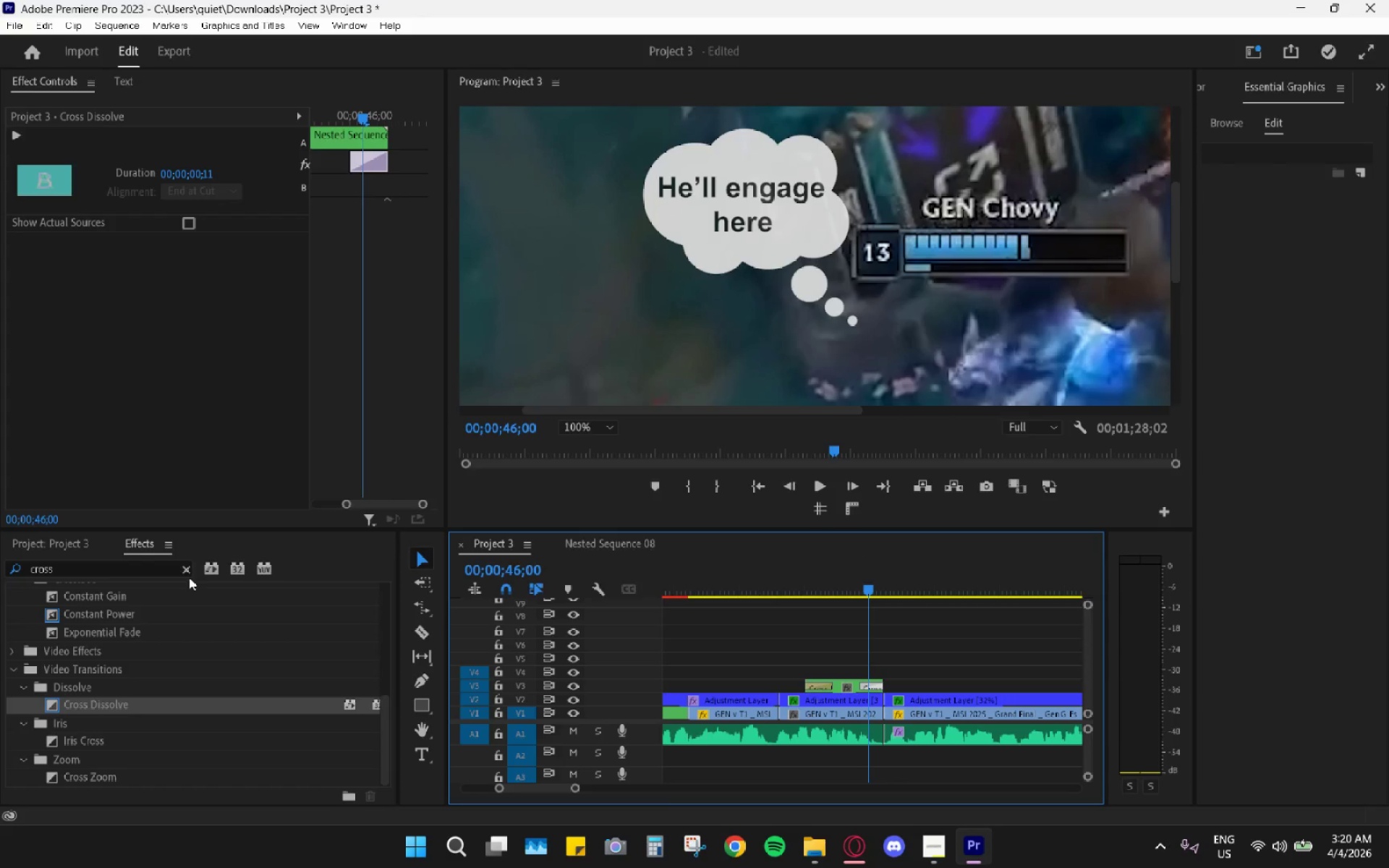 
double_click([185, 572])
 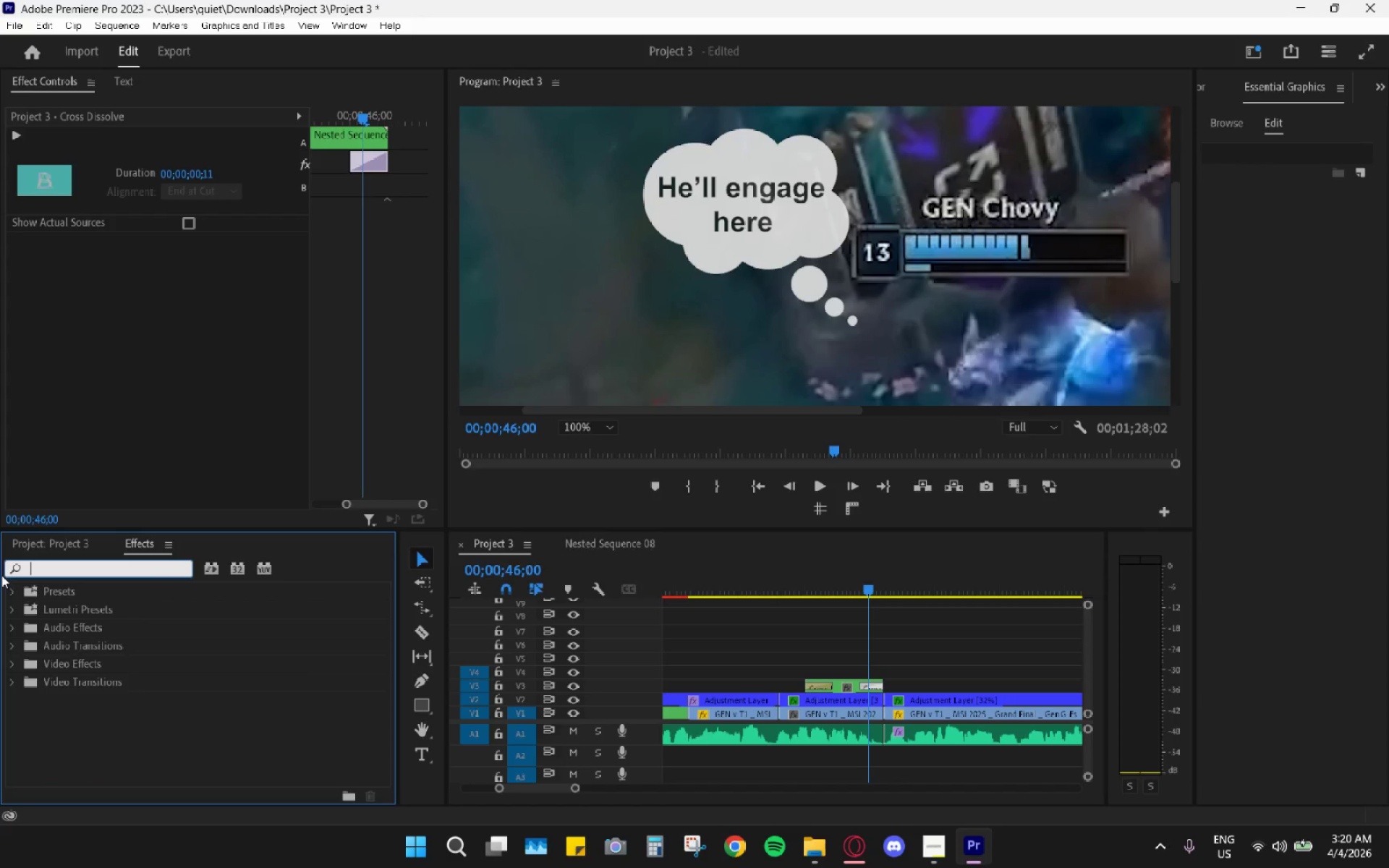 
wait(6.19)
 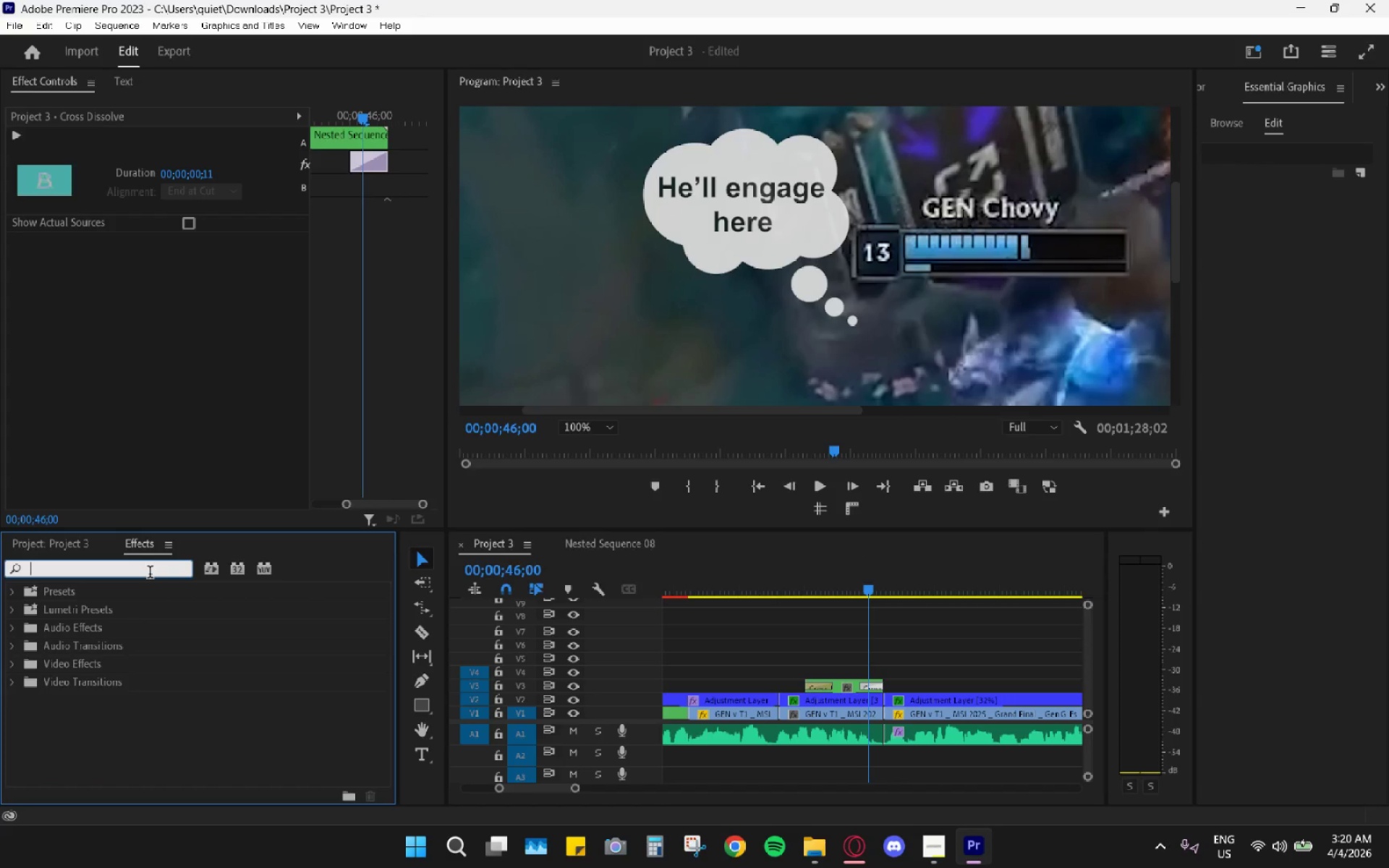 
left_click_drag(start_coordinate=[86, 628], to_coordinate=[866, 687])
 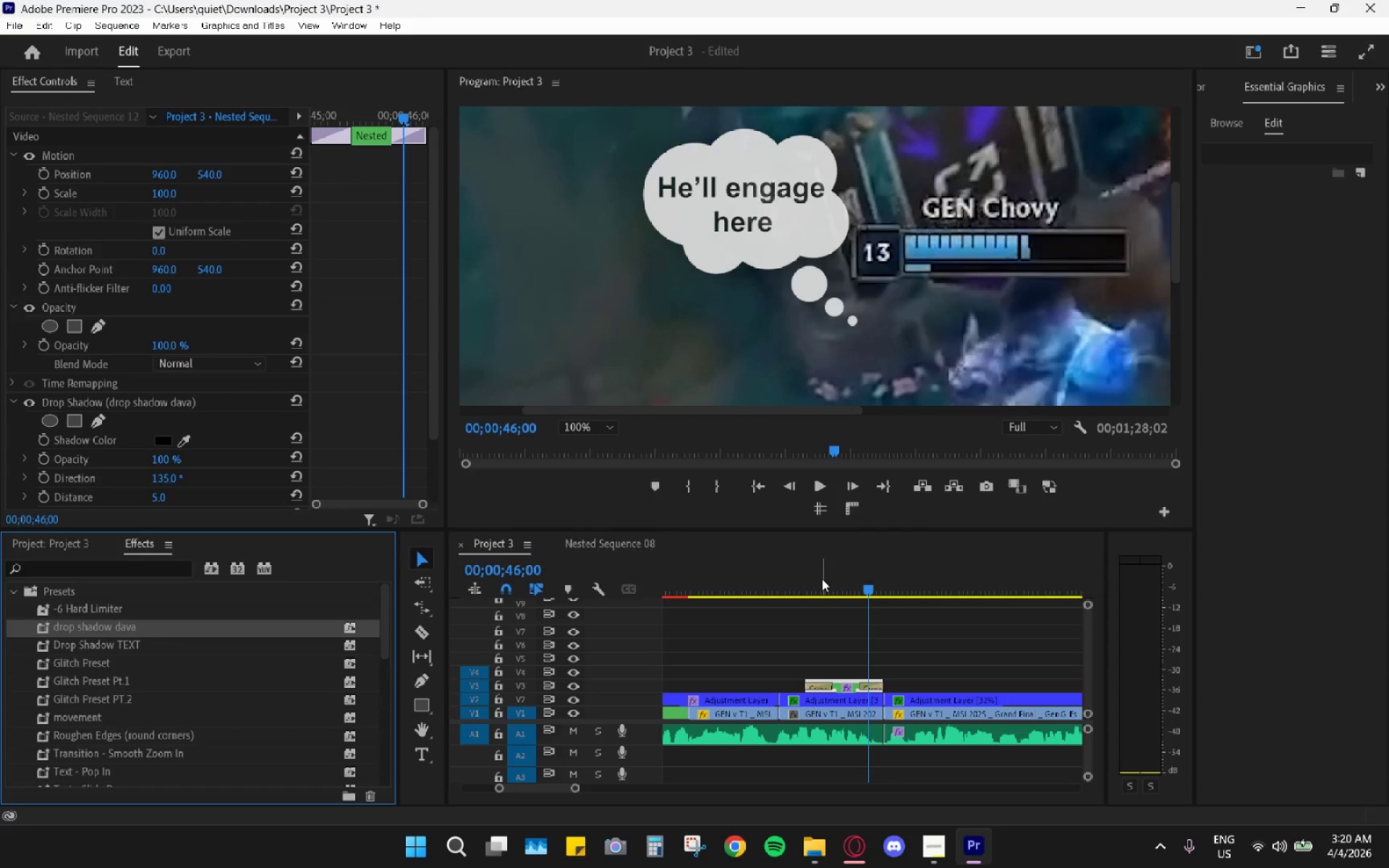 
left_click_drag(start_coordinate=[822, 579], to_coordinate=[834, 566])
 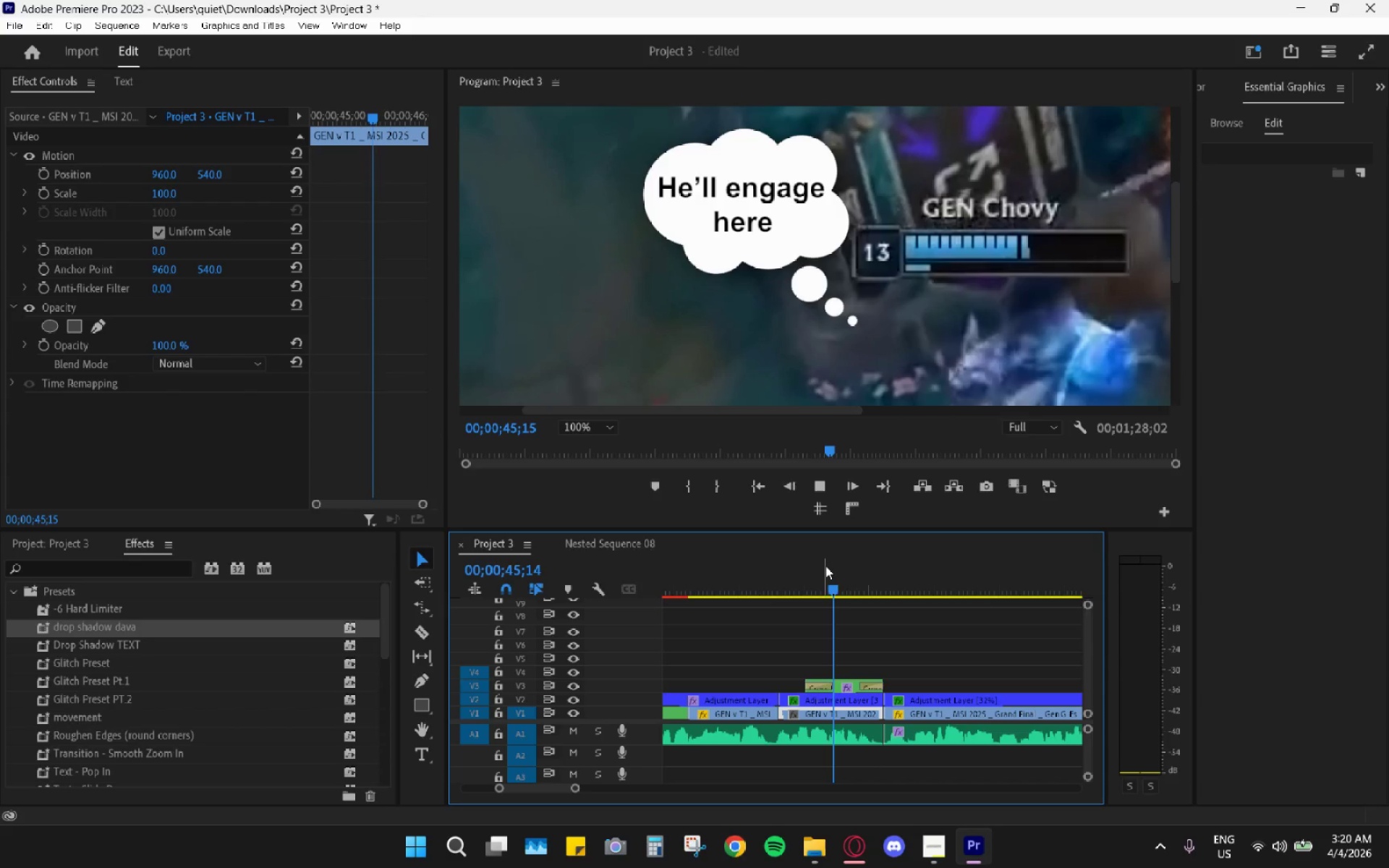 
key(Space)
 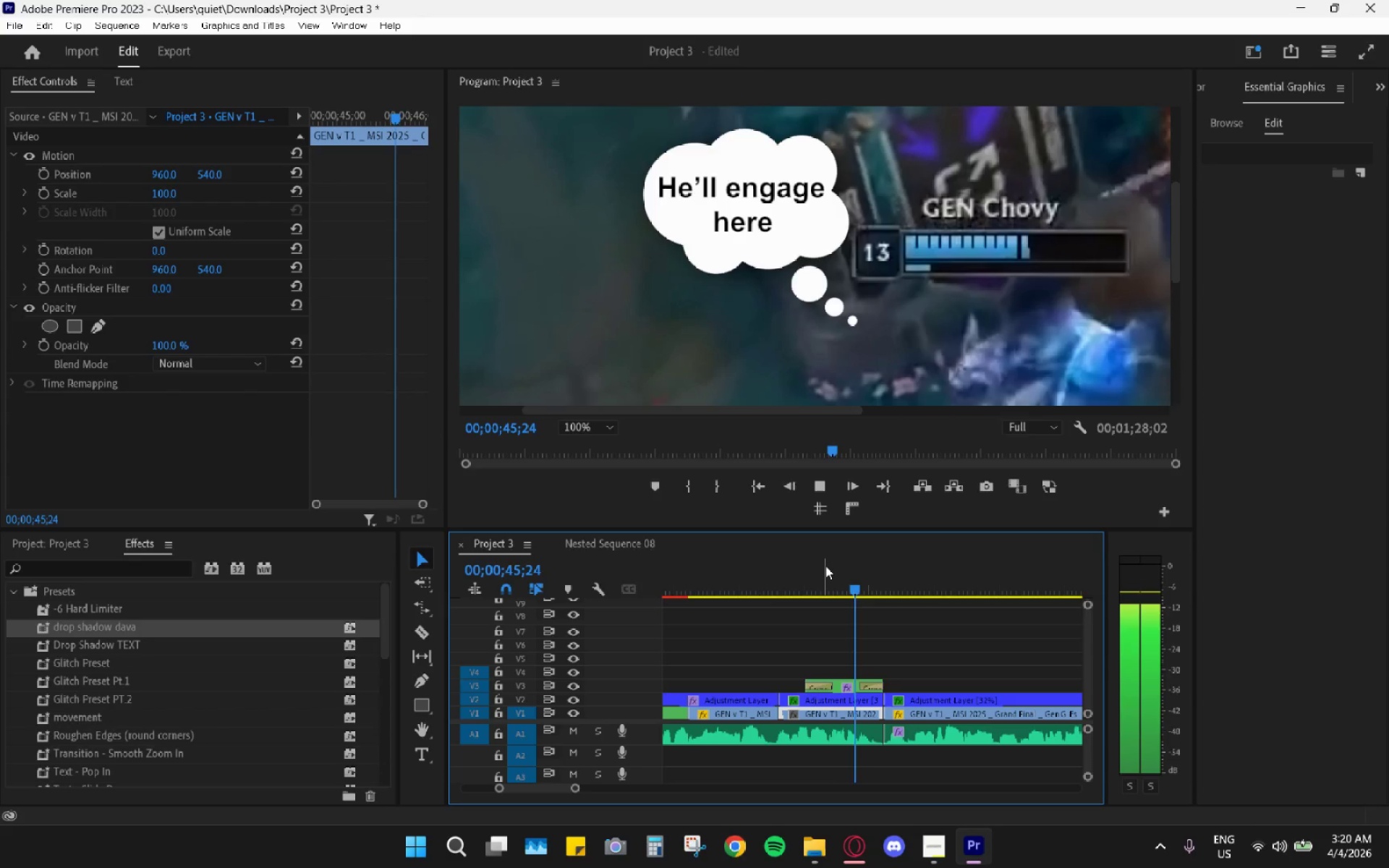 
key(Space)
 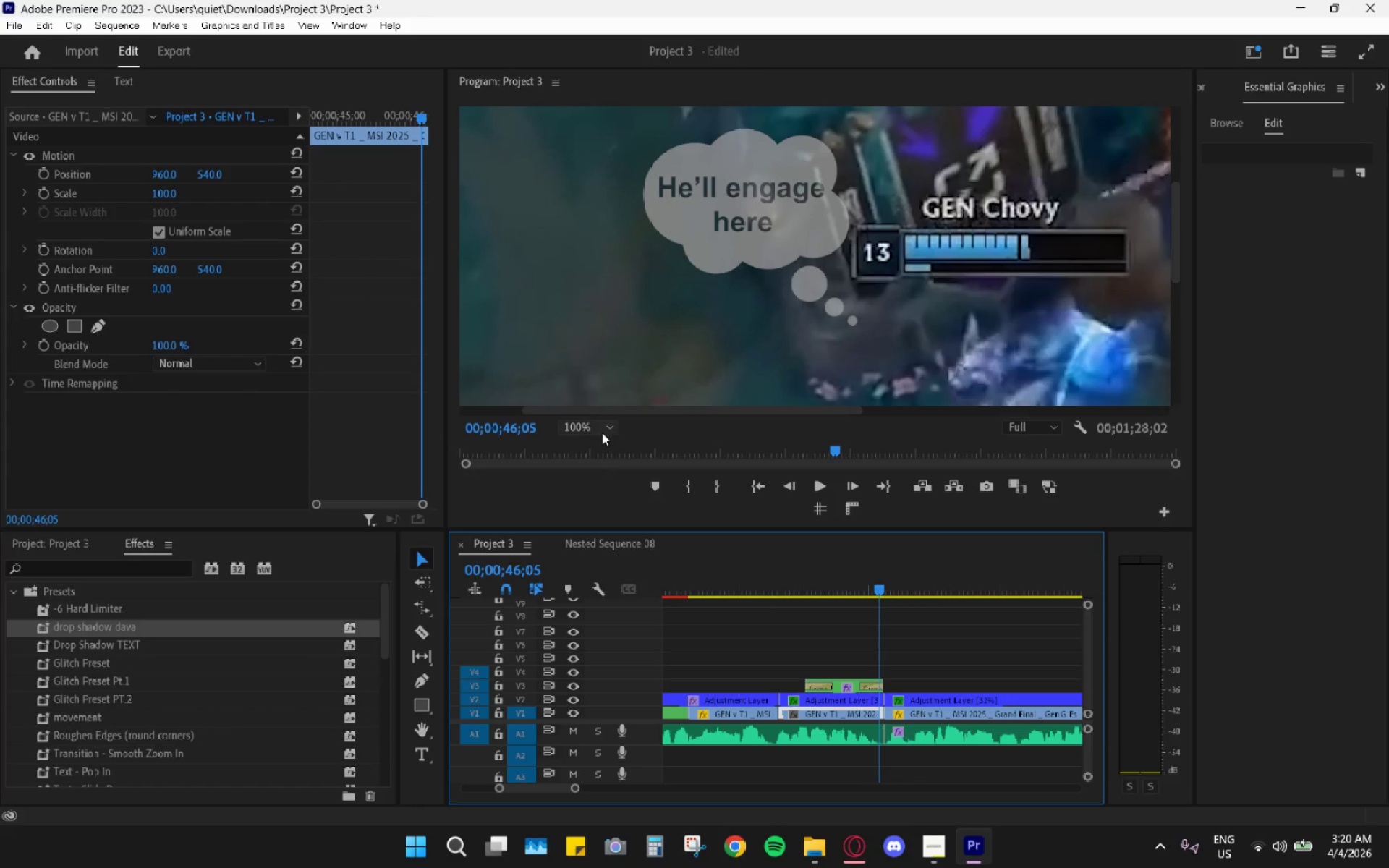 
left_click([602, 432])
 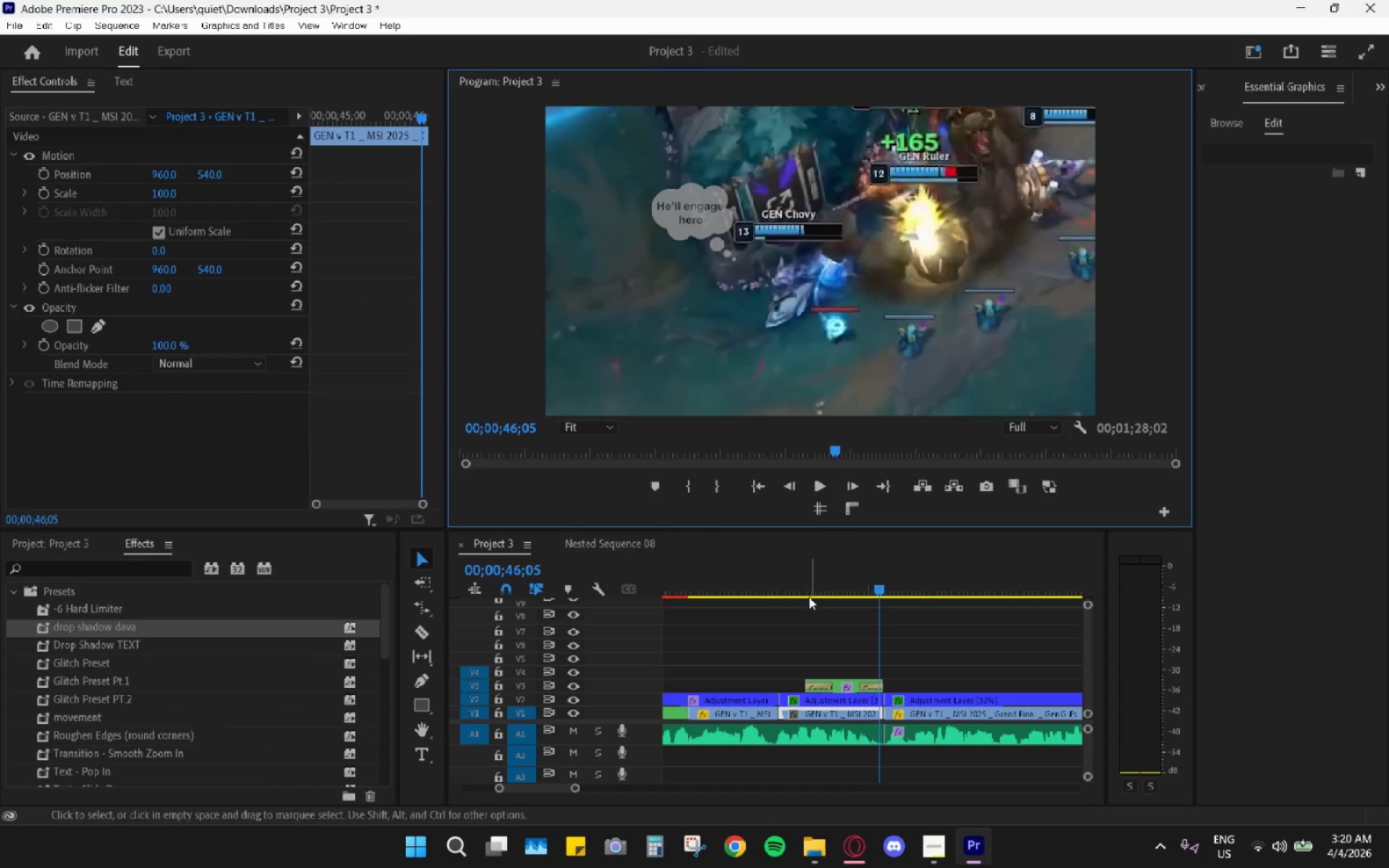 
left_click_drag(start_coordinate=[801, 575], to_coordinate=[791, 572])
 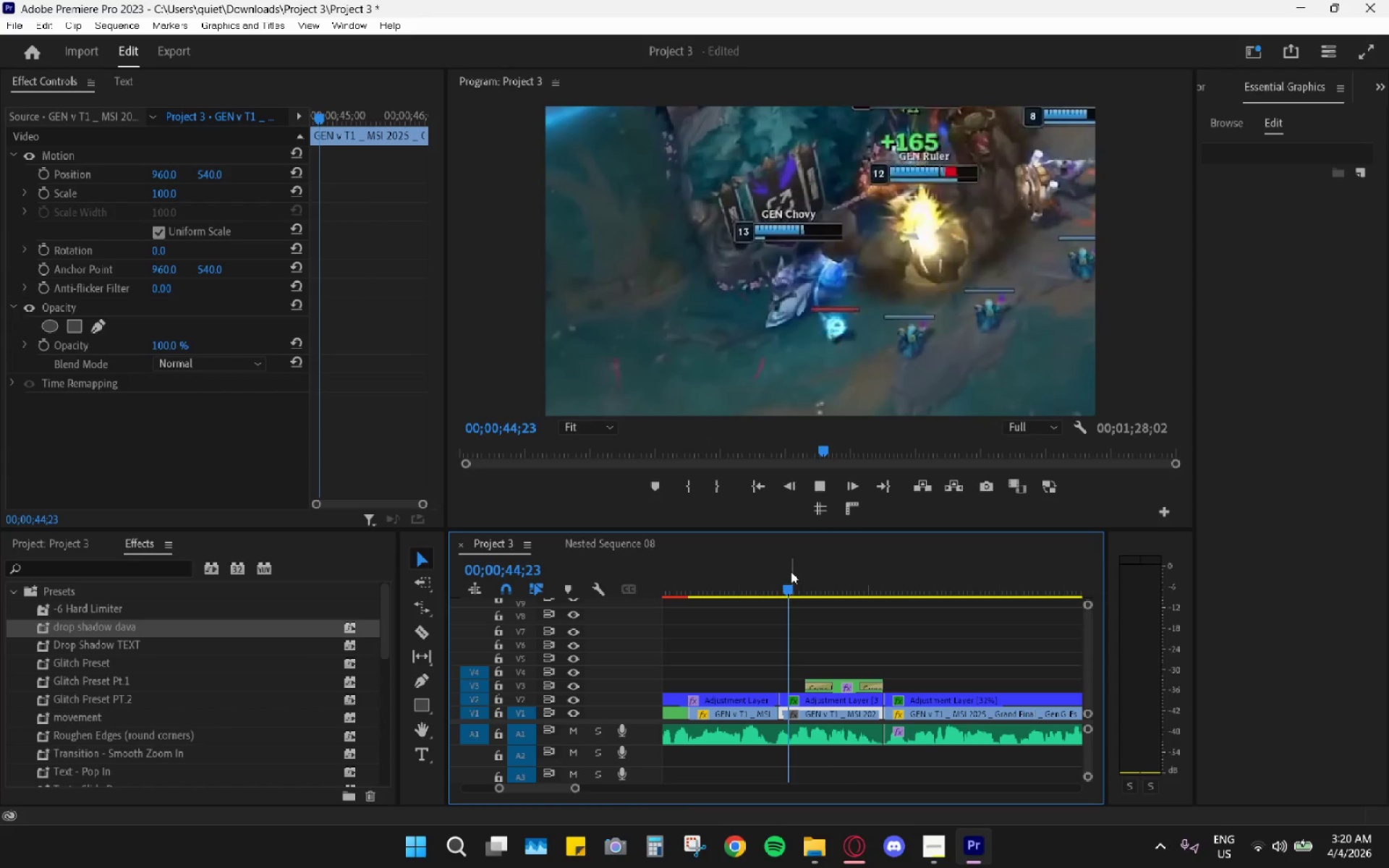 
key(Space)
 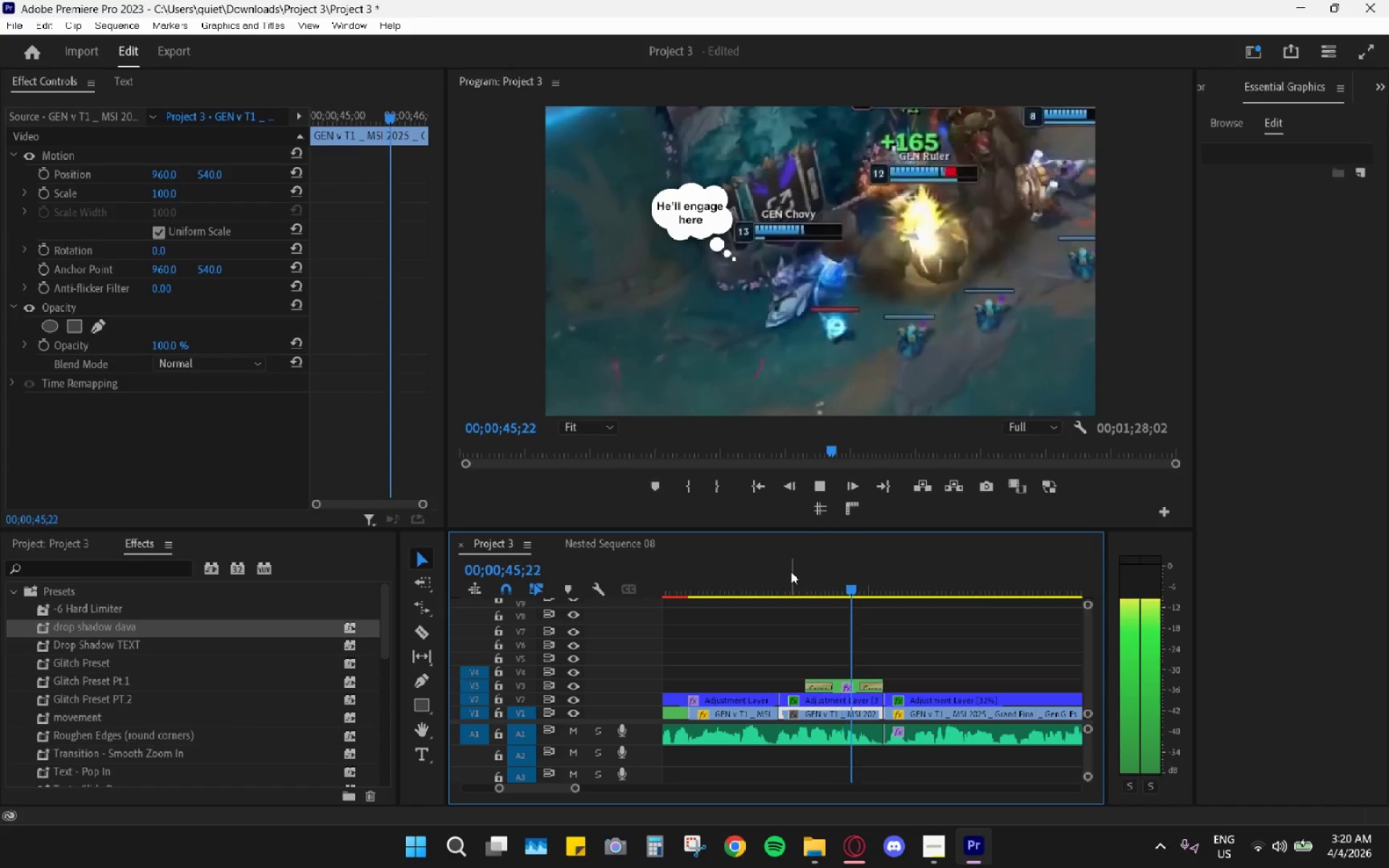 
key(Space)
 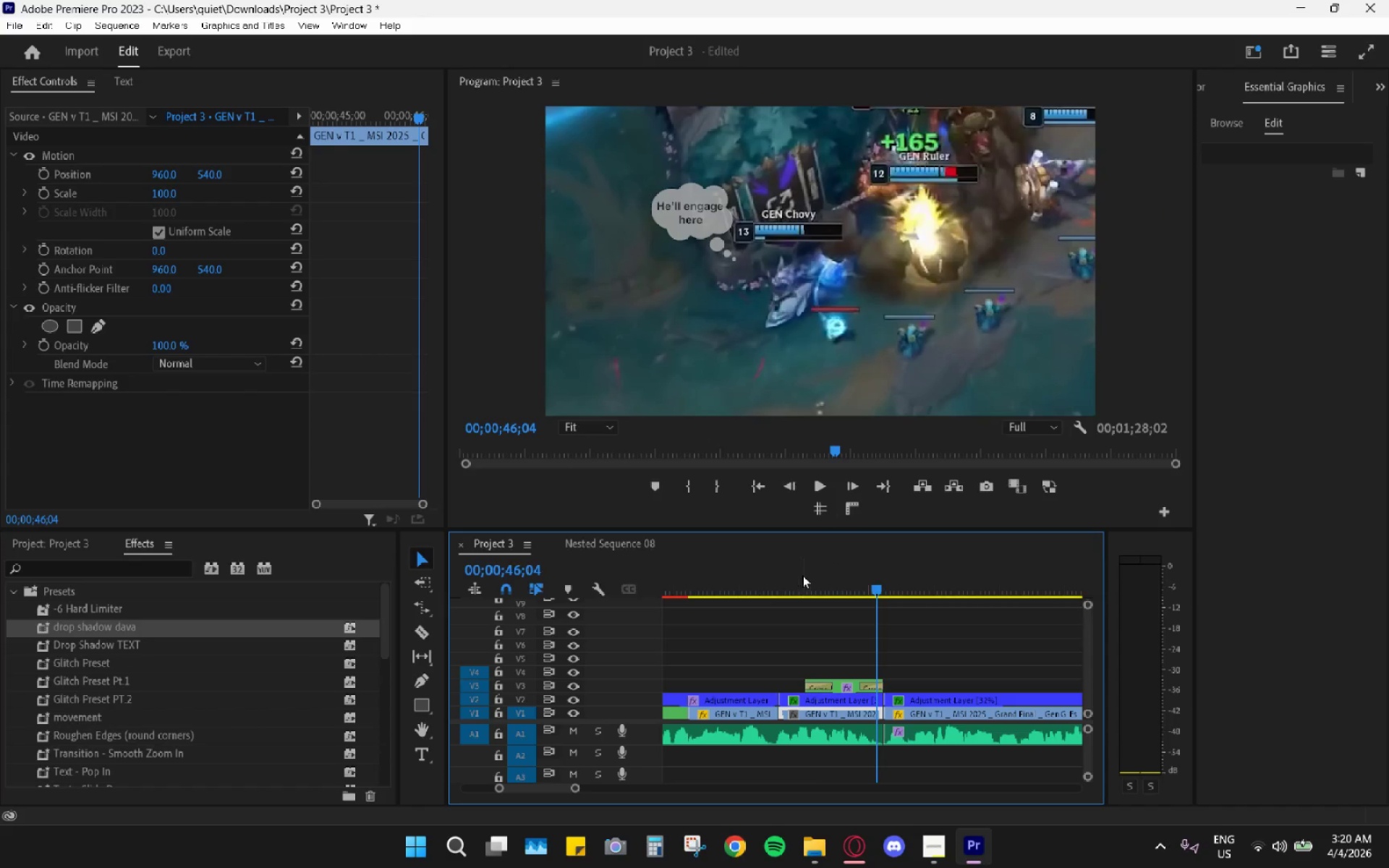 
left_click_drag(start_coordinate=[802, 575], to_coordinate=[751, 563])
 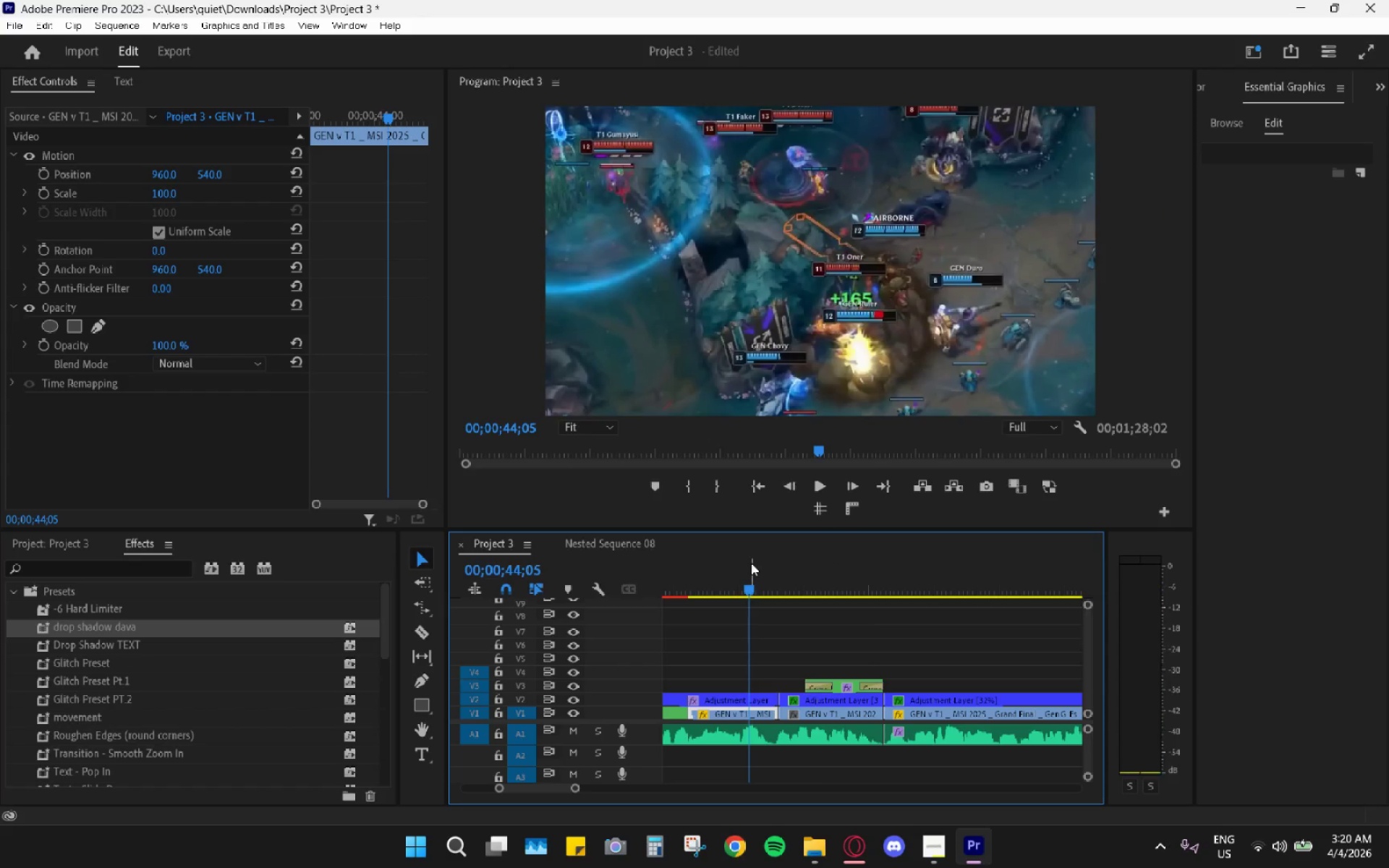 
key(Space)
 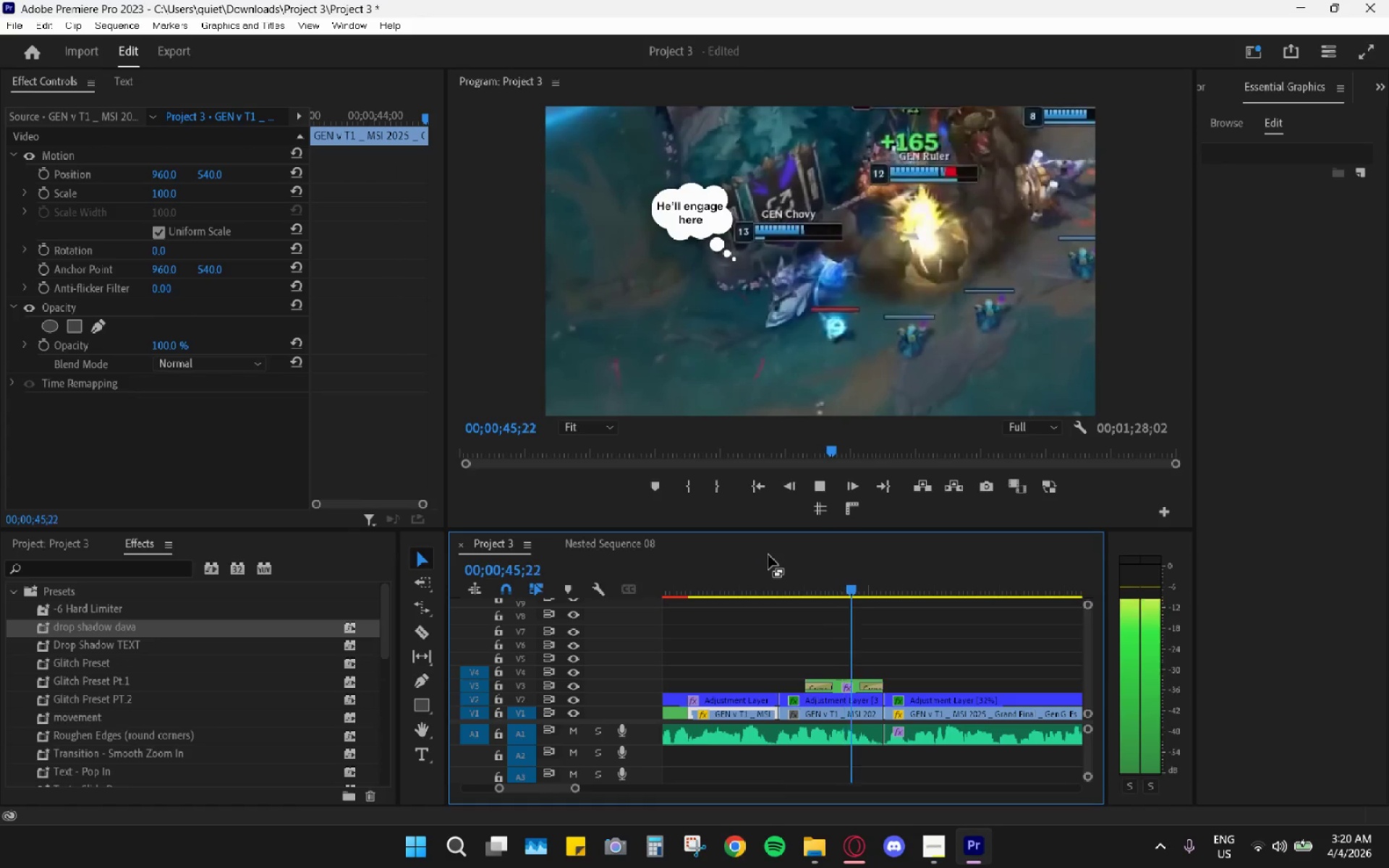 
key(Space)
 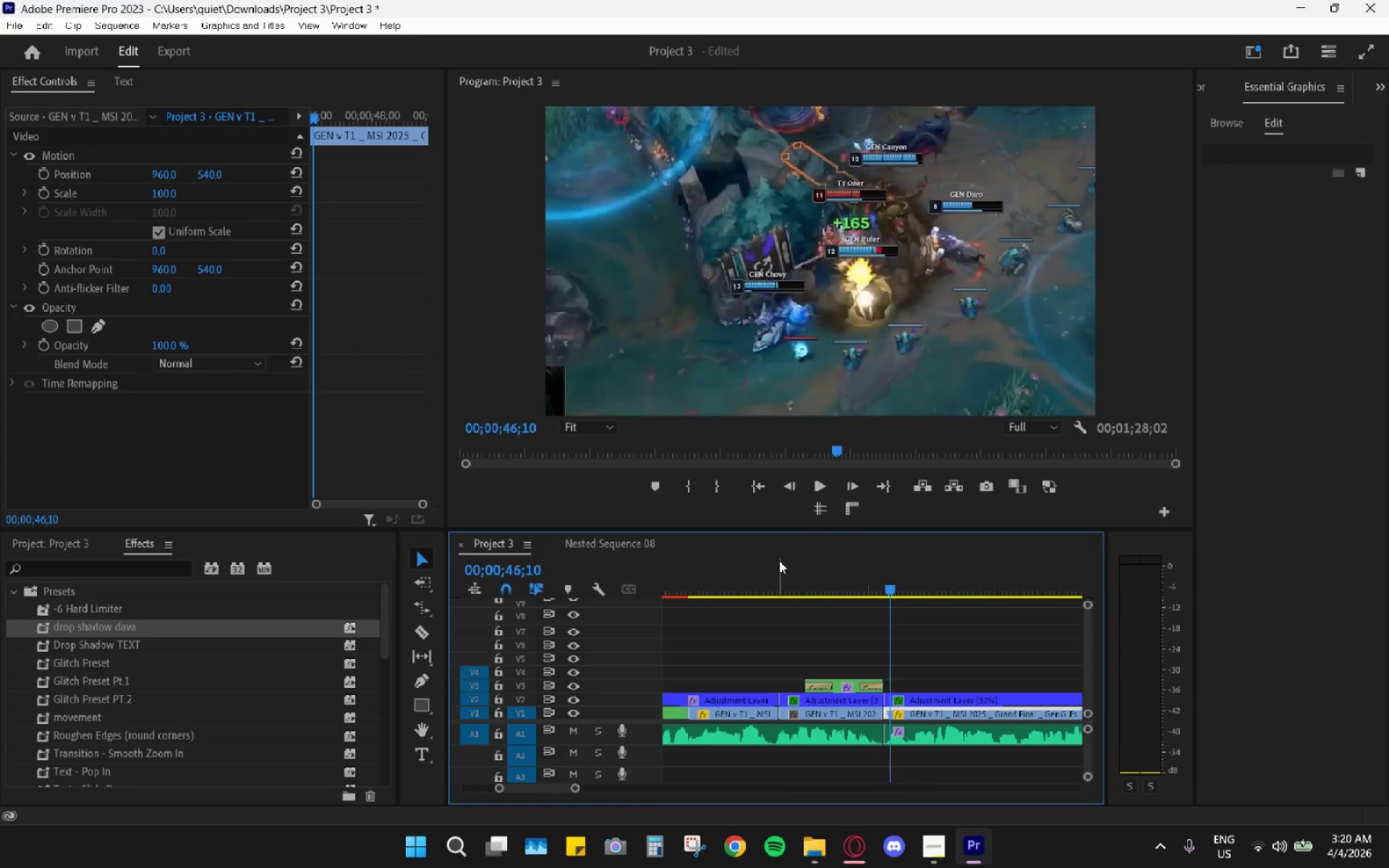 
left_click_drag(start_coordinate=[780, 568], to_coordinate=[817, 594])
 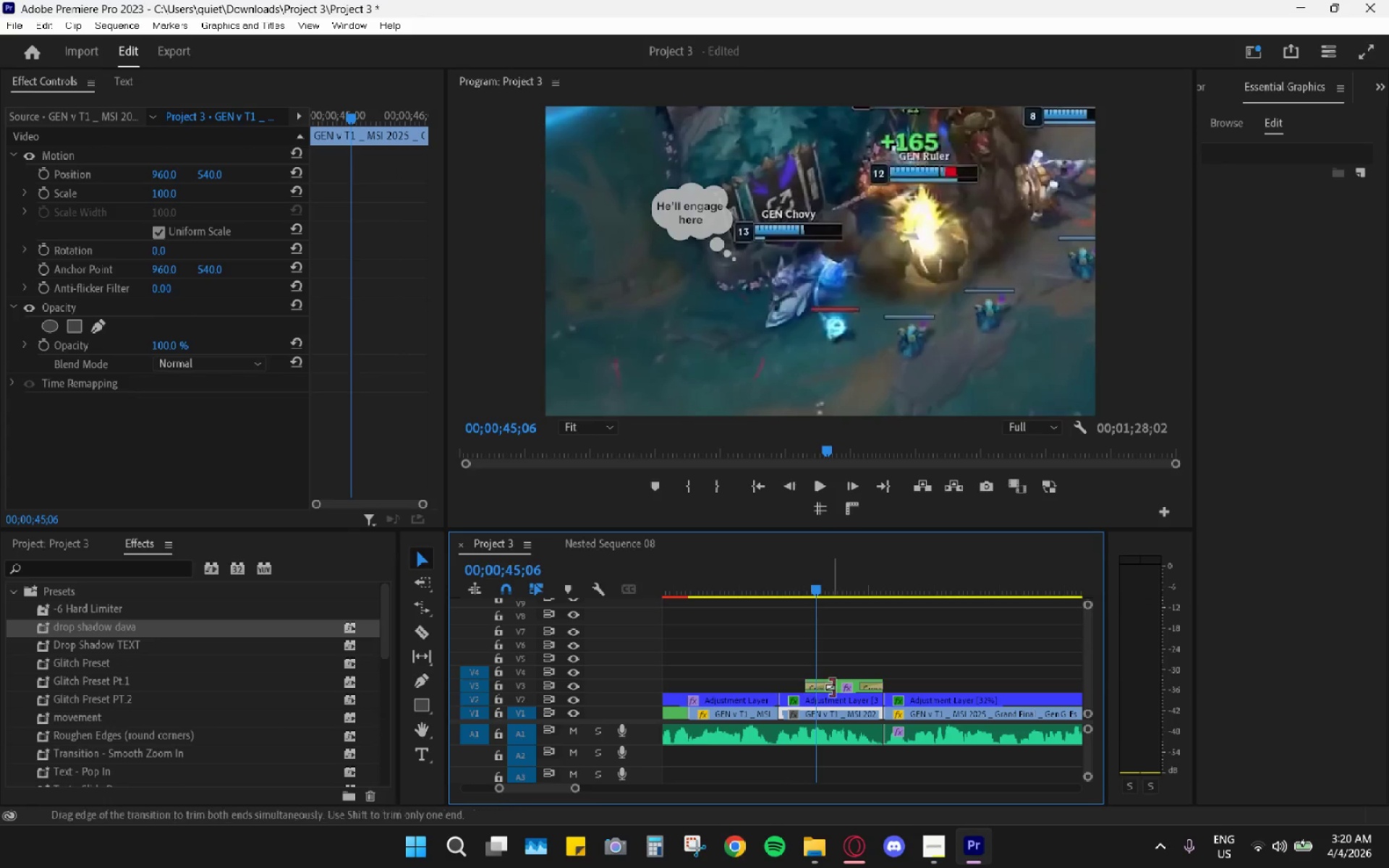 
left_click_drag(start_coordinate=[831, 689], to_coordinate=[817, 686])
 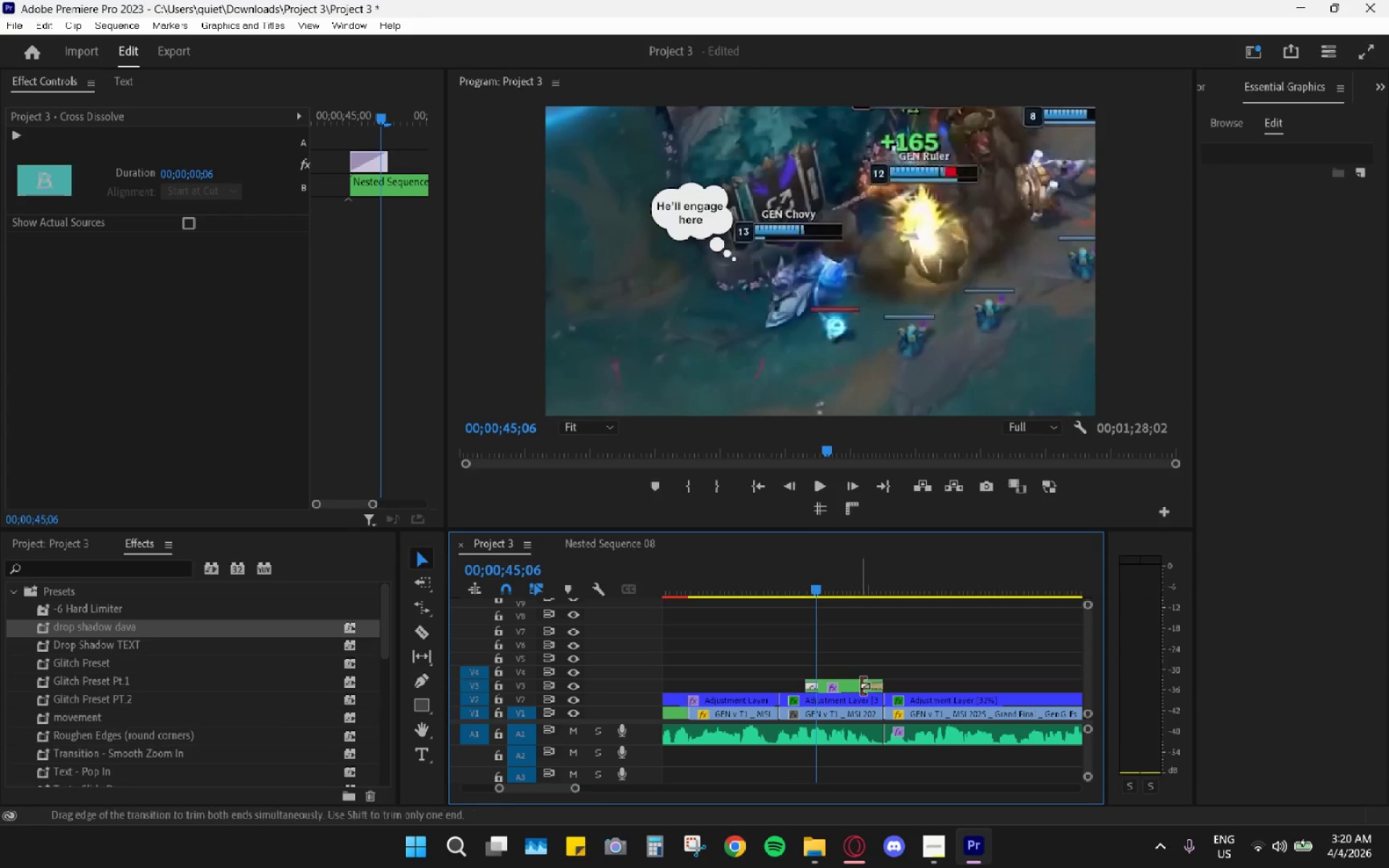 
left_click_drag(start_coordinate=[860, 686], to_coordinate=[868, 687])
 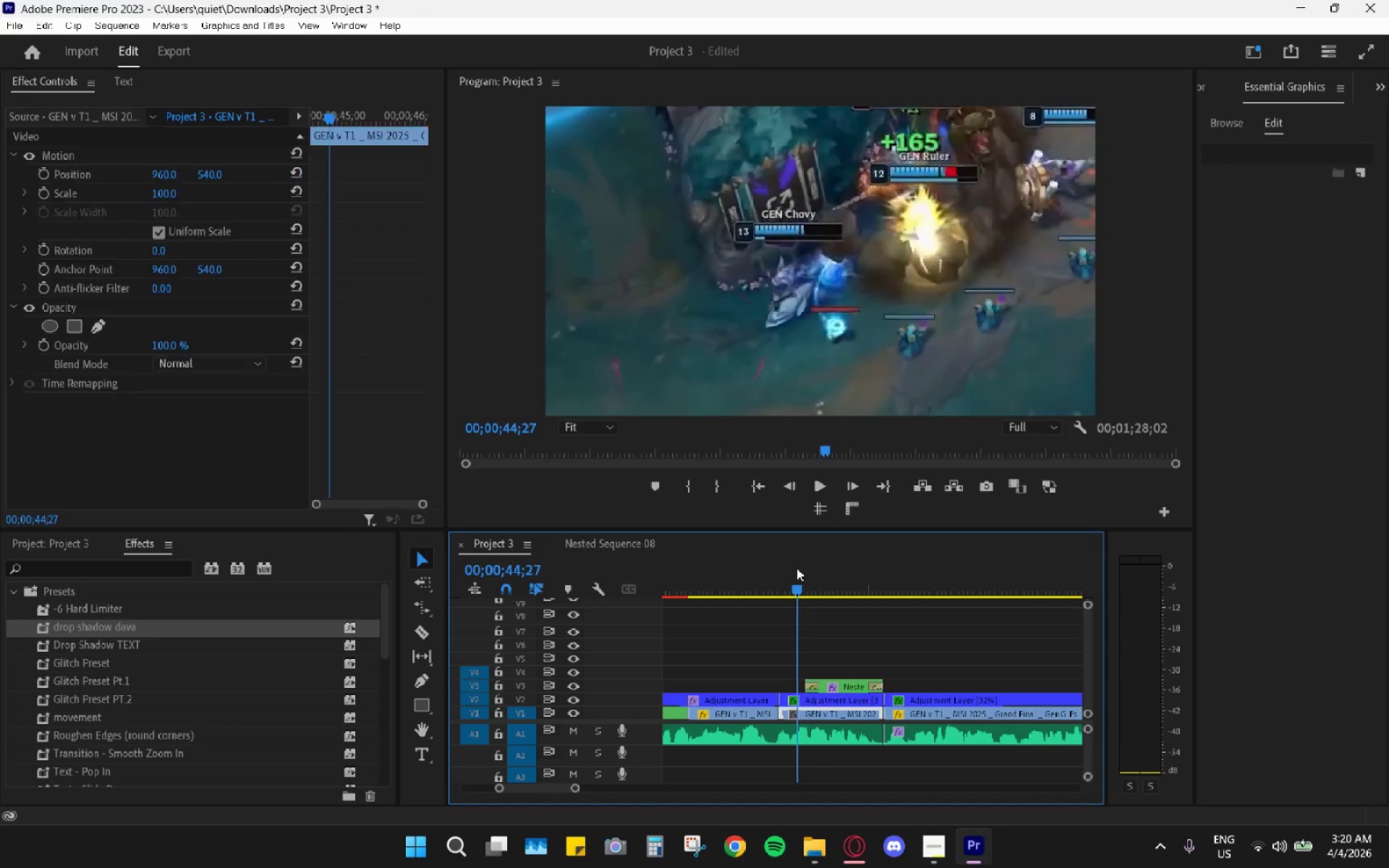 
key(Space)
 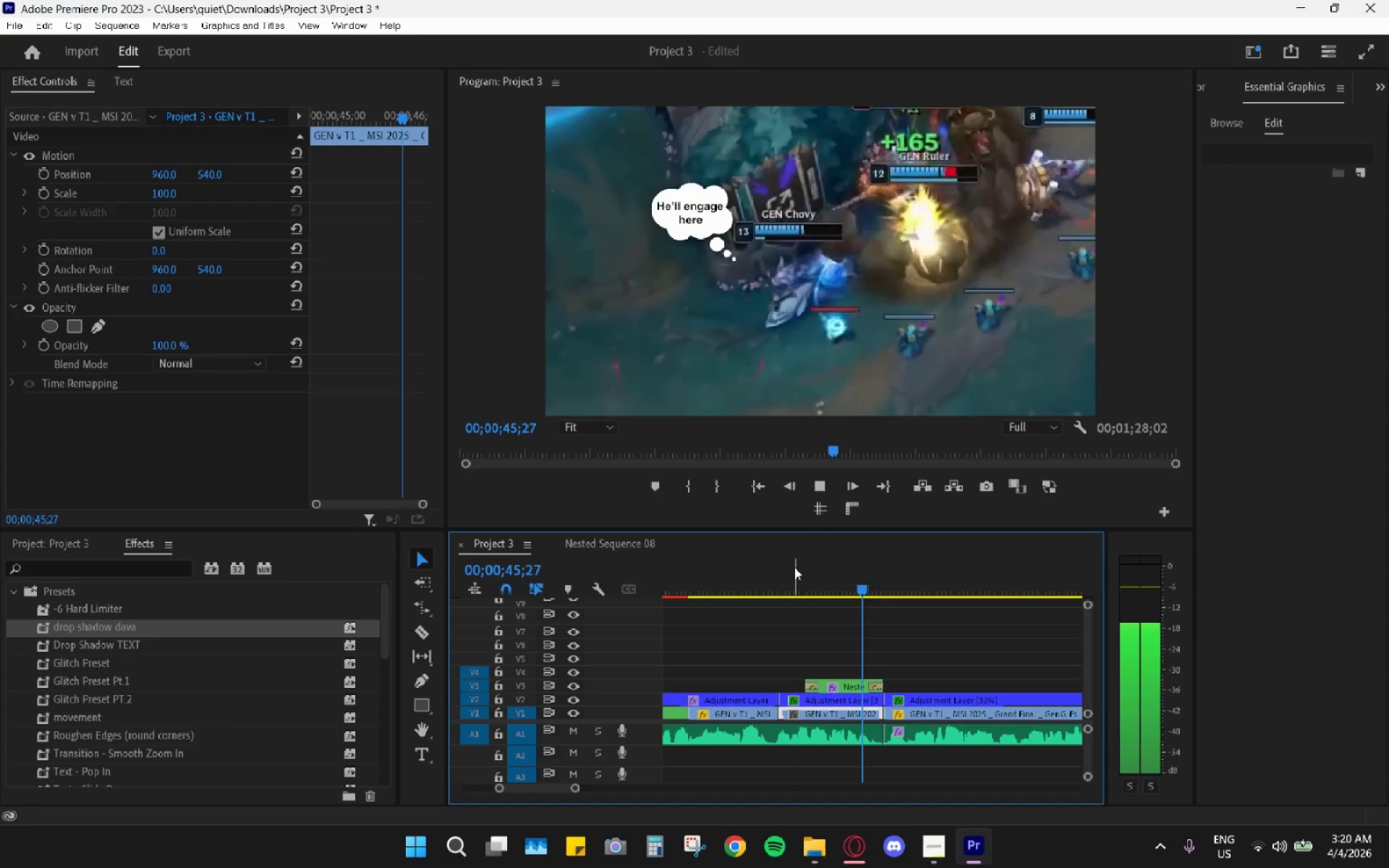 
key(Space)
 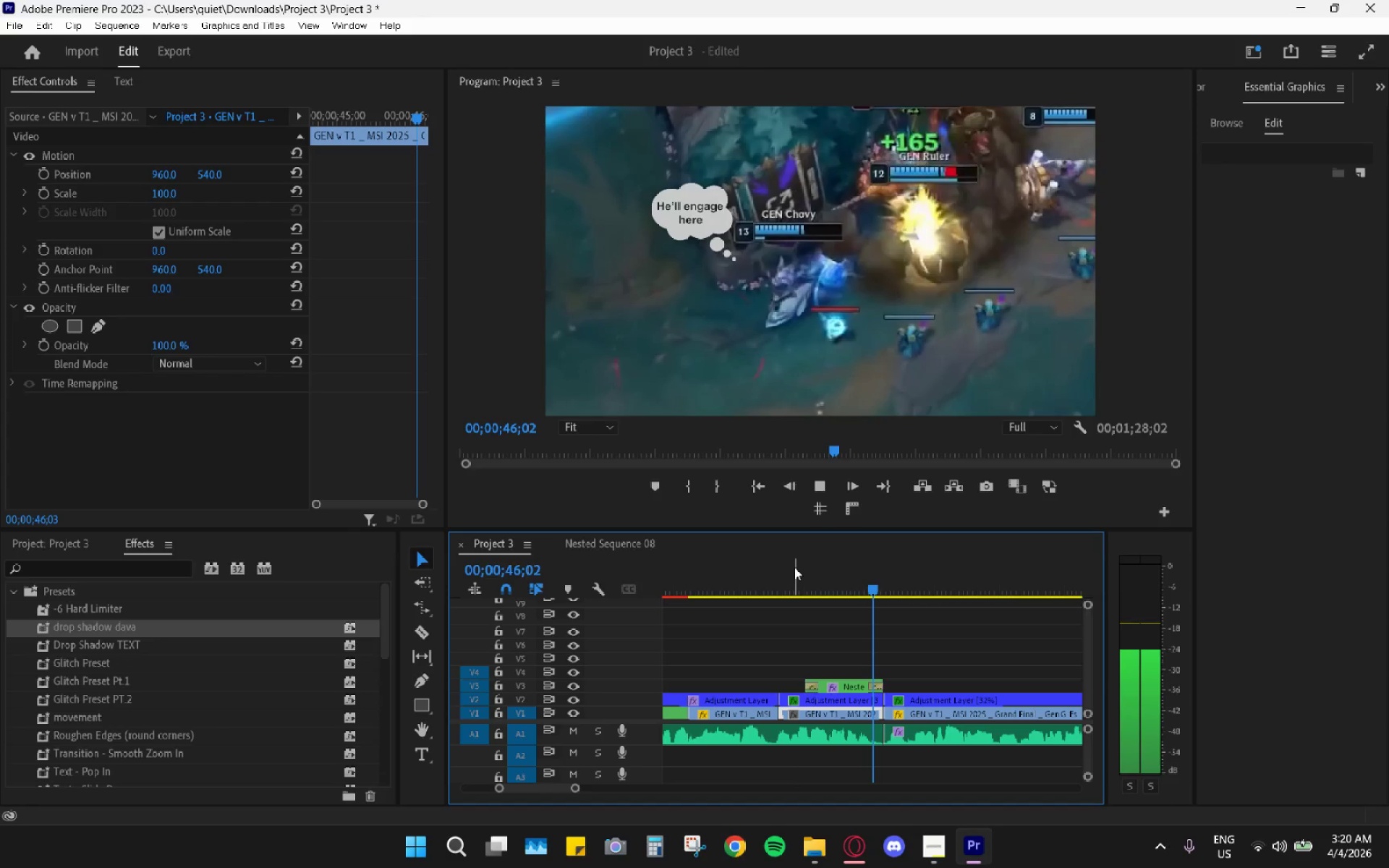 
left_click_drag(start_coordinate=[794, 567], to_coordinate=[849, 595])
 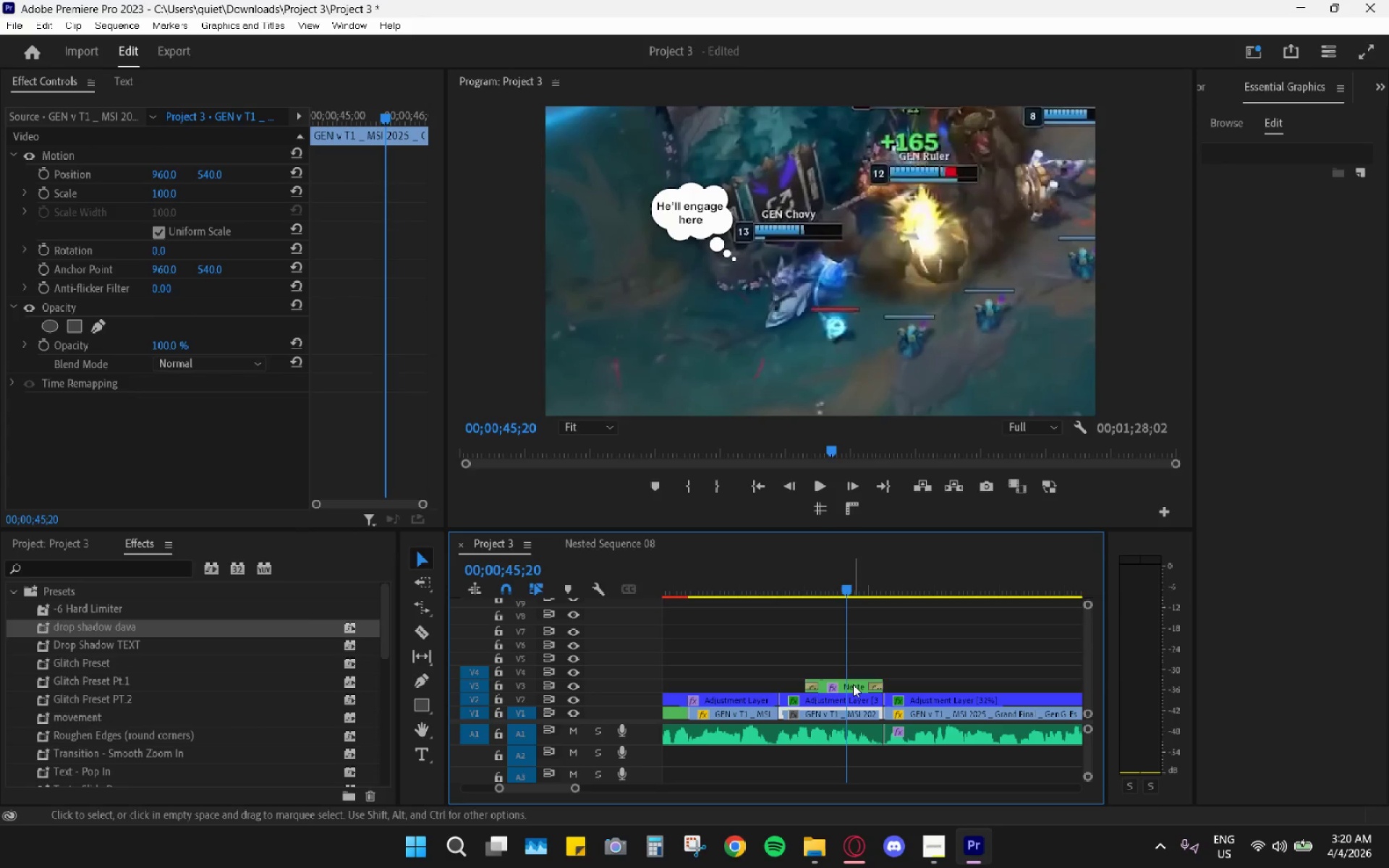 
double_click([853, 684])
 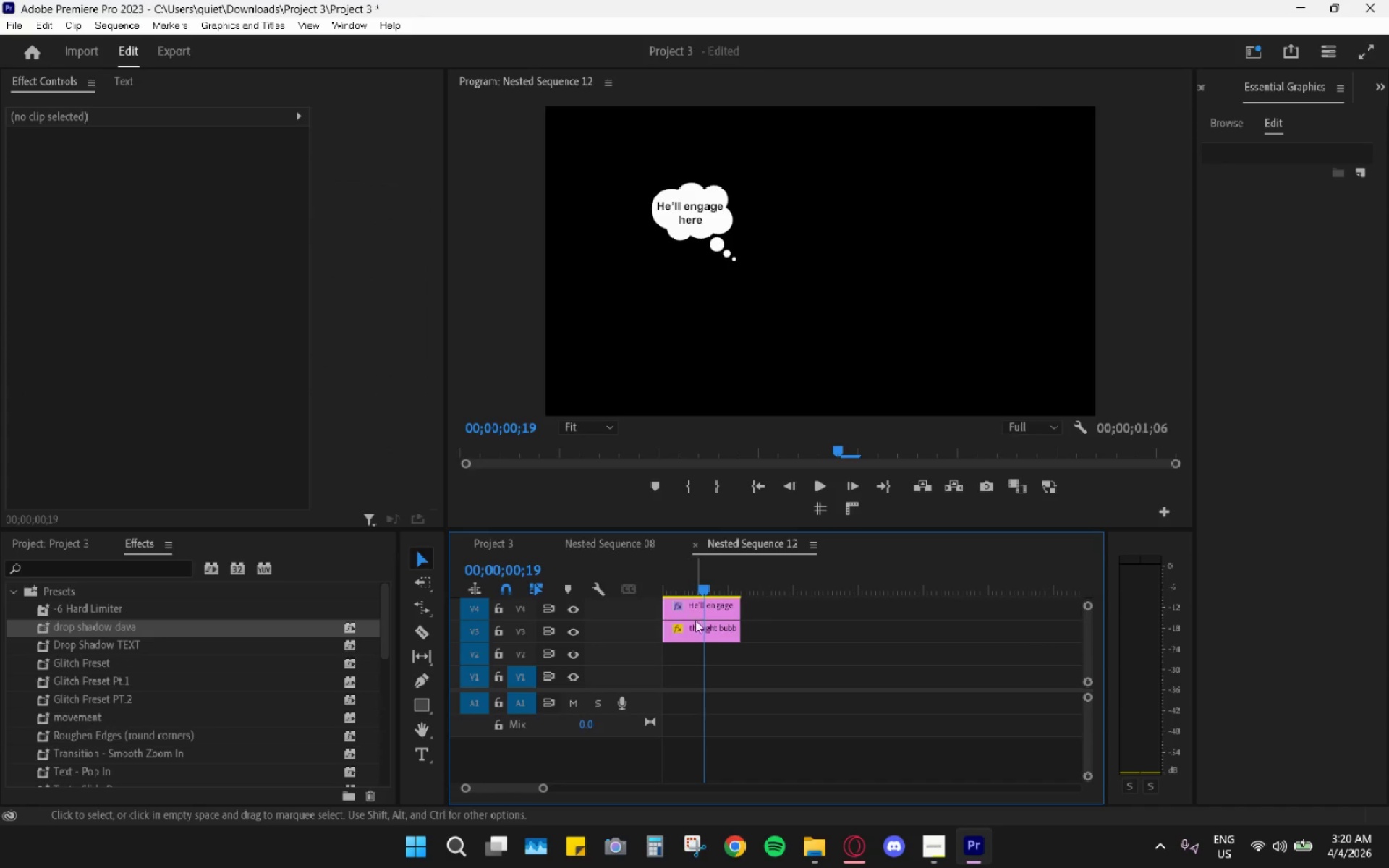 
left_click([705, 614])
 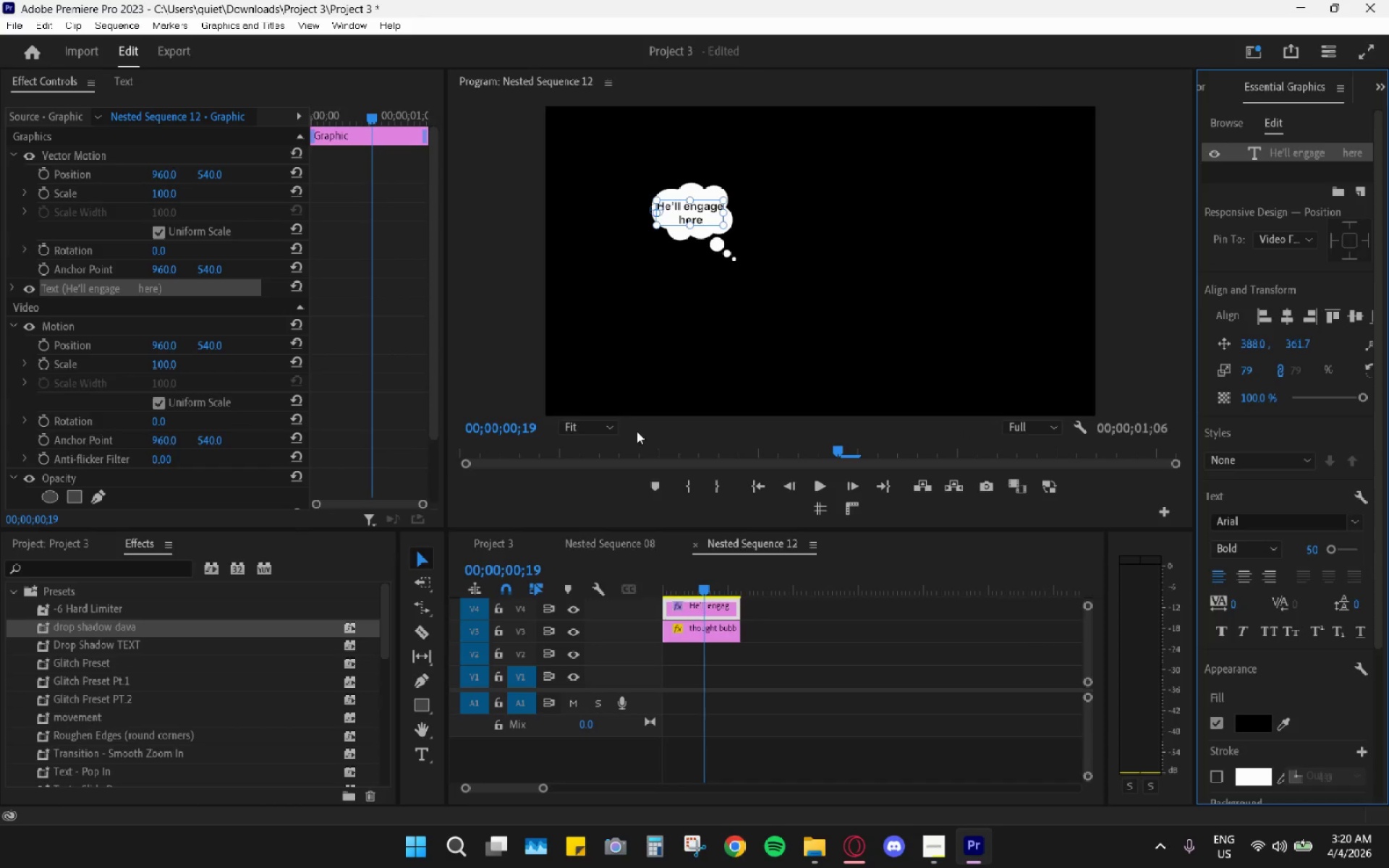 
left_click([592, 539])
 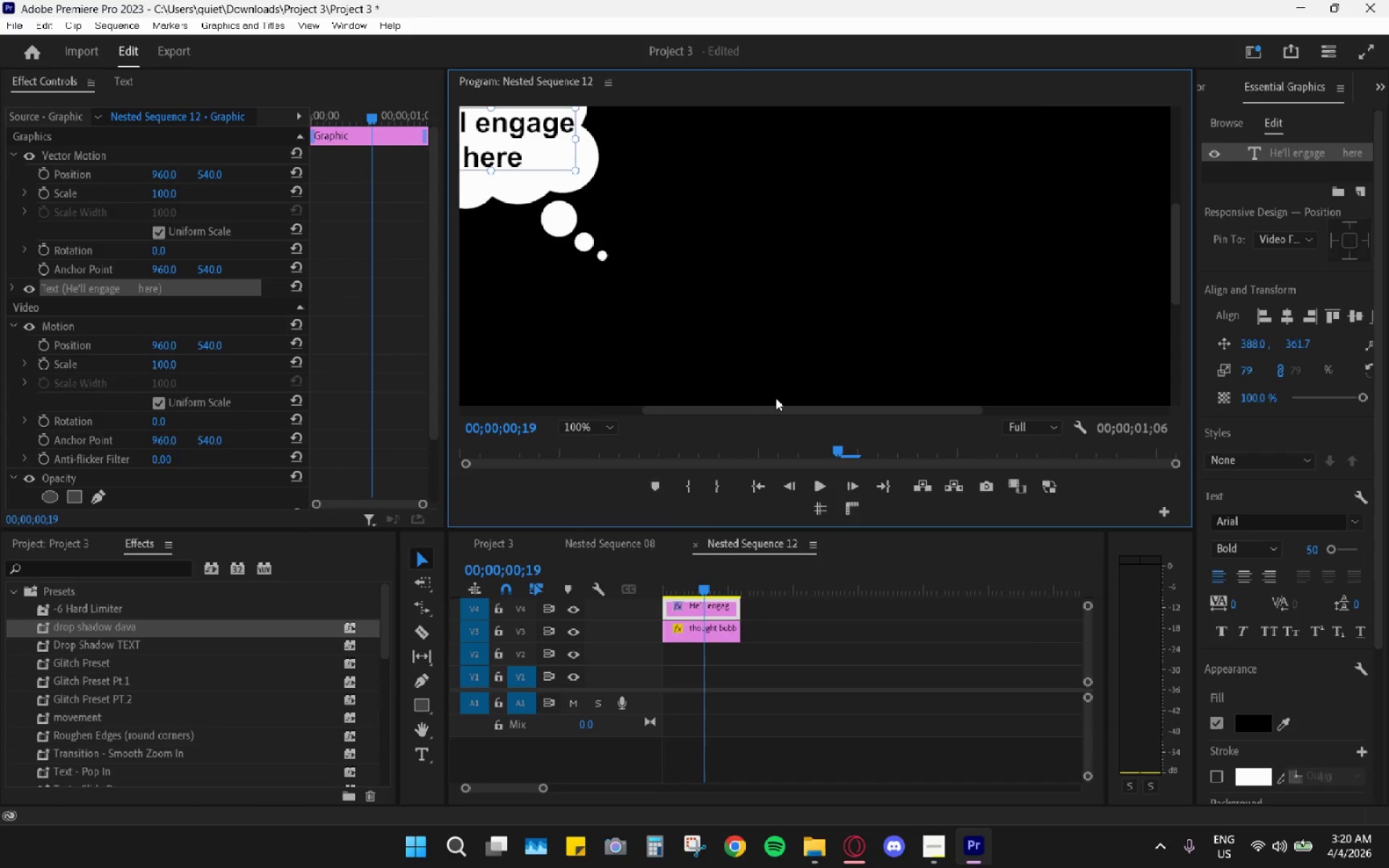 
left_click_drag(start_coordinate=[771, 415], to_coordinate=[681, 413])
 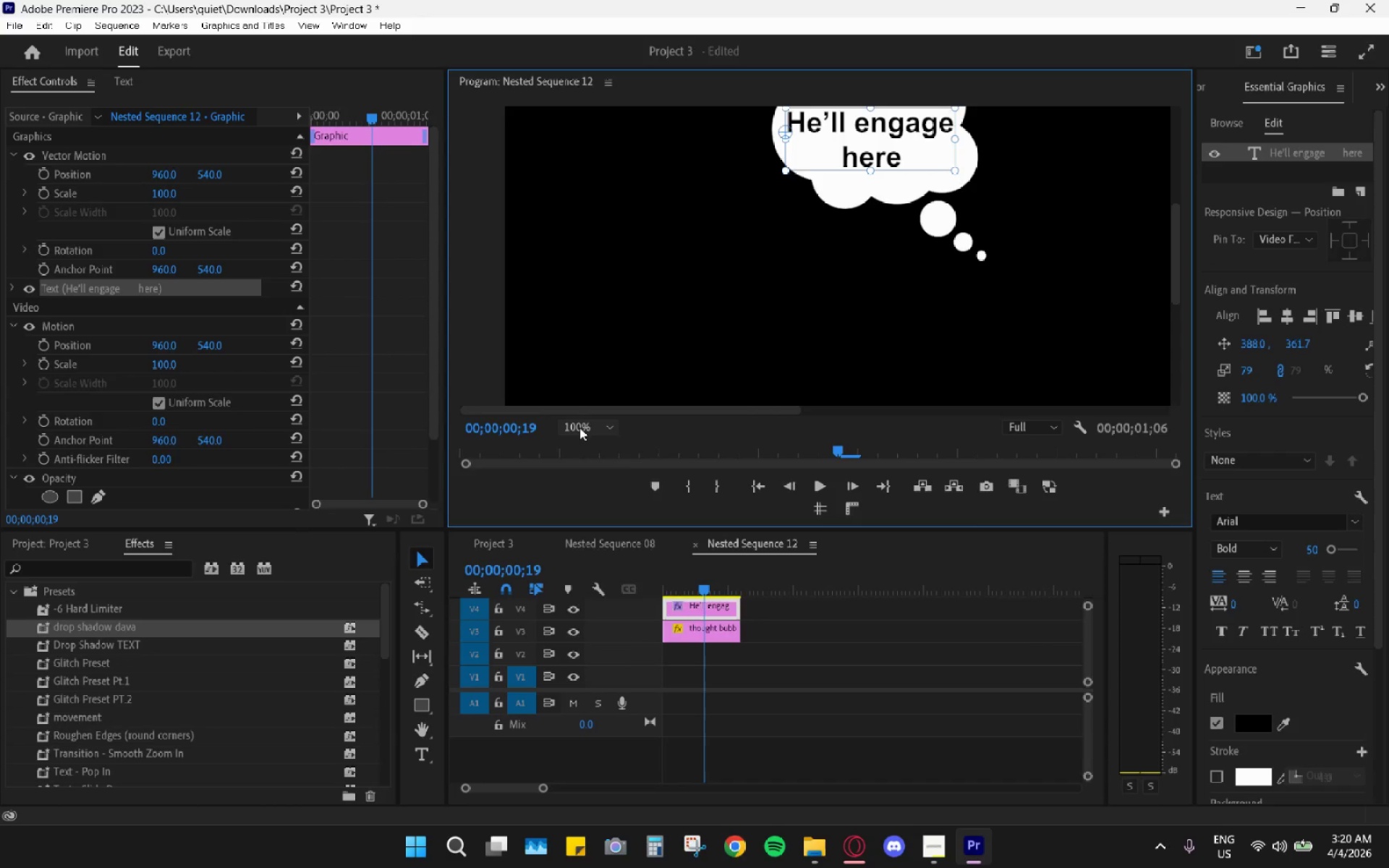 
left_click_drag(start_coordinate=[590, 420], to_coordinate=[595, 421])
 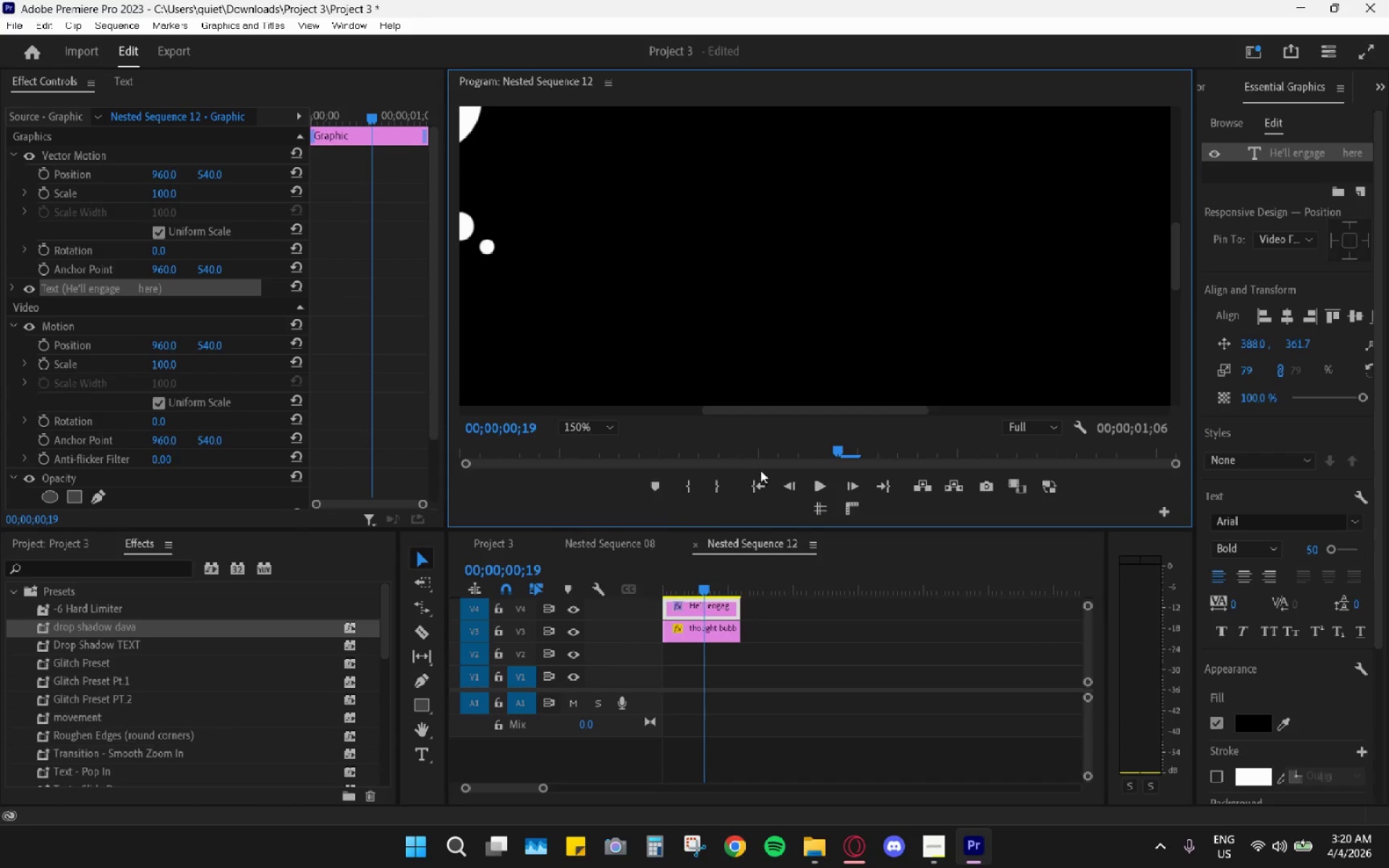 
left_click_drag(start_coordinate=[744, 414], to_coordinate=[604, 412])
 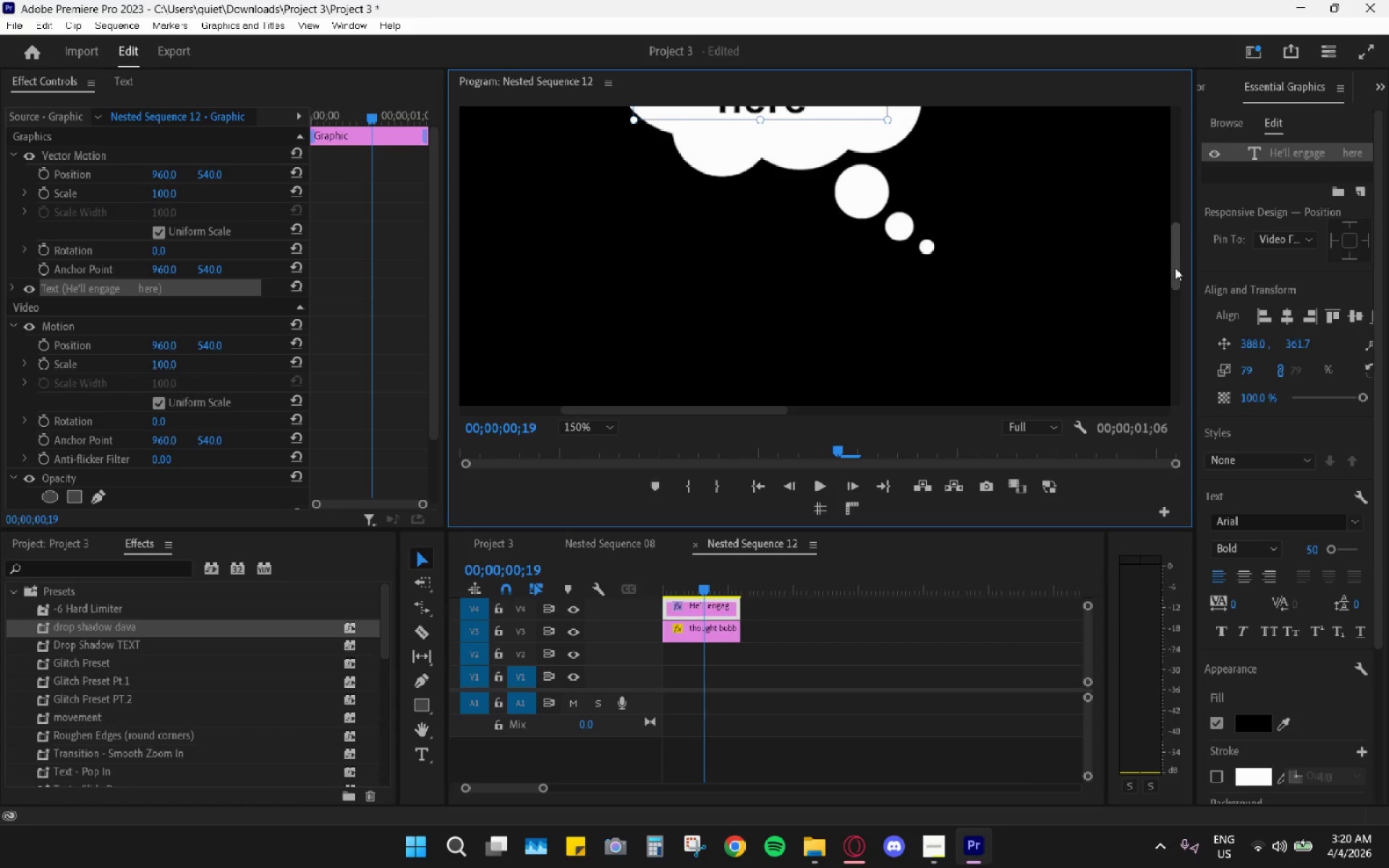 
left_click_drag(start_coordinate=[1175, 267], to_coordinate=[1173, 220])
 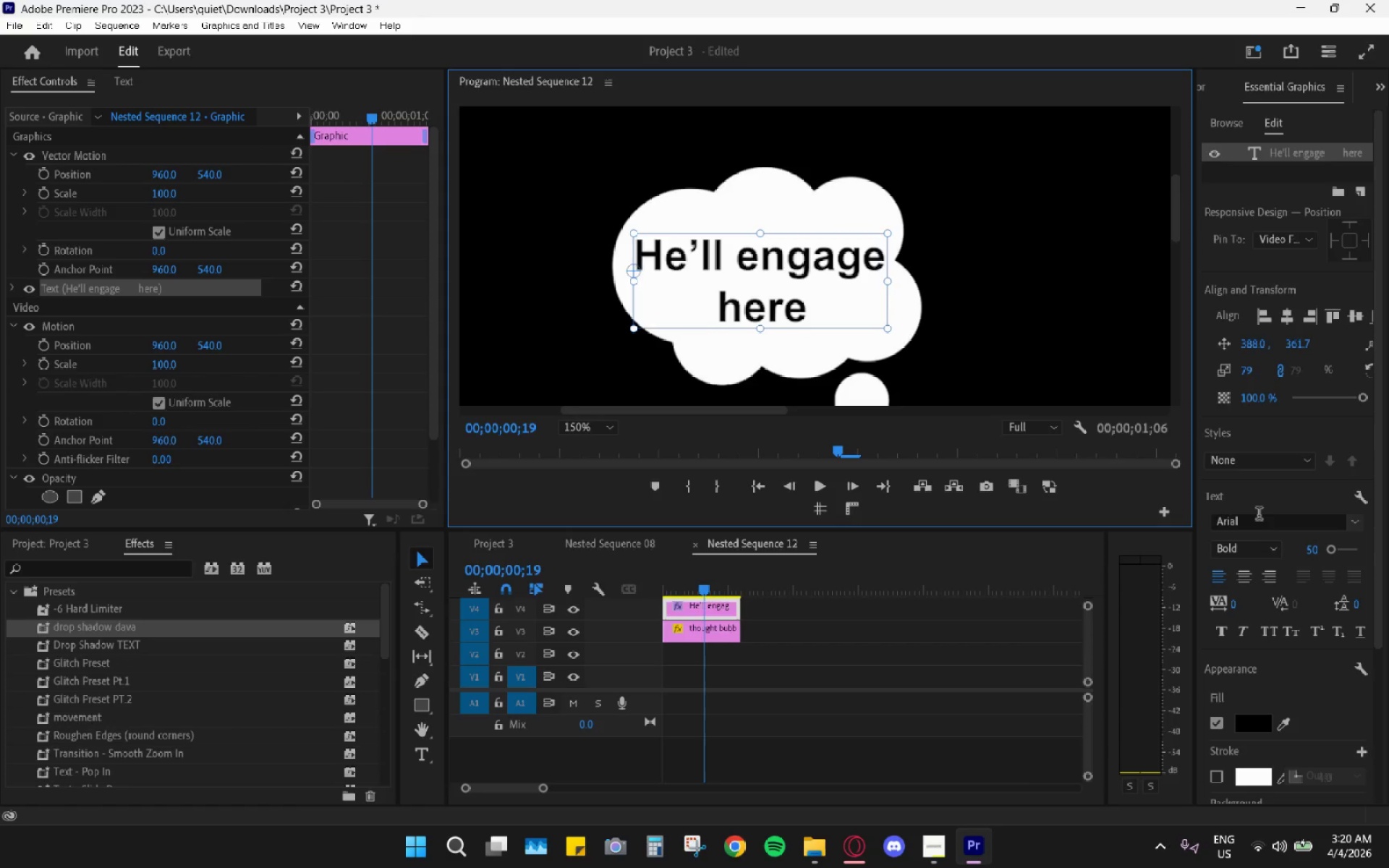 
left_click([1260, 515])
 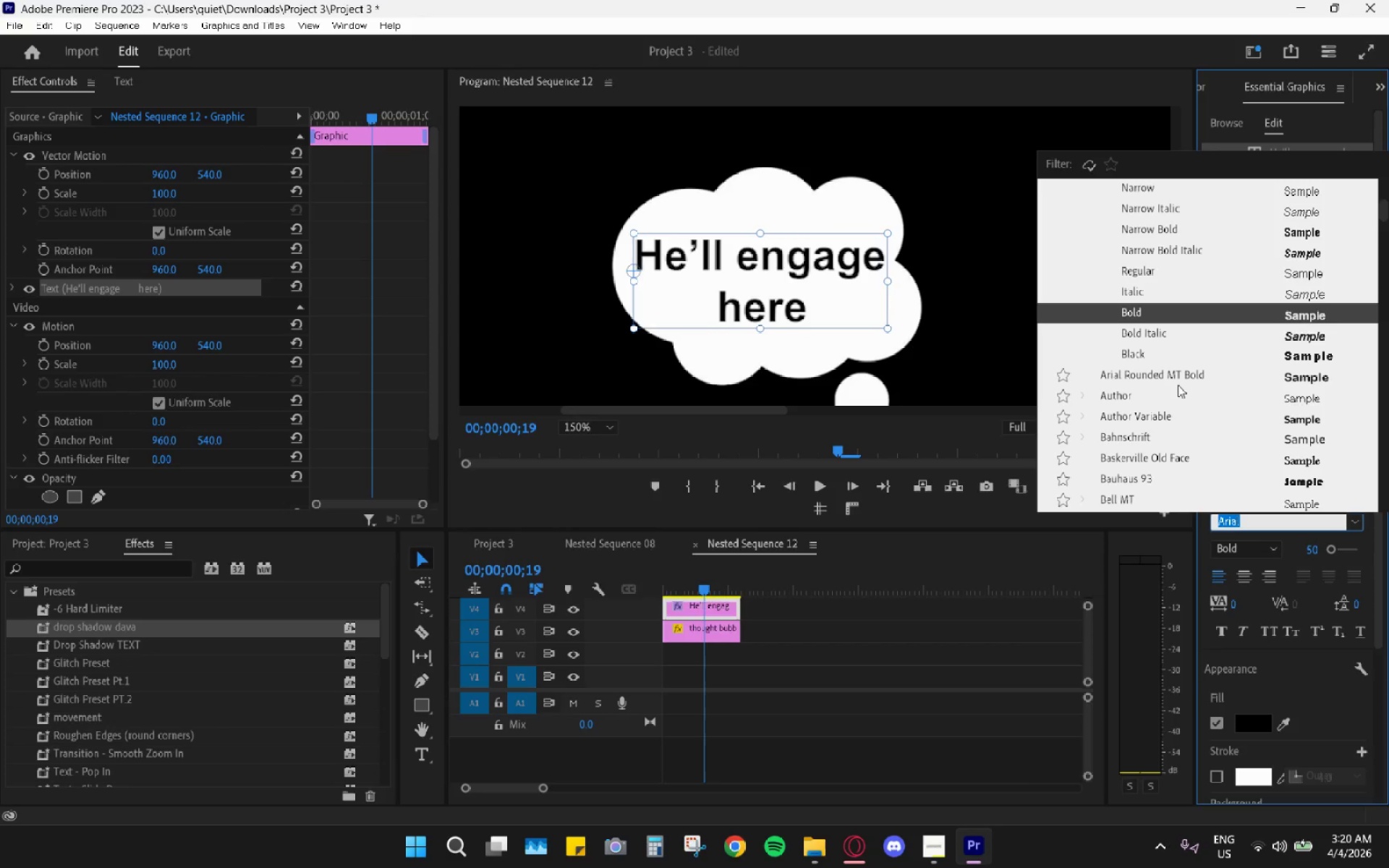 
scroll: coordinate [1146, 278], scroll_direction: up, amount: 34.0
 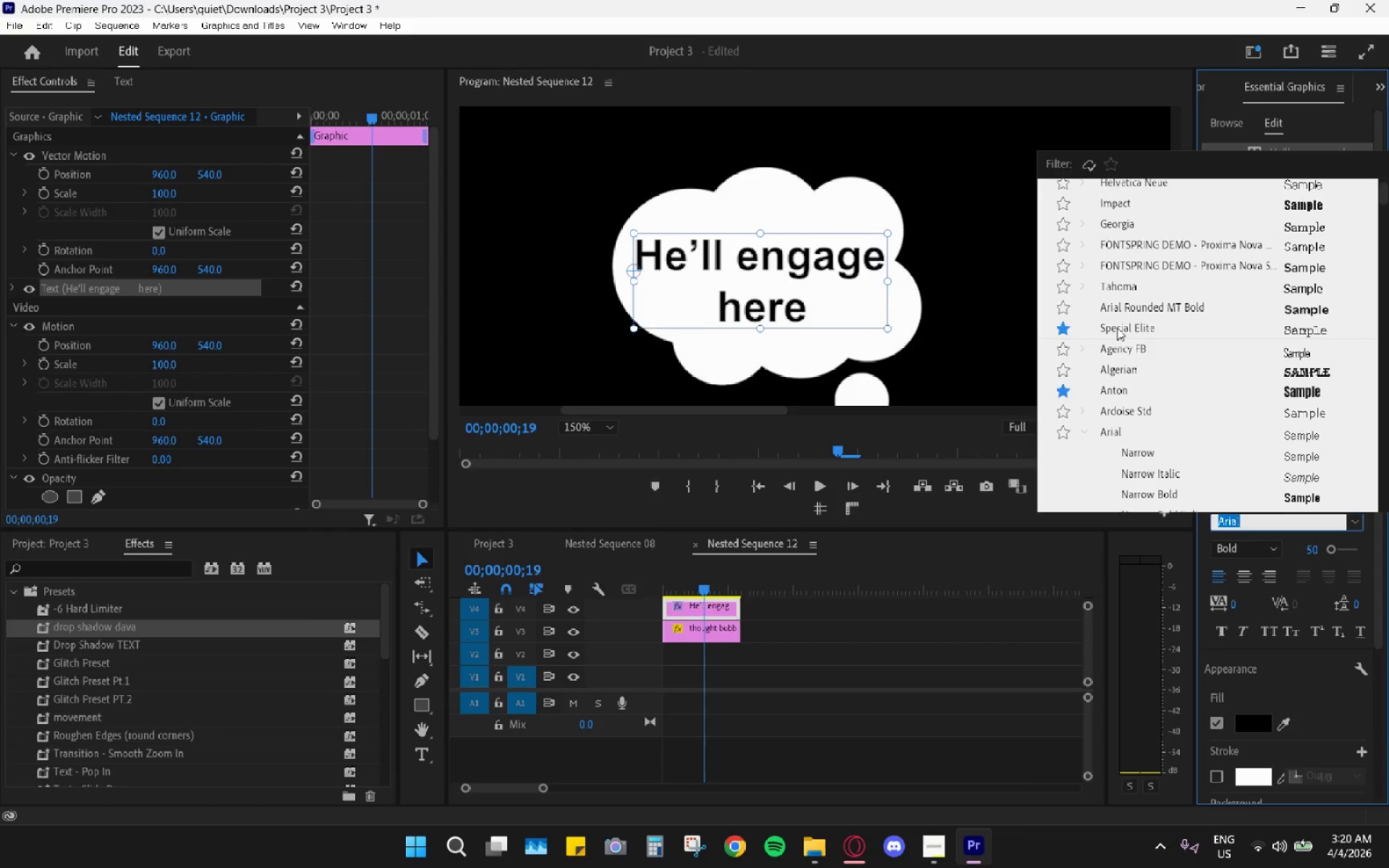 
left_click([1115, 331])
 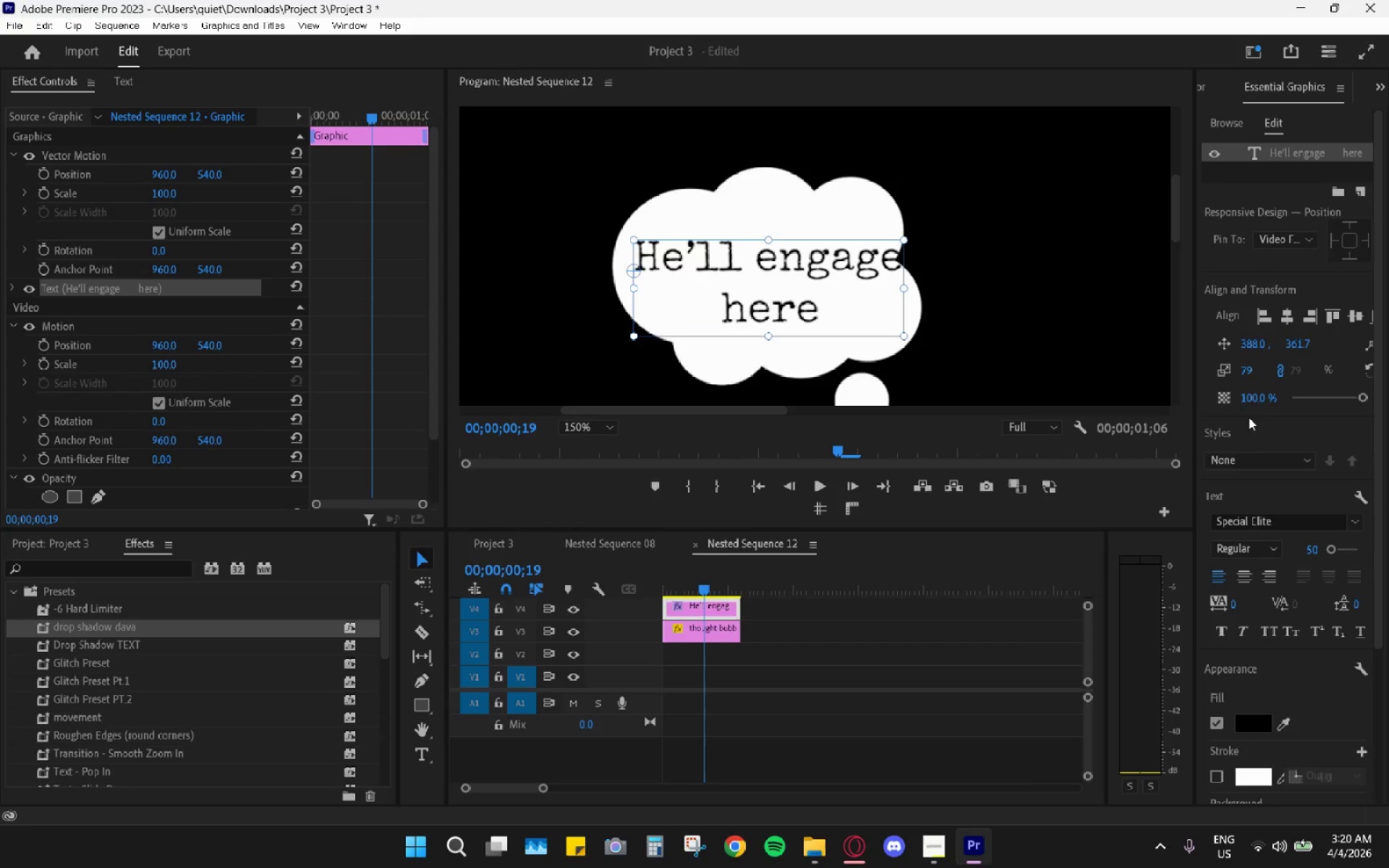 
left_click([1271, 532])
 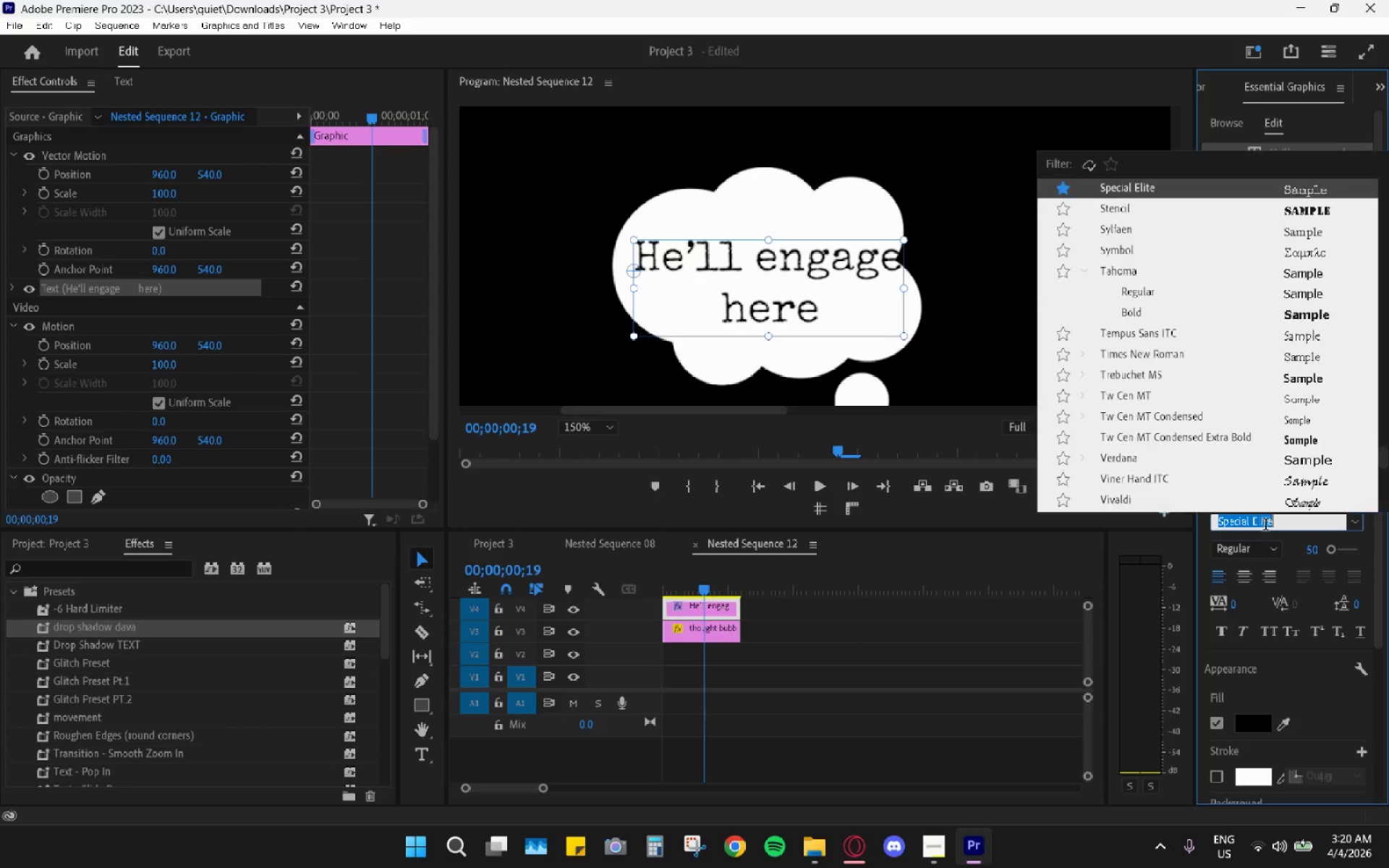 
scroll: coordinate [1291, 383], scroll_direction: up, amount: 22.0
 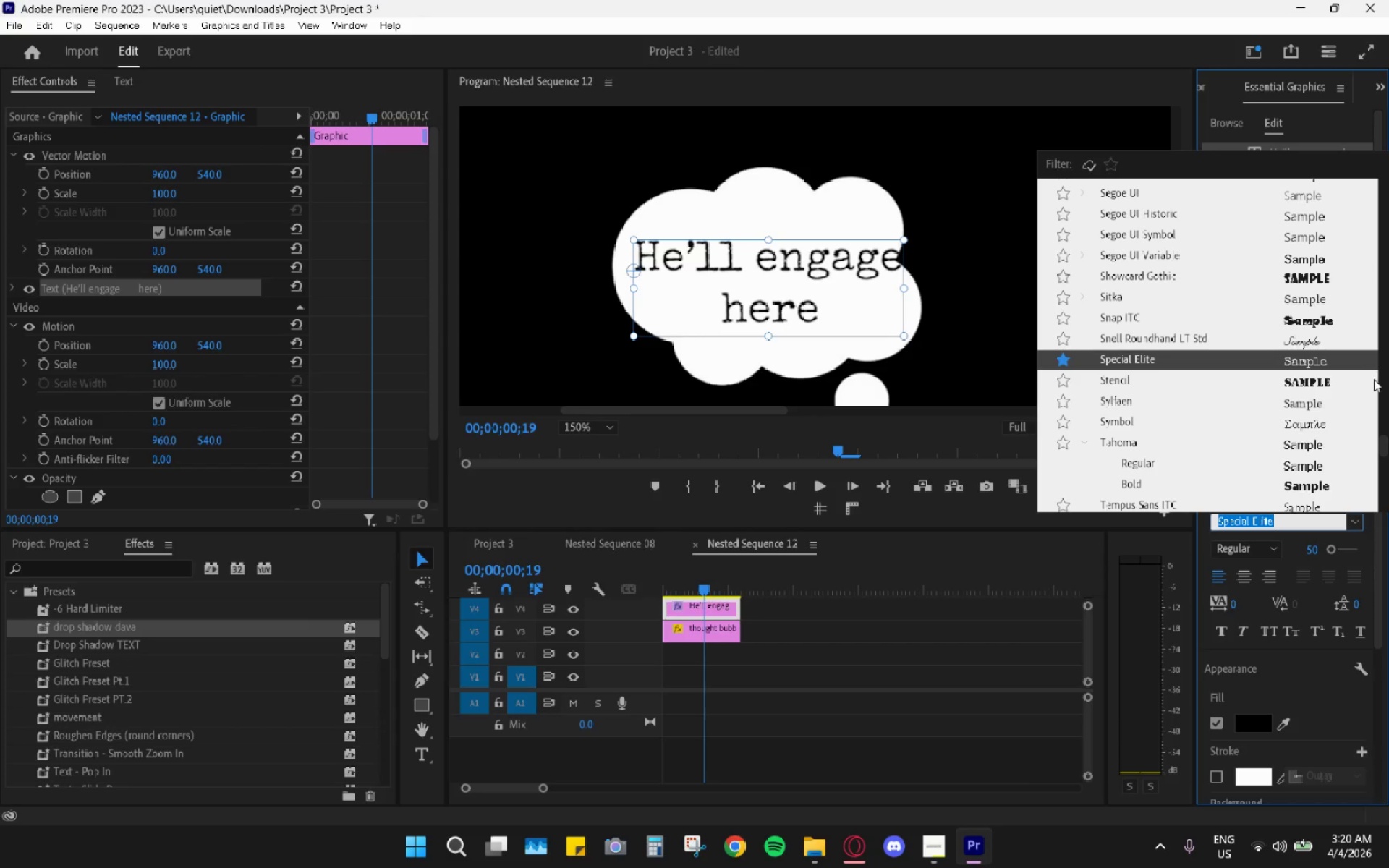 
left_click_drag(start_coordinate=[1382, 446], to_coordinate=[1388, 166])
 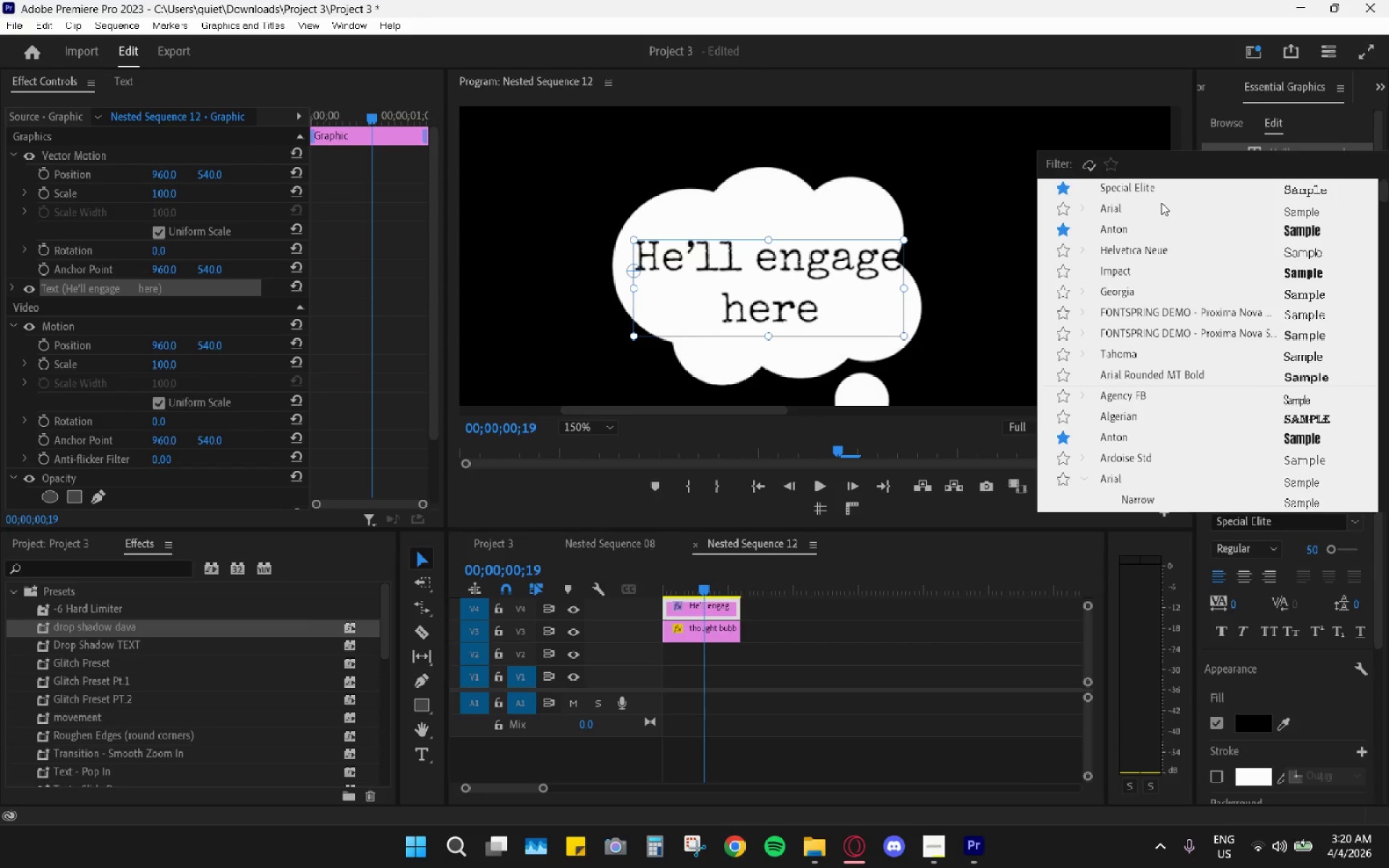 
scroll: coordinate [1145, 226], scroll_direction: up, amount: 4.0
 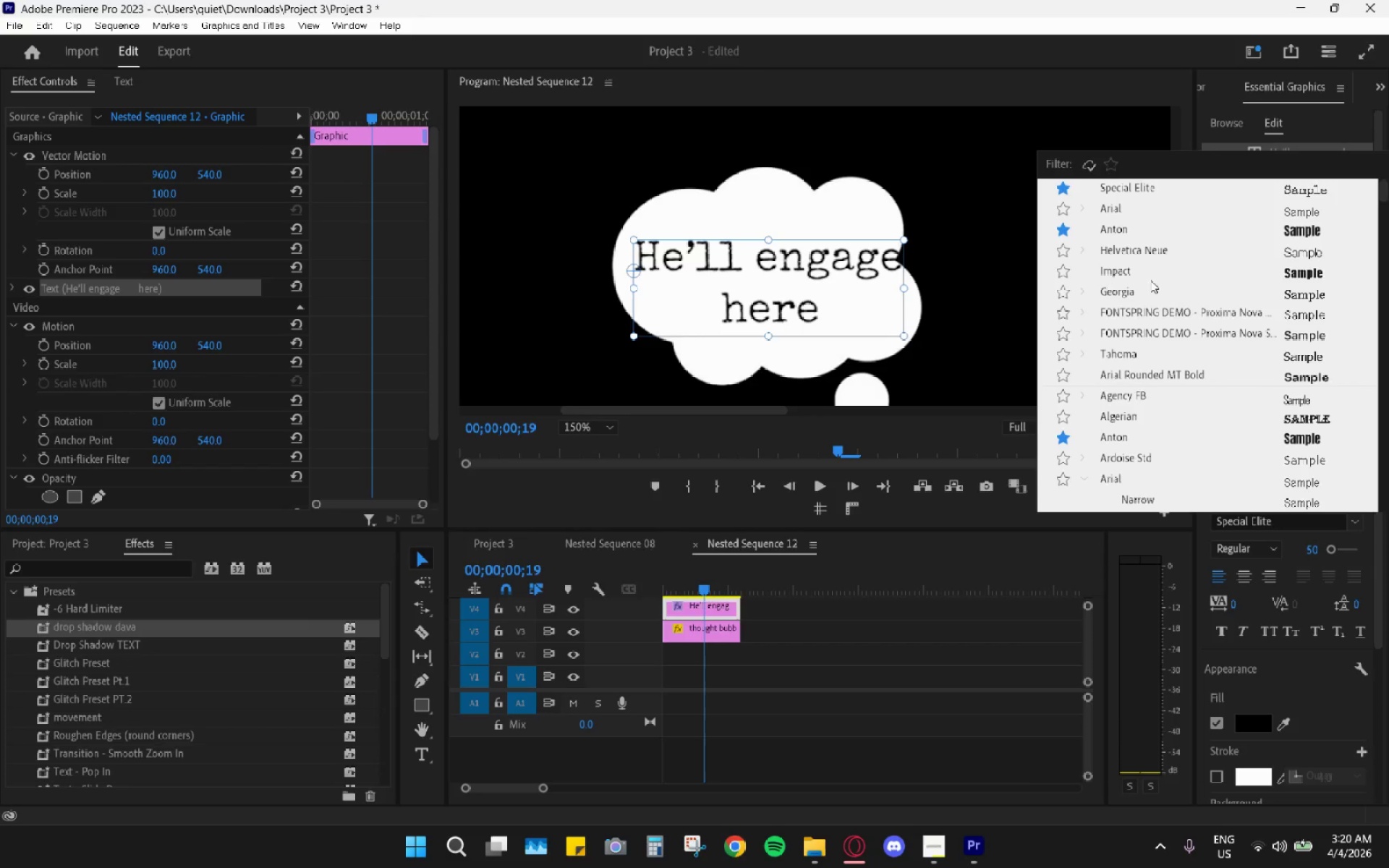 
left_click([1143, 252])
 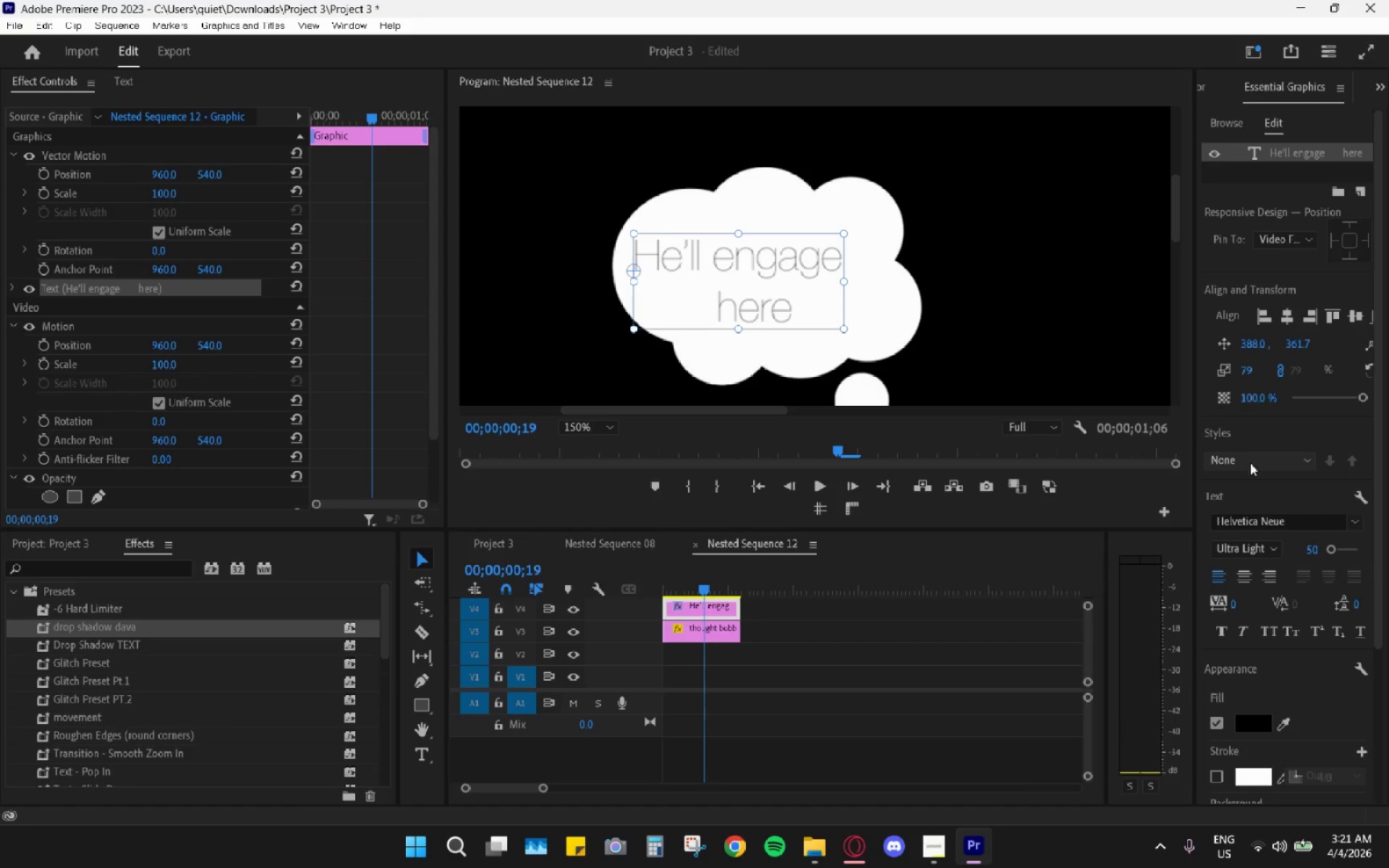 
double_click([1274, 519])
 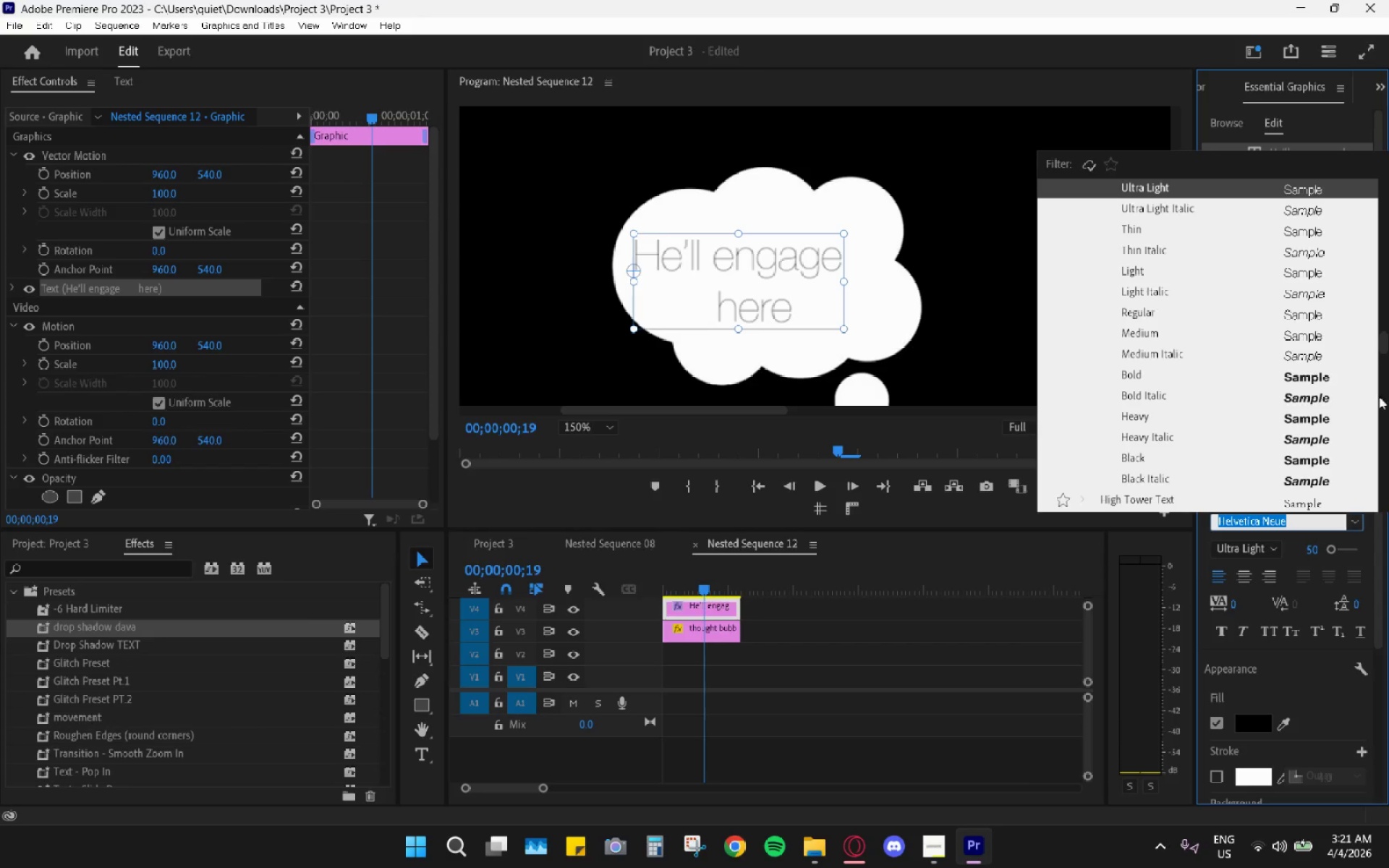 
left_click_drag(start_coordinate=[1388, 349], to_coordinate=[1385, 207])
 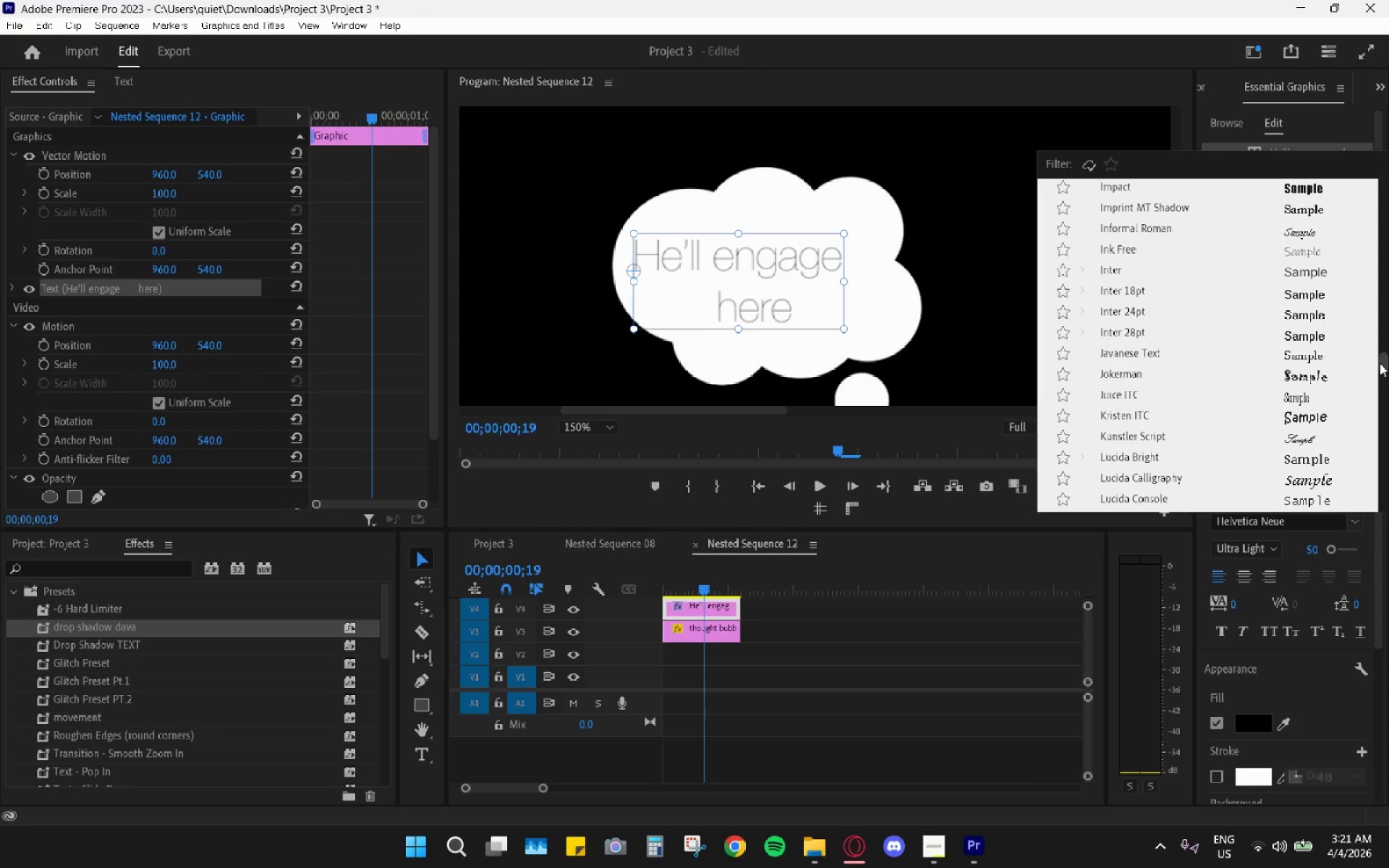 
left_click_drag(start_coordinate=[1380, 360], to_coordinate=[1379, 166])
 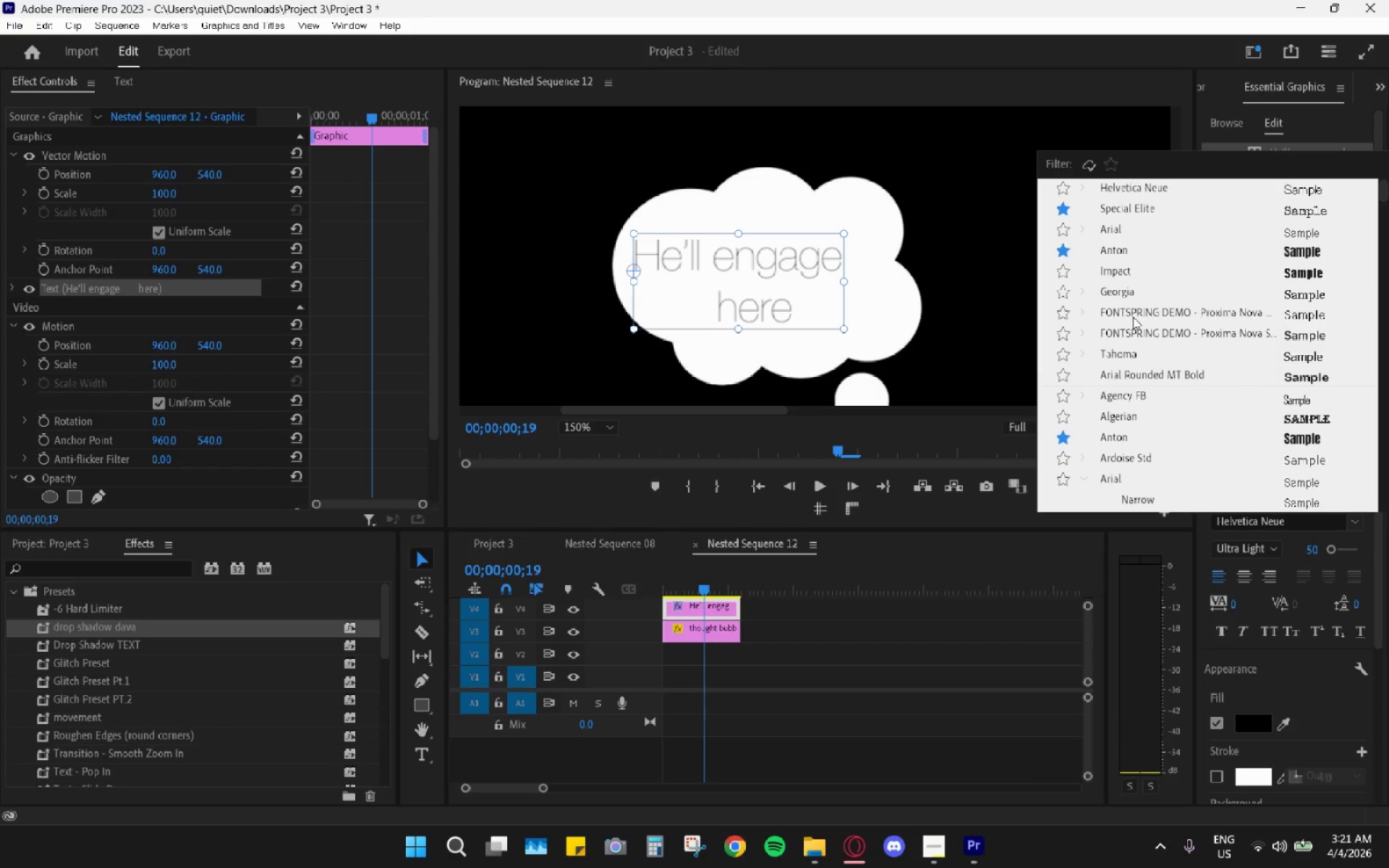 
left_click([1141, 330])
 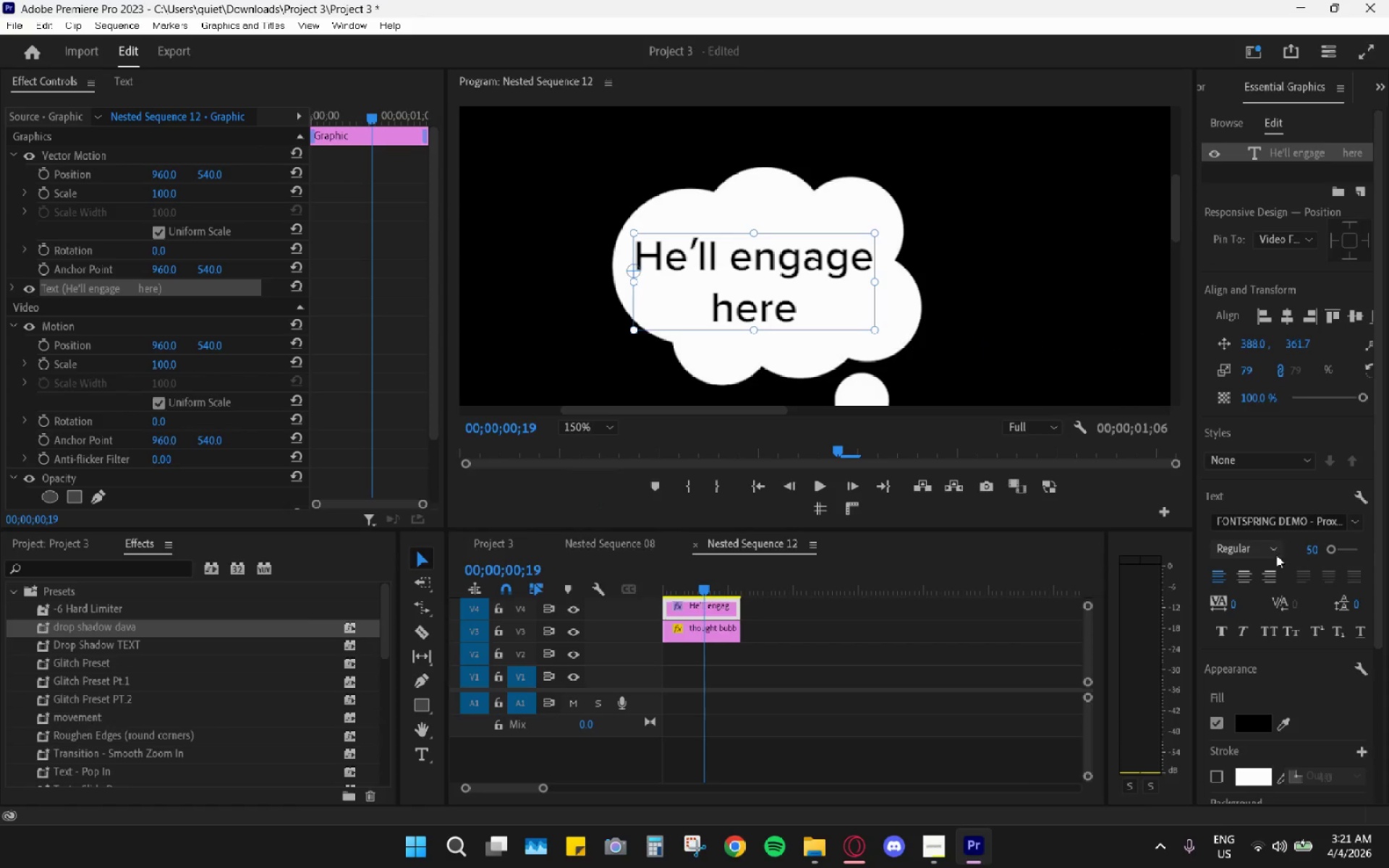 
left_click([1273, 629])
 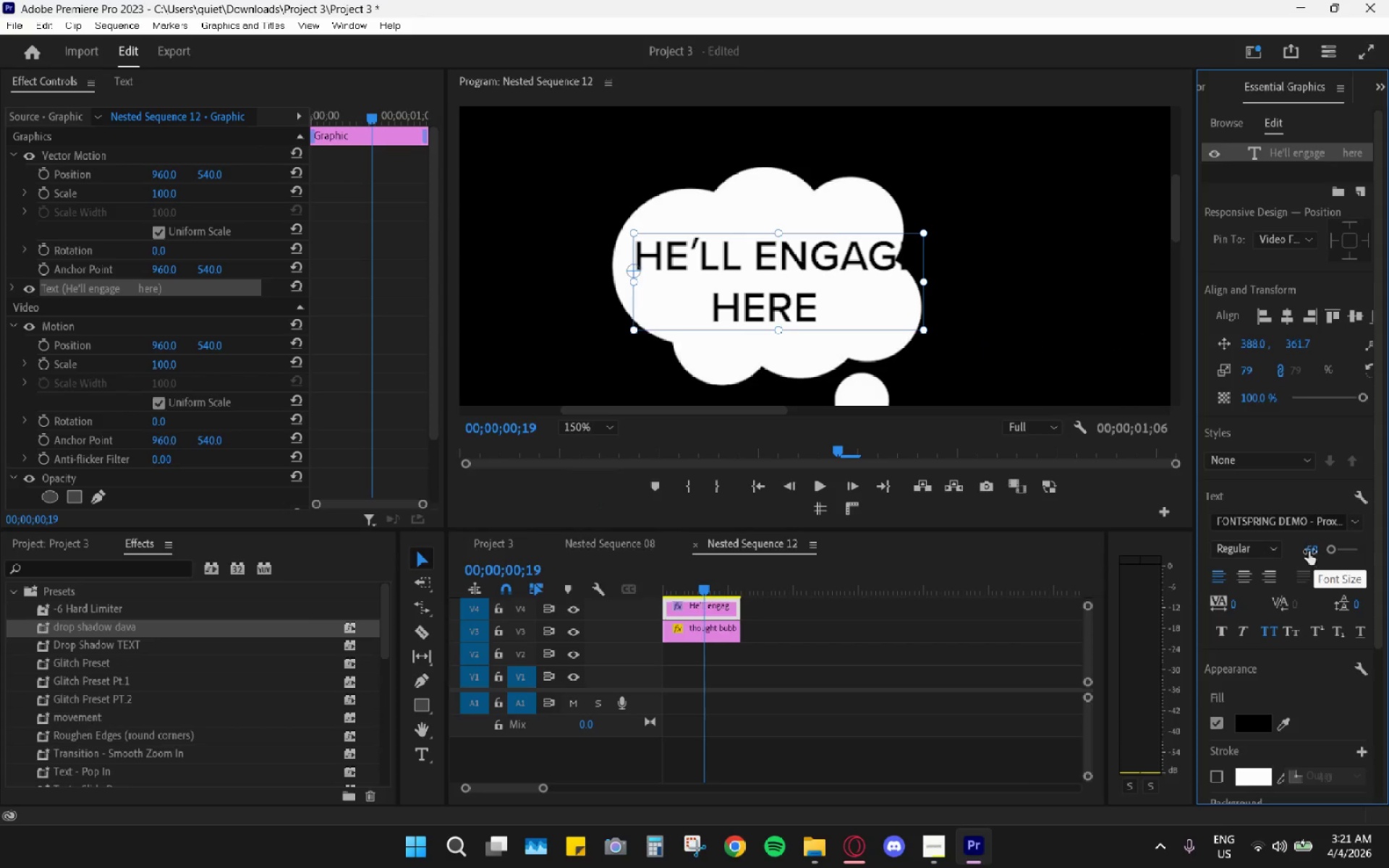 
wait(5.05)
 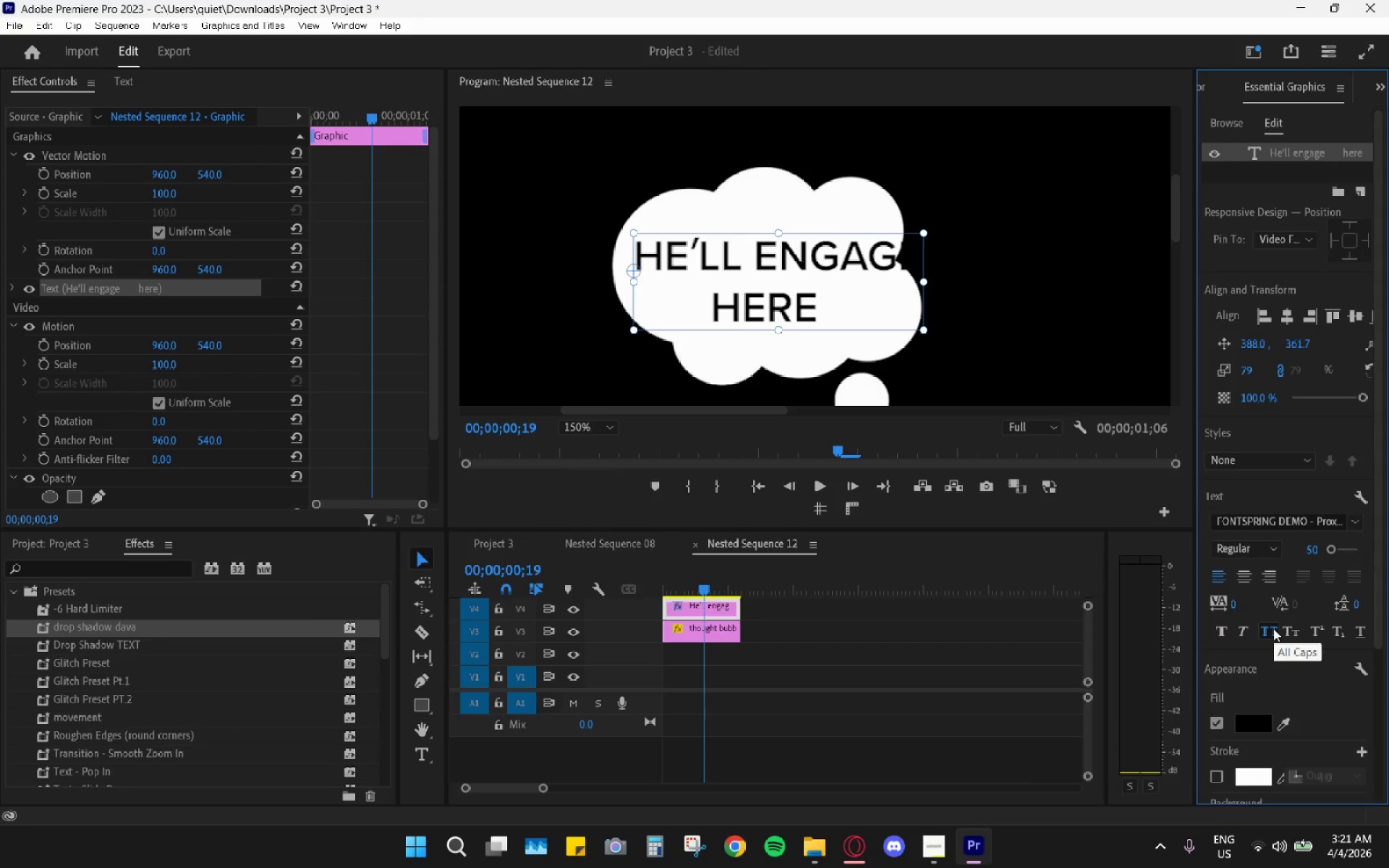 
left_click([1269, 621])
 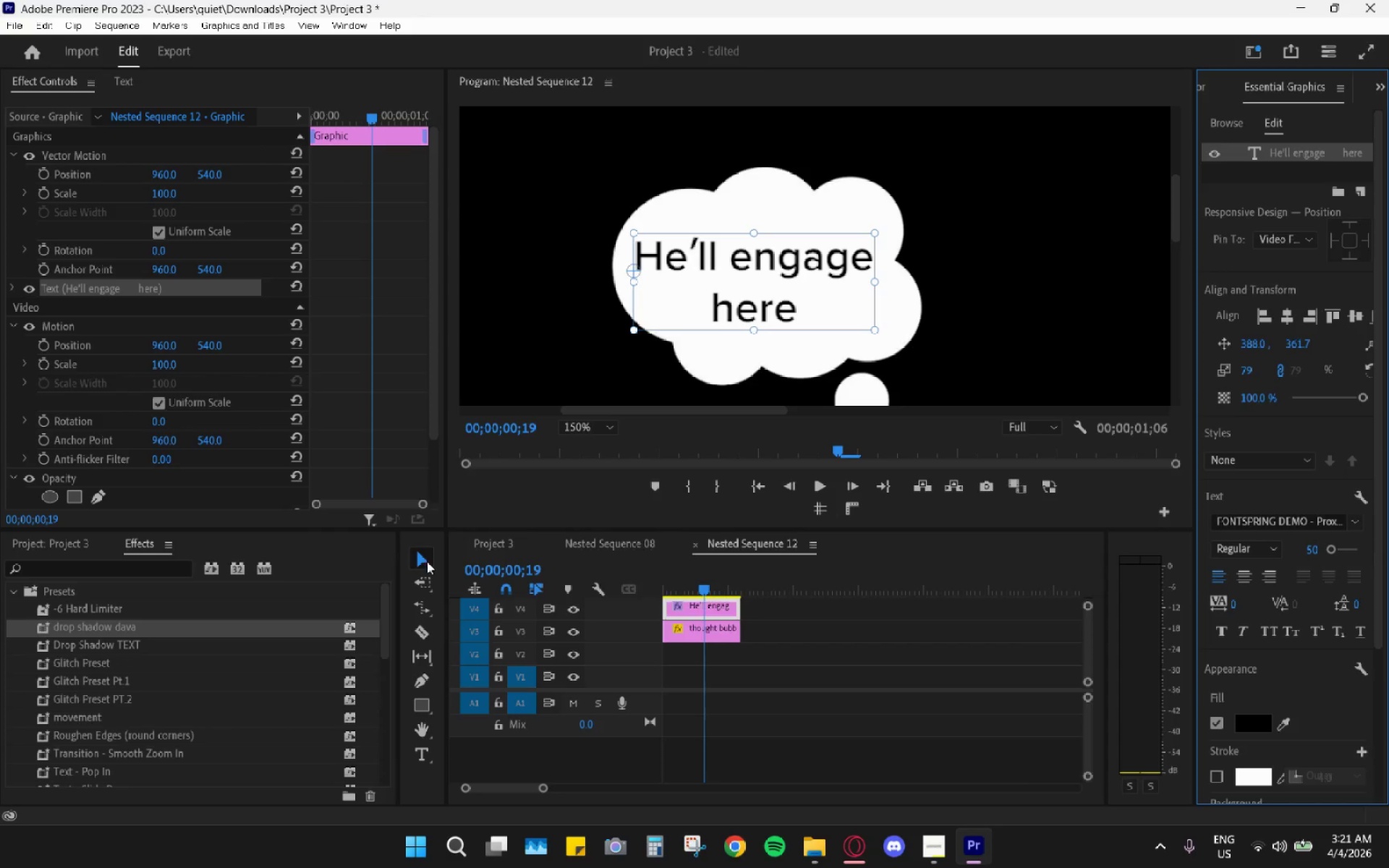 
left_click_drag(start_coordinate=[796, 302], to_coordinate=[804, 305])
 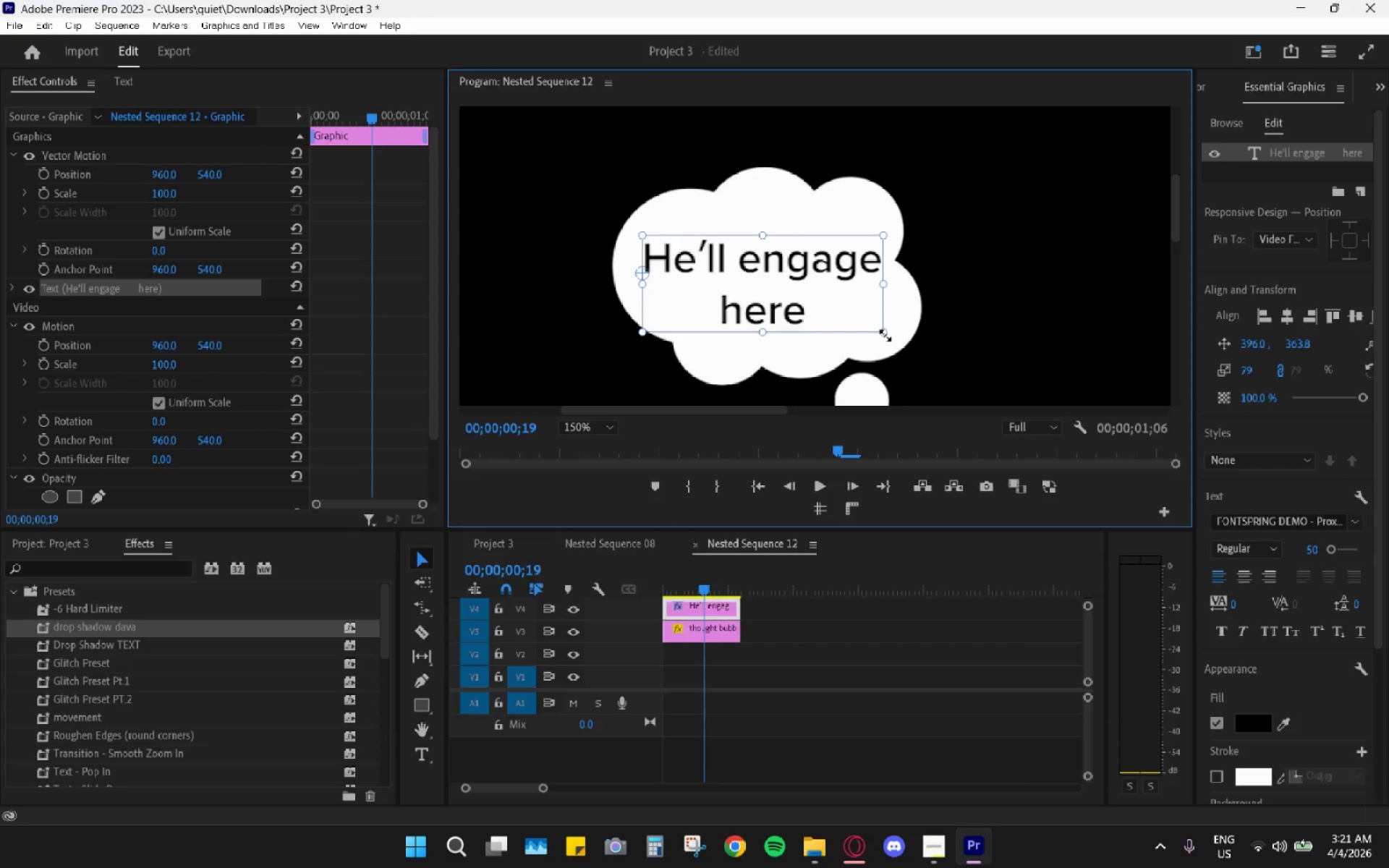 
left_click_drag(start_coordinate=[885, 336], to_coordinate=[891, 341])
 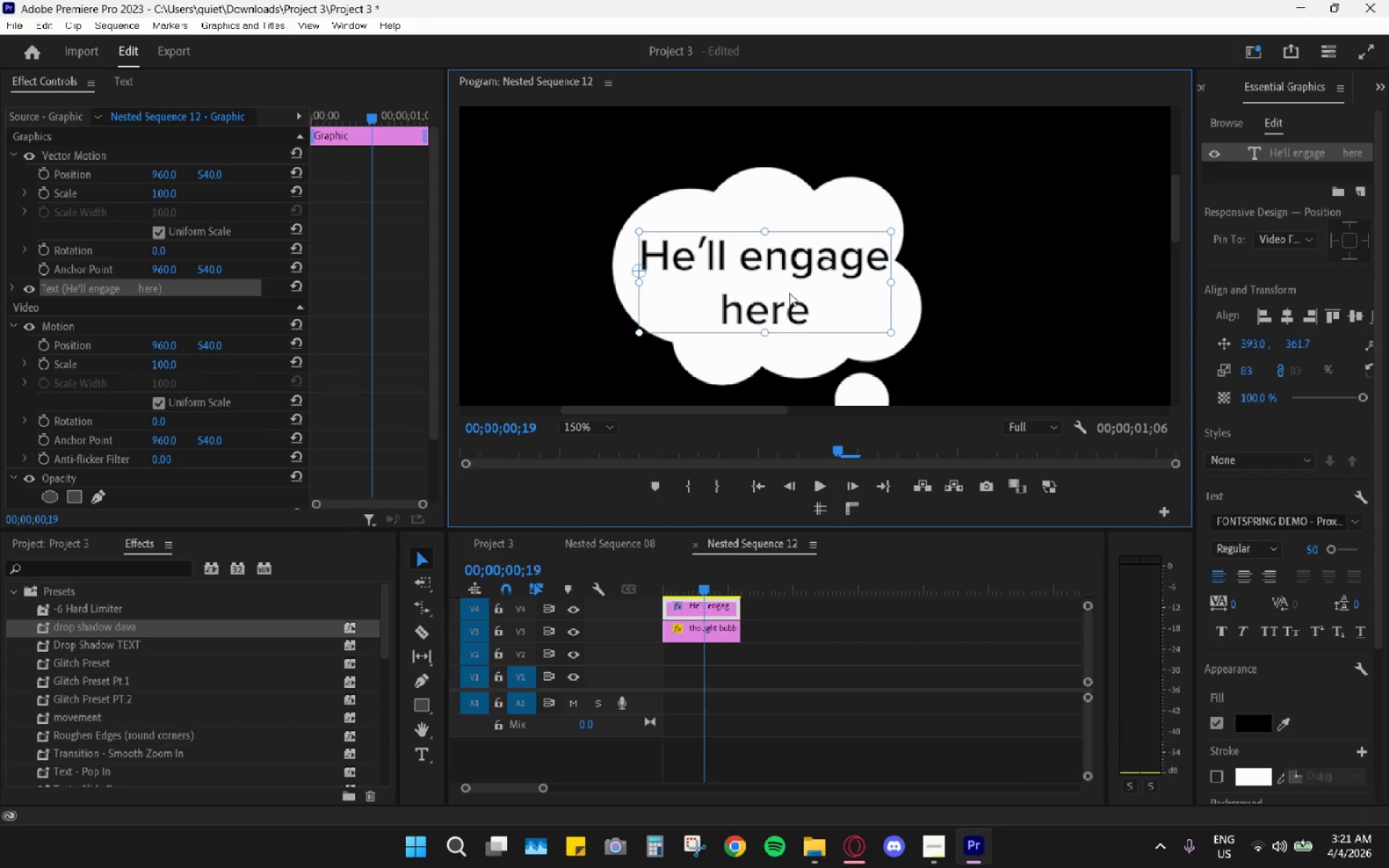 
left_click_drag(start_coordinate=[793, 299], to_coordinate=[792, 305])
 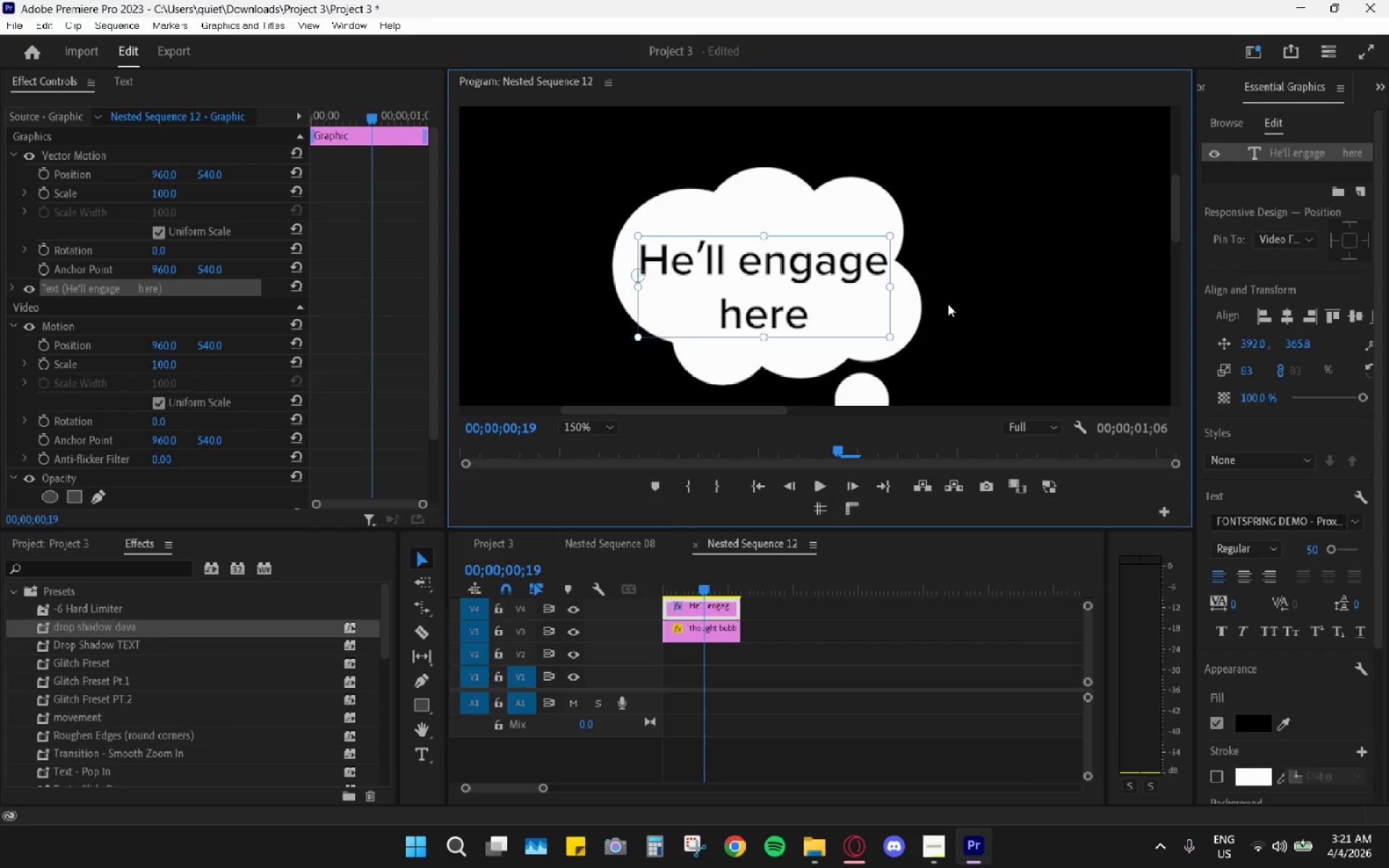 
left_click([948, 304])
 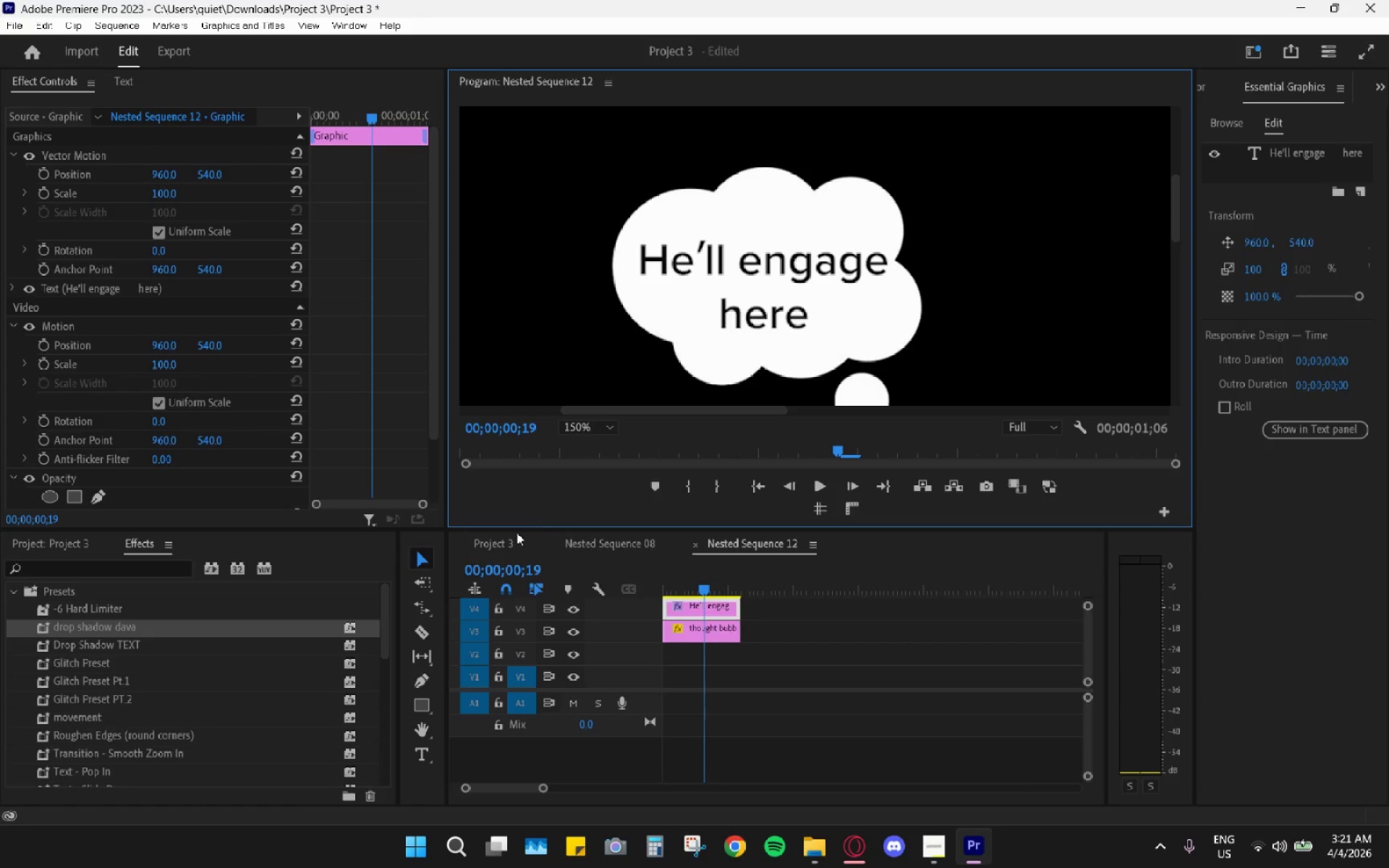 
left_click([548, 546])
 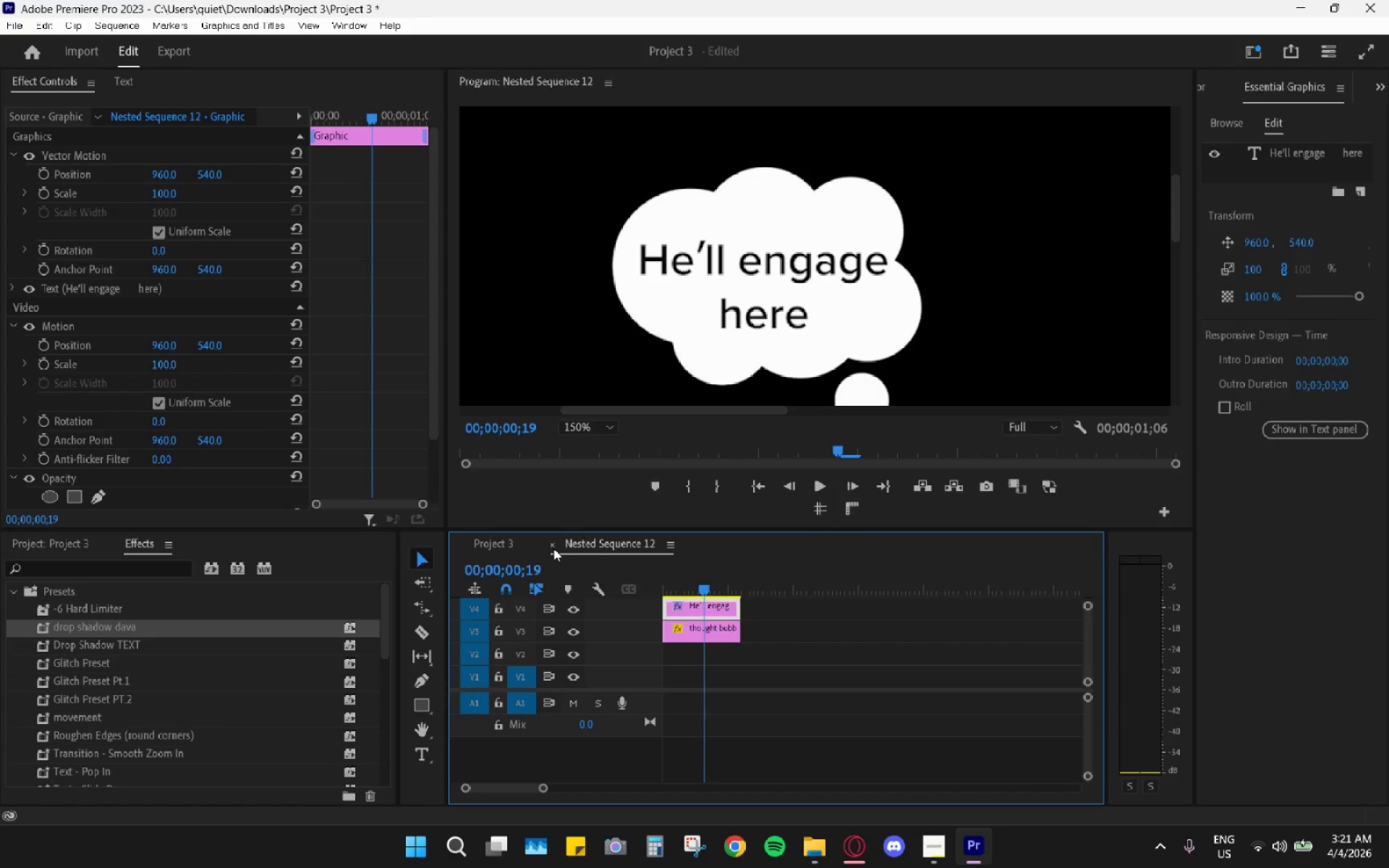 
left_click([553, 548])
 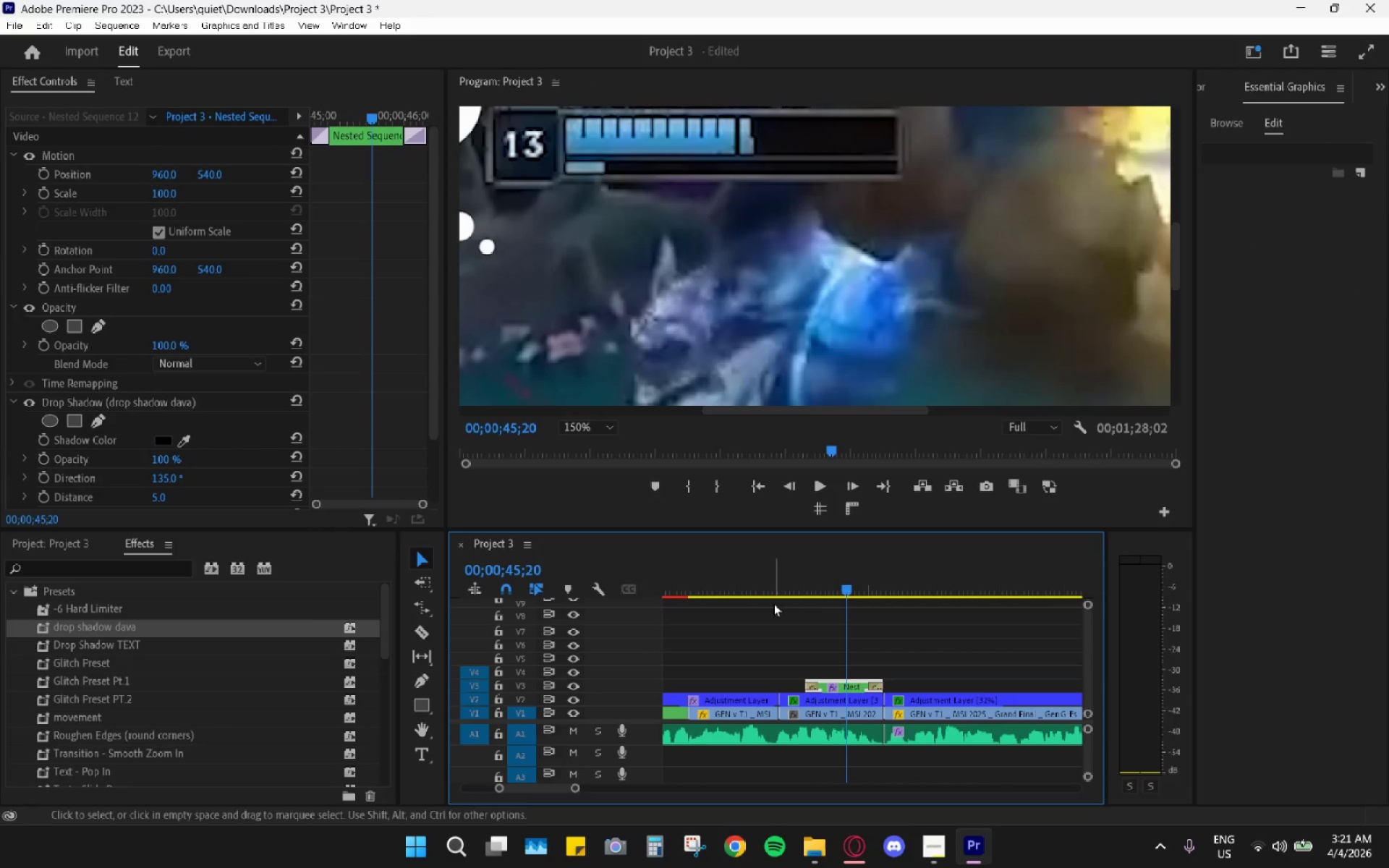 
left_click_drag(start_coordinate=[817, 587], to_coordinate=[772, 582])
 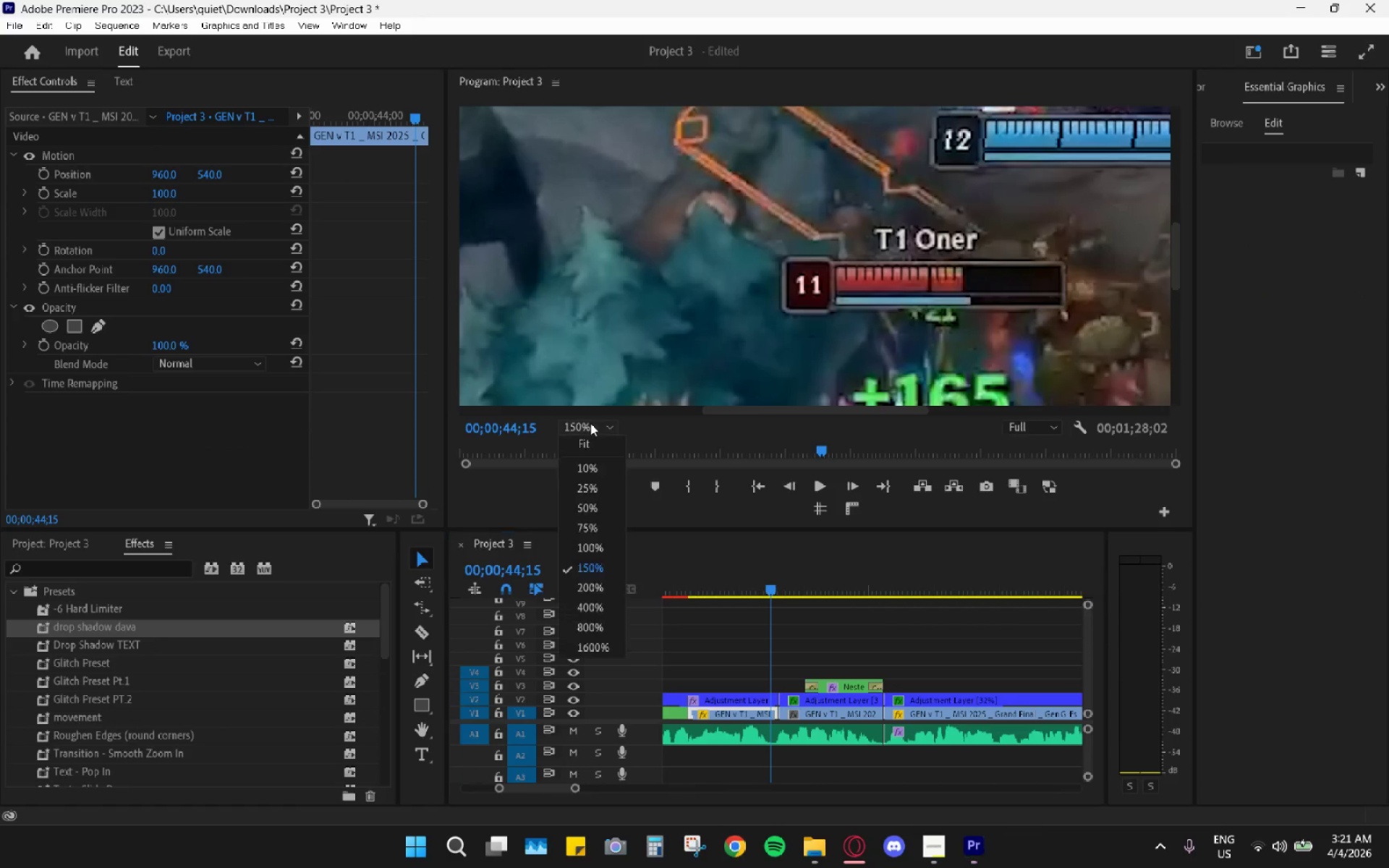 
double_click([592, 441])
 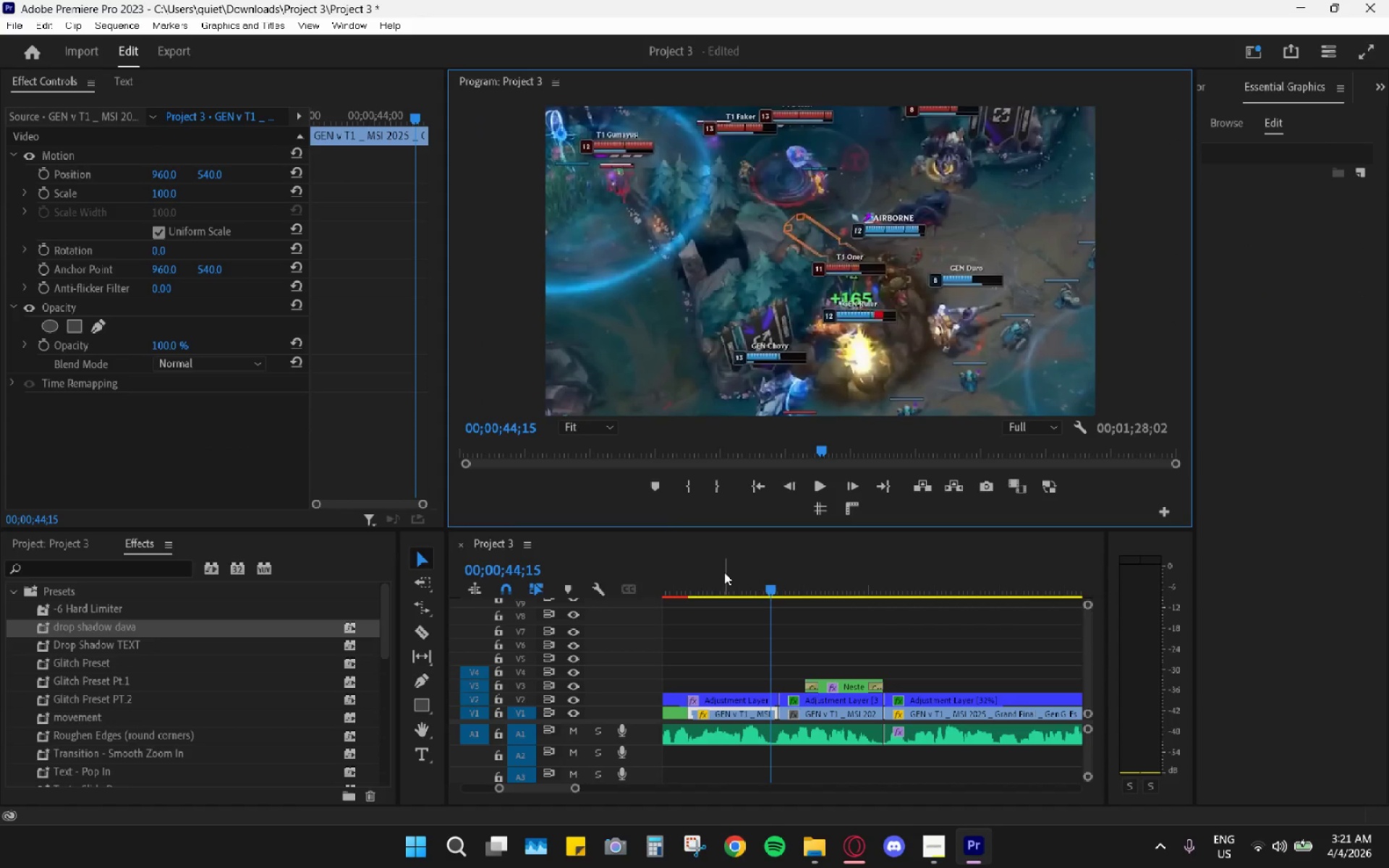 
key(Space)
 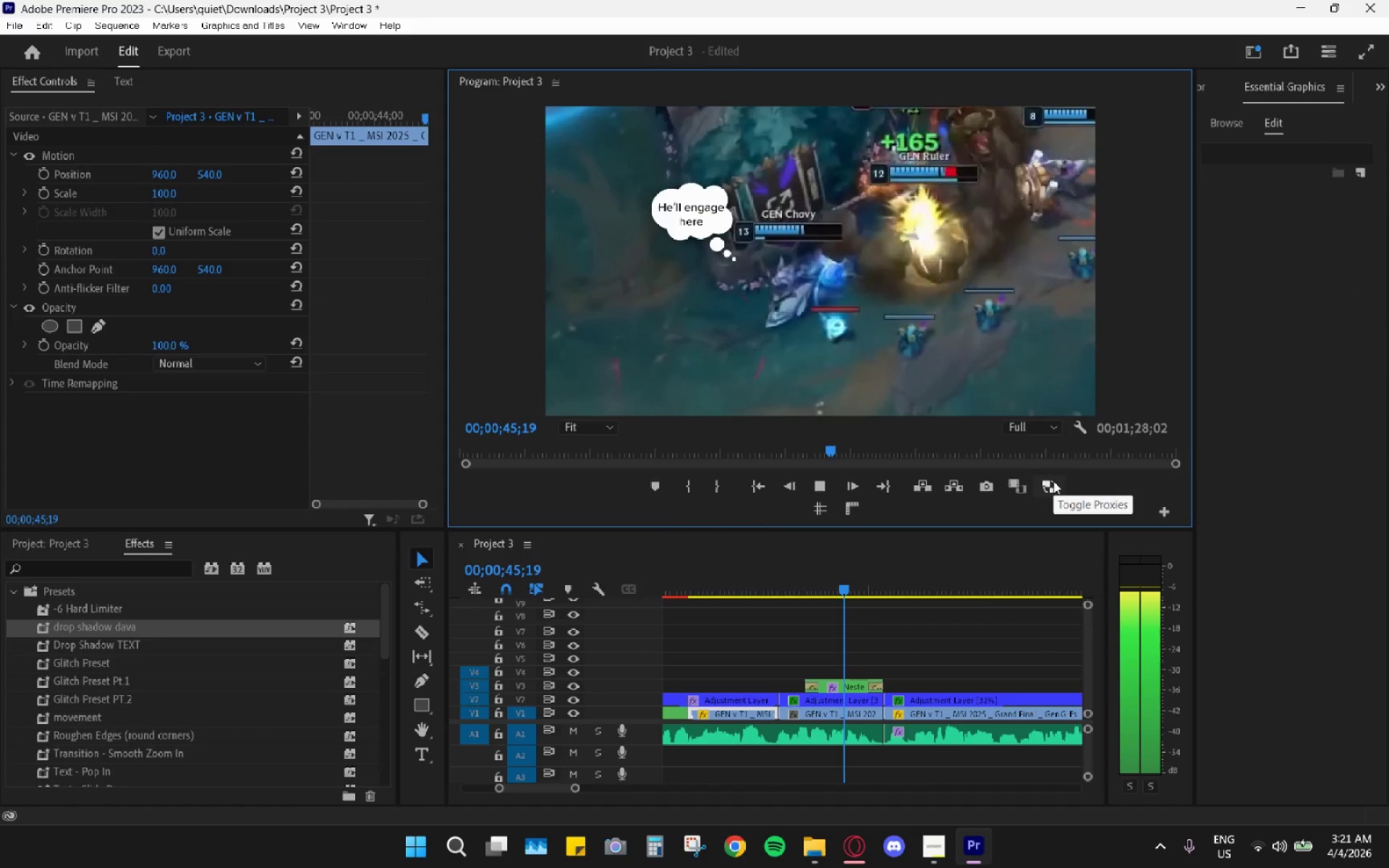 
key(Space)
 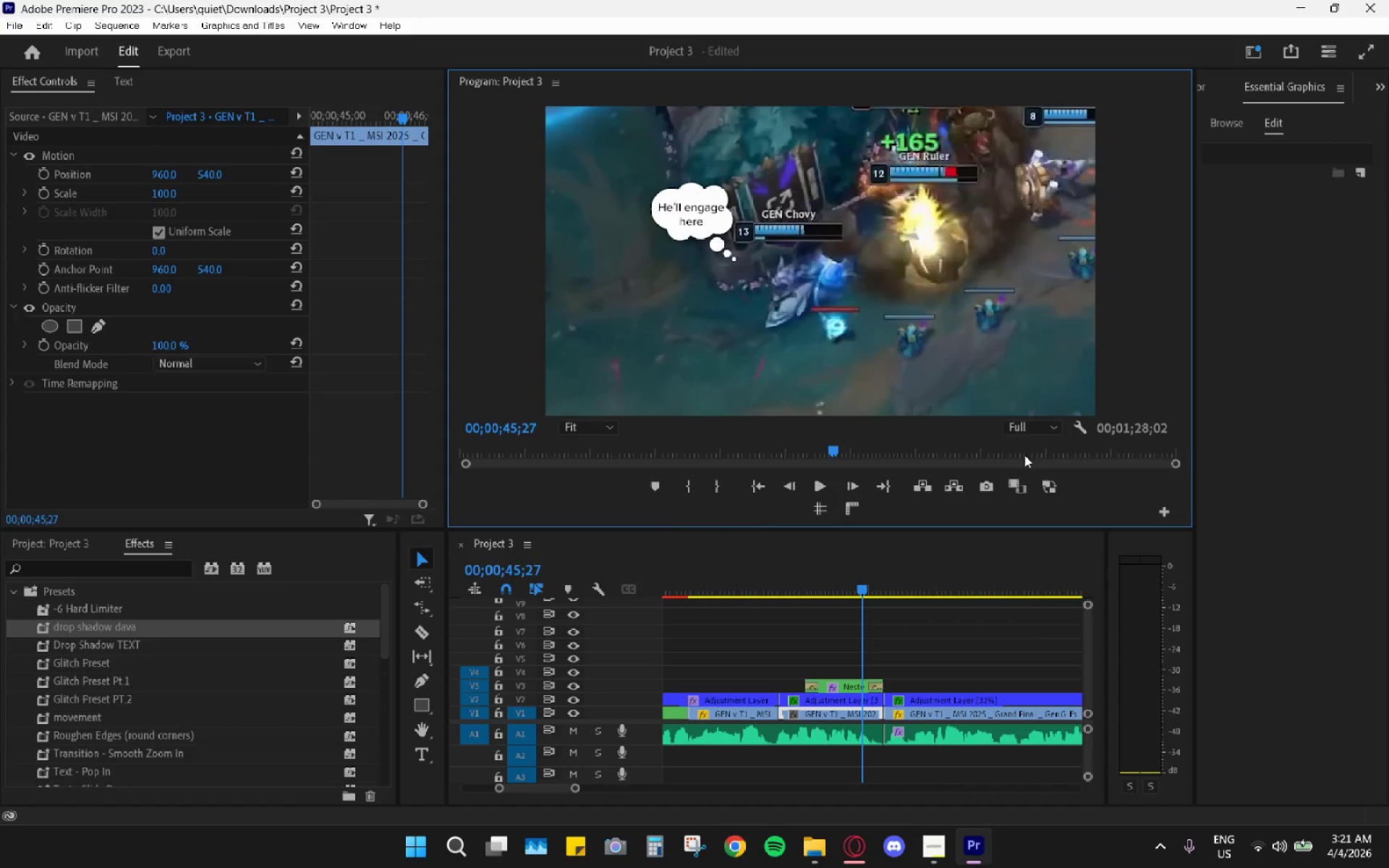 
key(Space)
 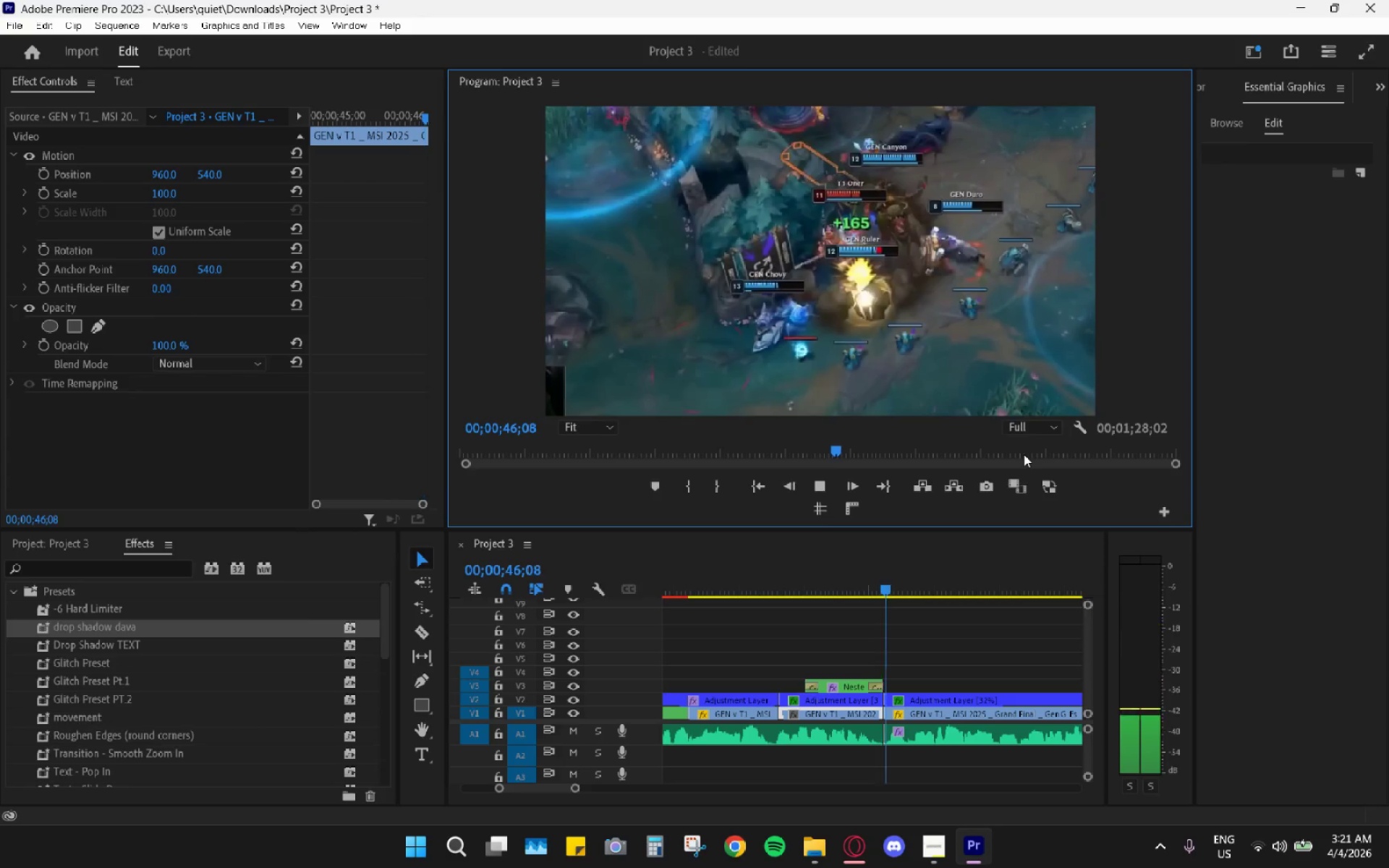 
key(Space)
 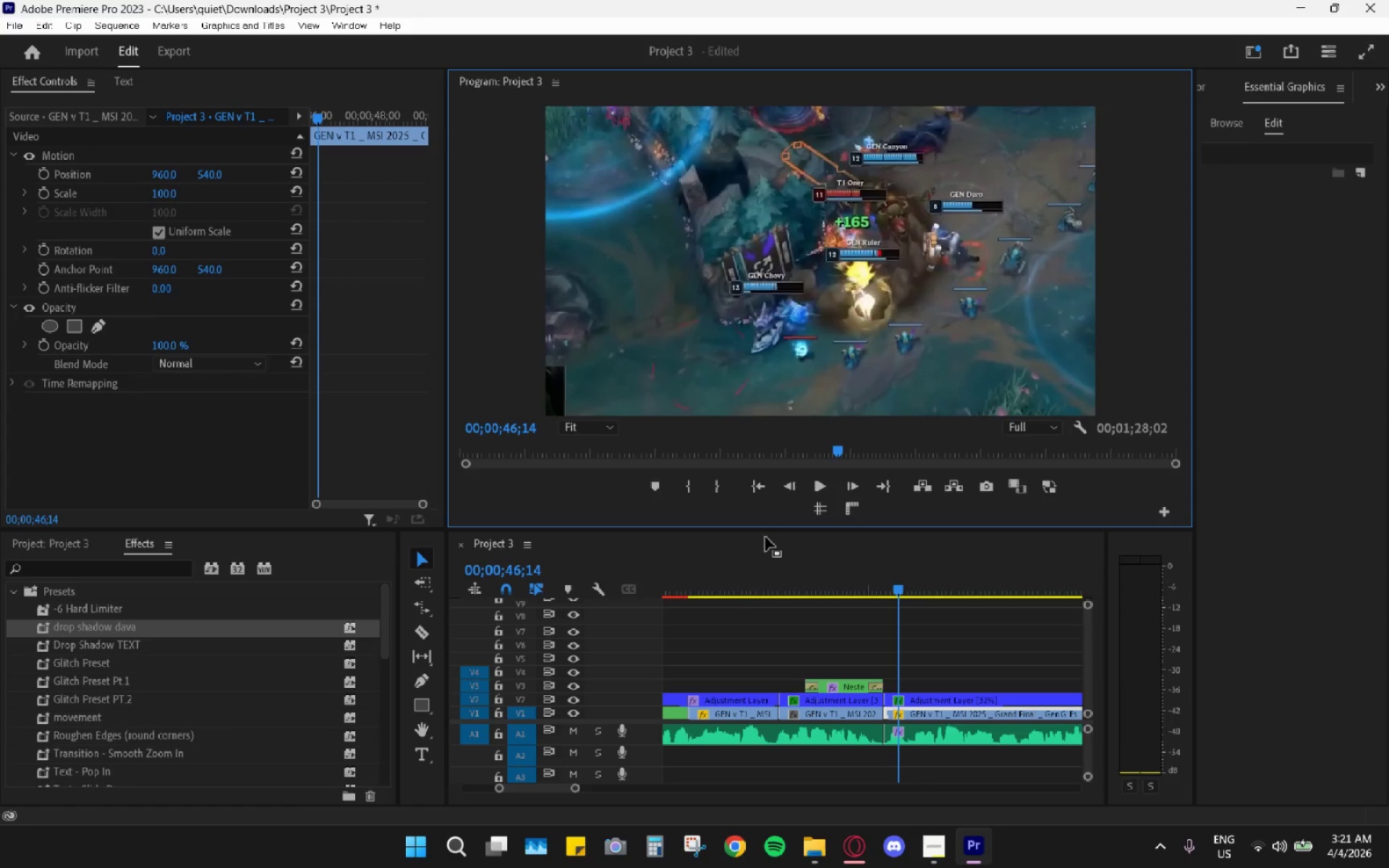 
left_click_drag(start_coordinate=[736, 598], to_coordinate=[718, 587])
 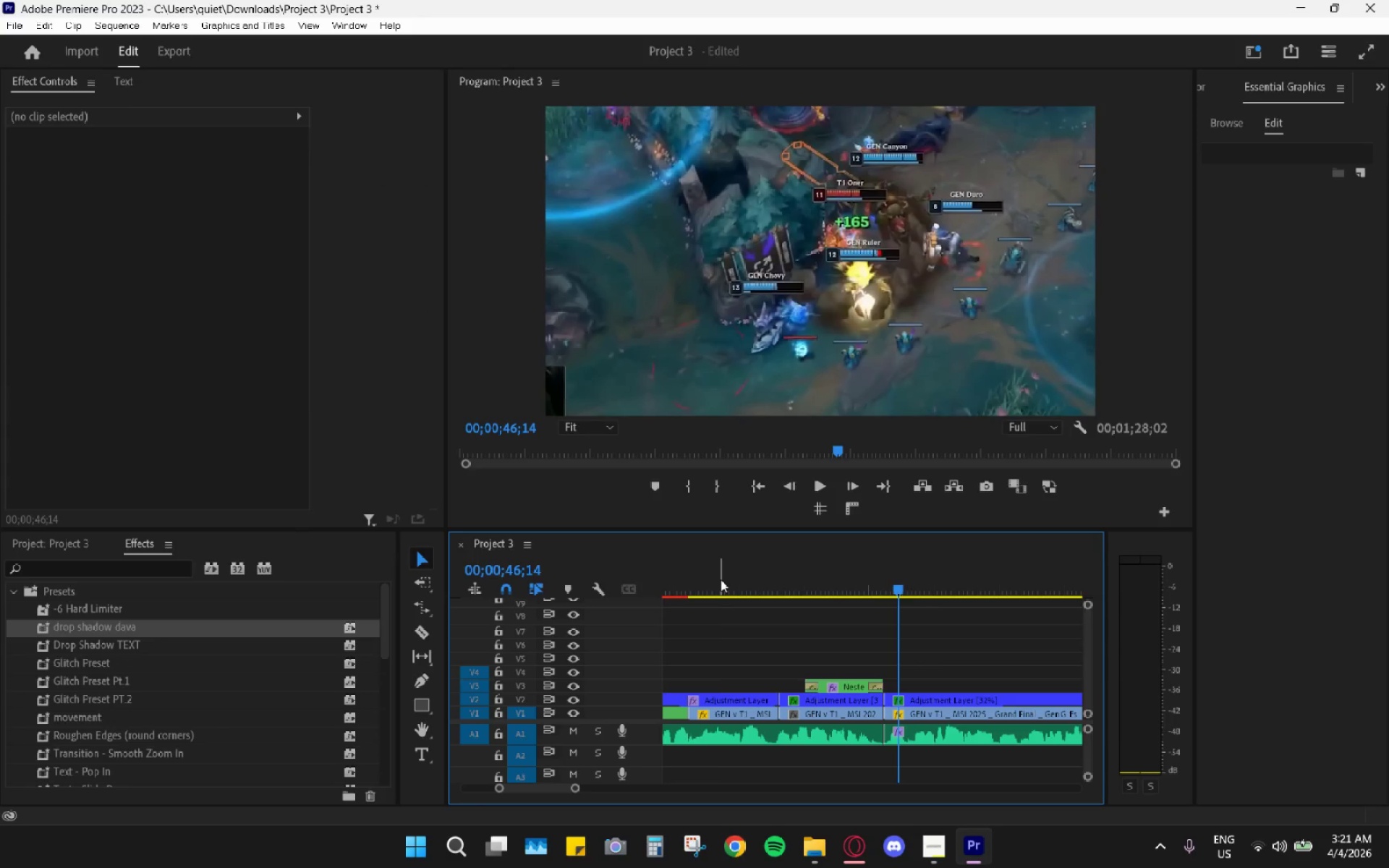 
double_click([721, 578])
 